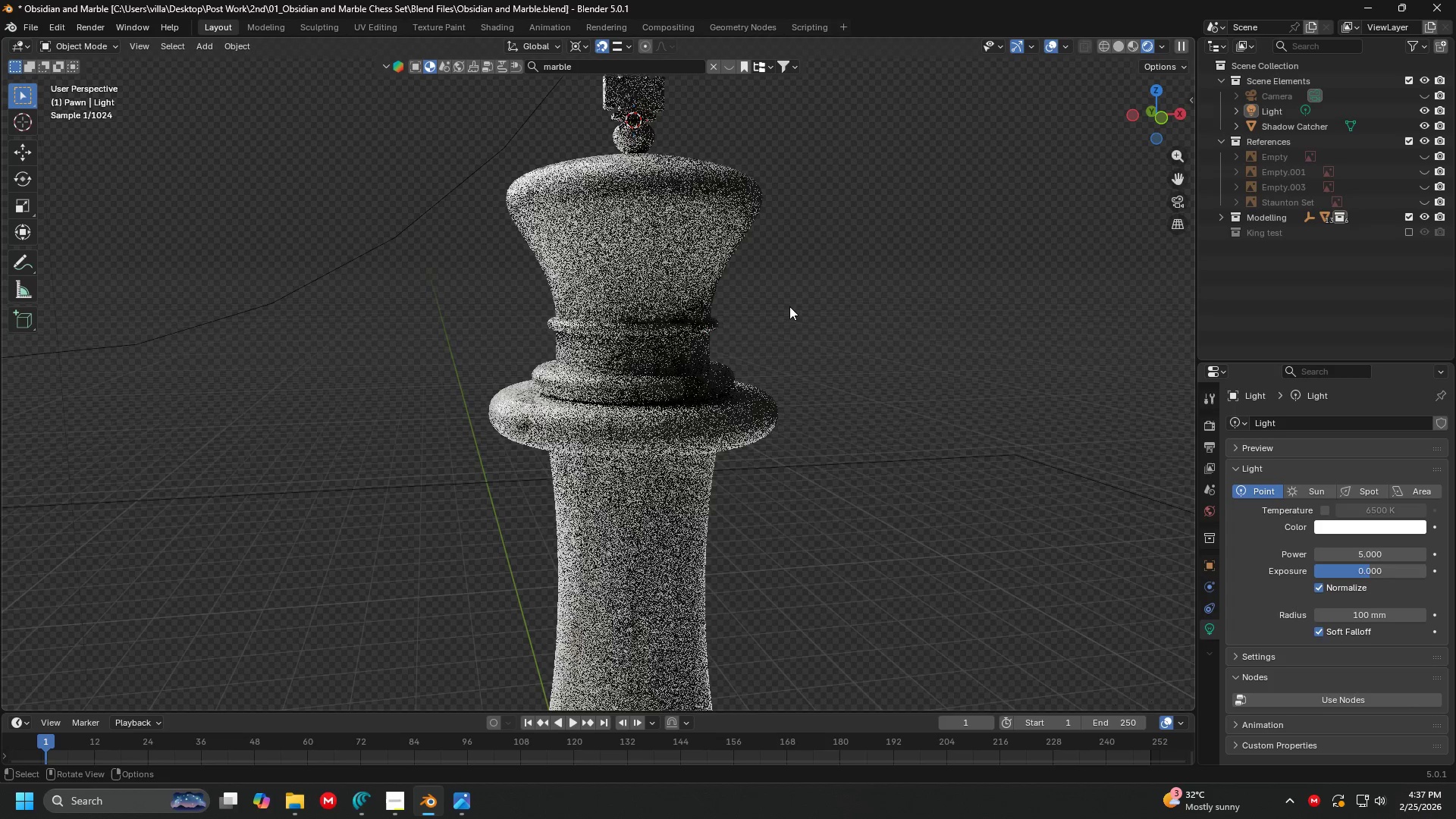 
hold_key(key=ShiftLeft, duration=0.94)
 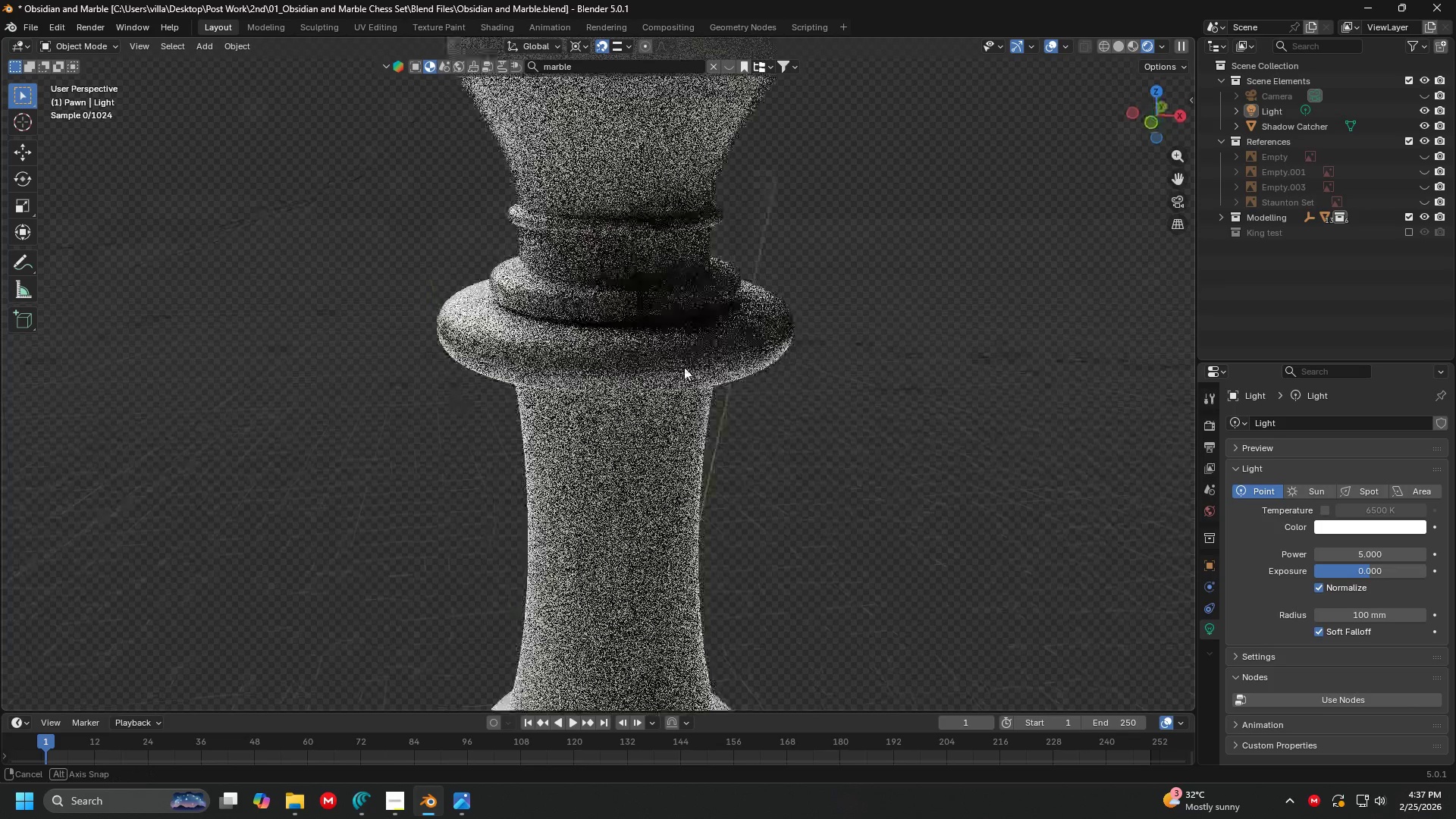 
scroll: coordinate [673, 369], scroll_direction: up, amount: 3.0
 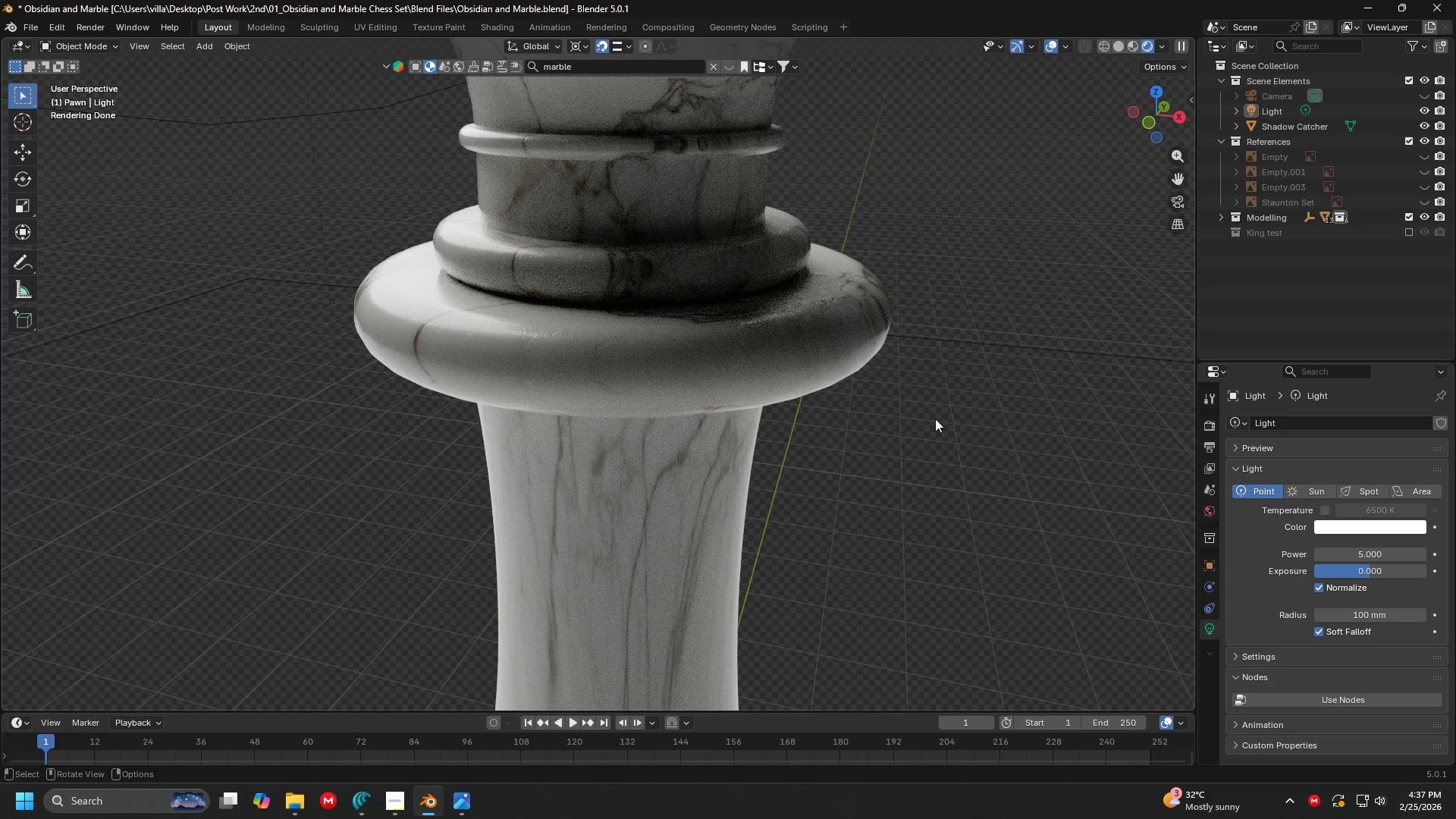 
hold_key(key=ShiftLeft, duration=0.47)
 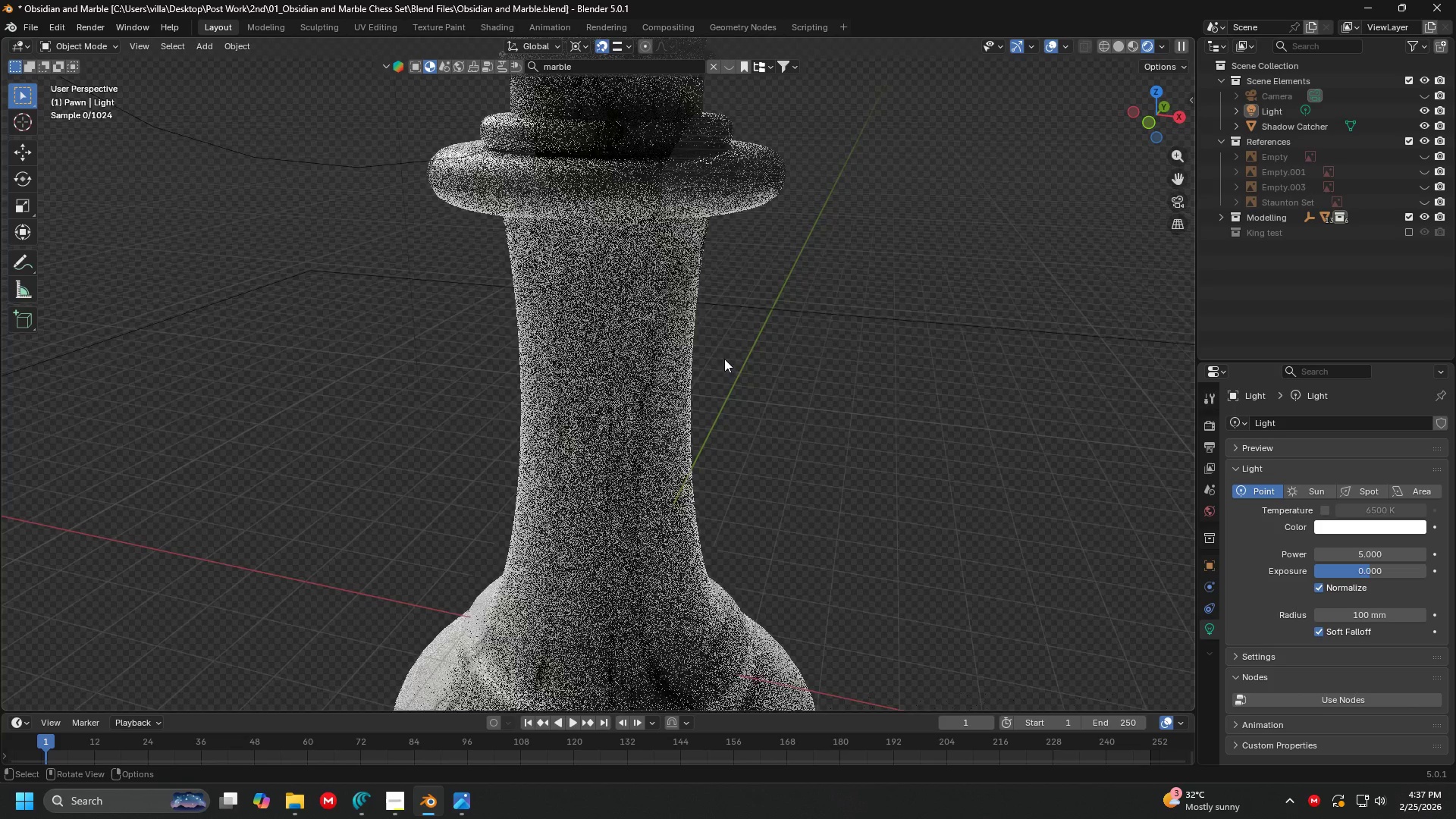 
hold_key(key=ShiftLeft, duration=0.33)
 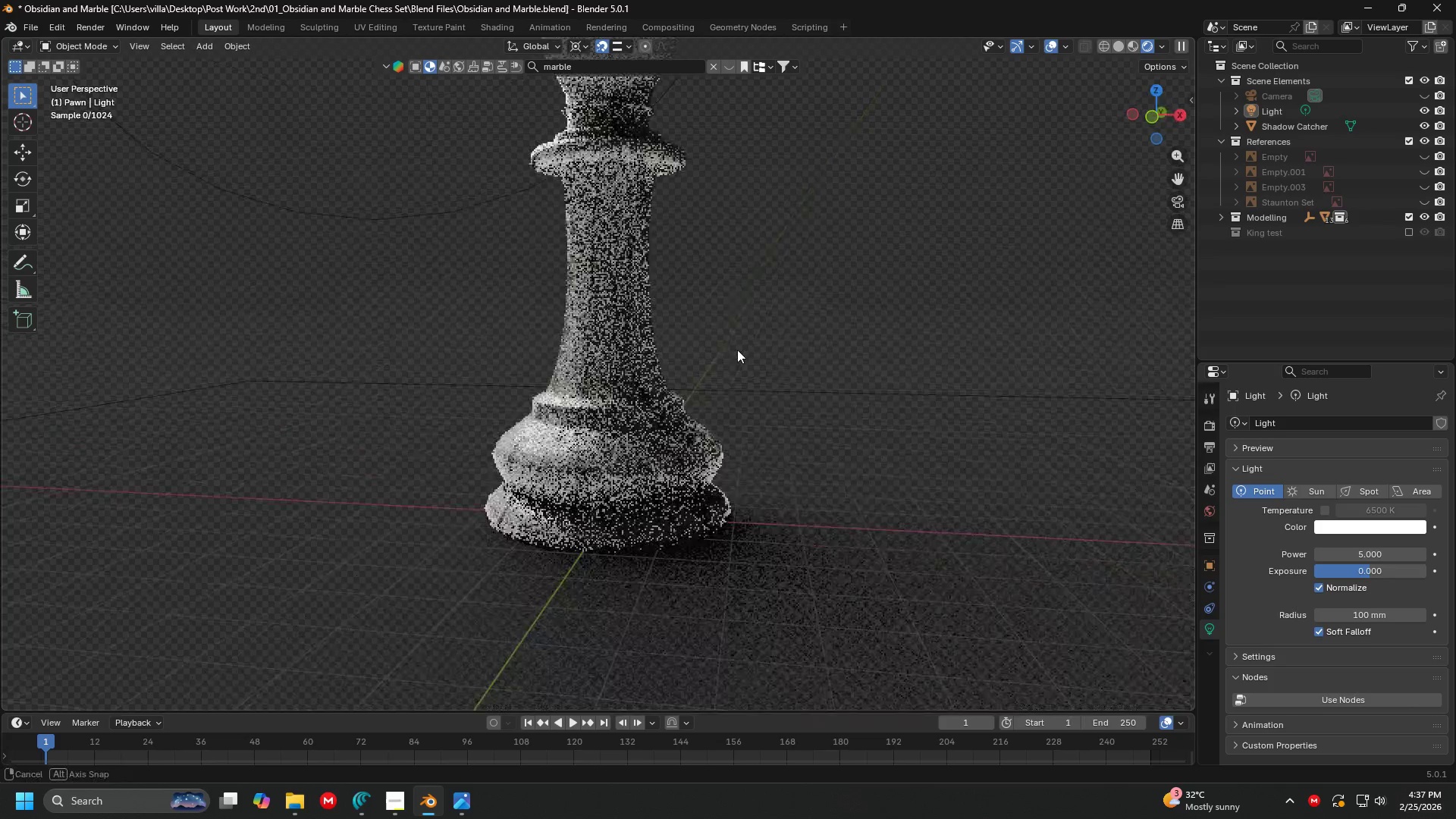 
scroll: coordinate [723, 364], scroll_direction: down, amount: 11.0
 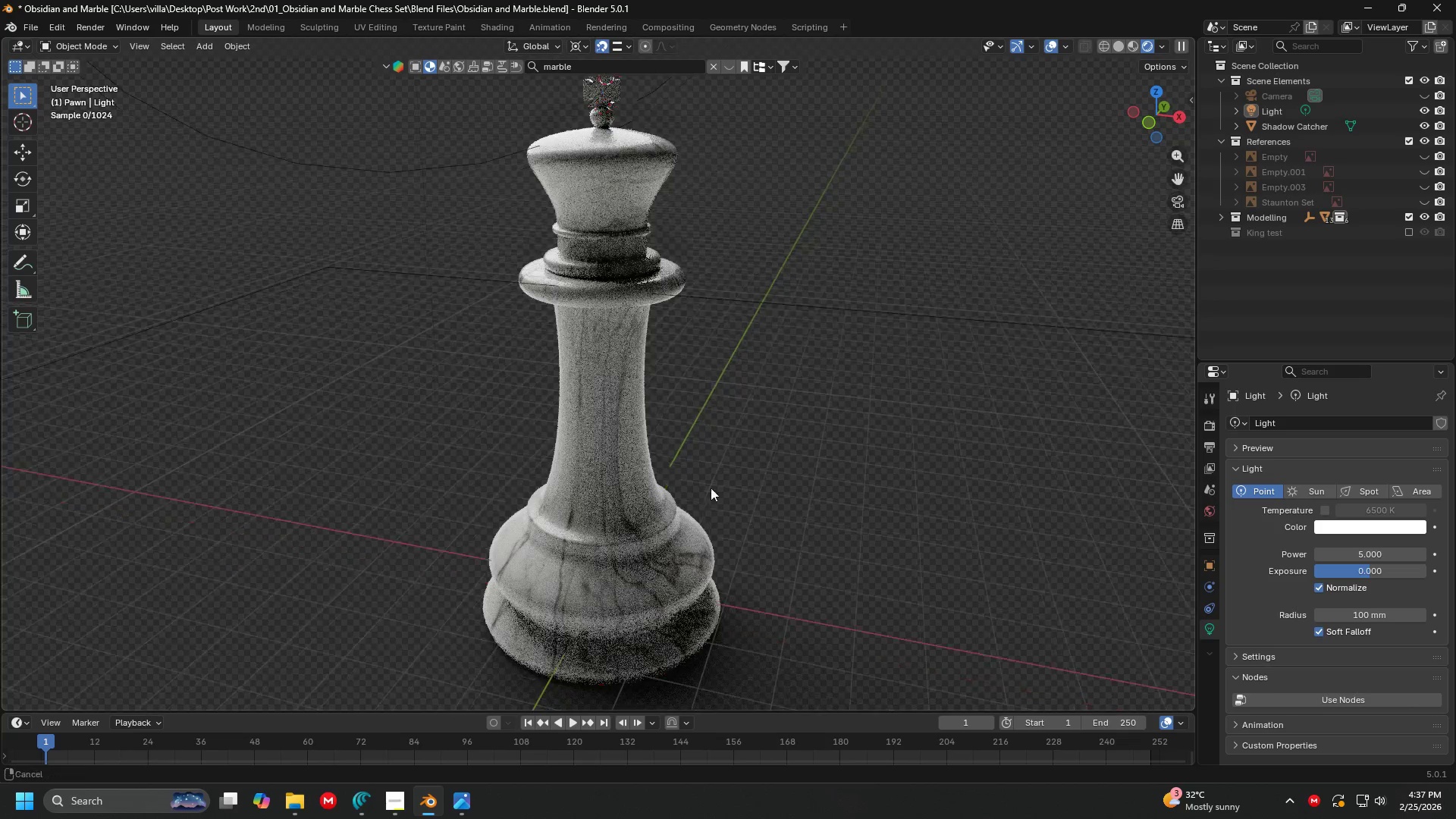 
scroll: coordinate [741, 342], scroll_direction: up, amount: 1.0
 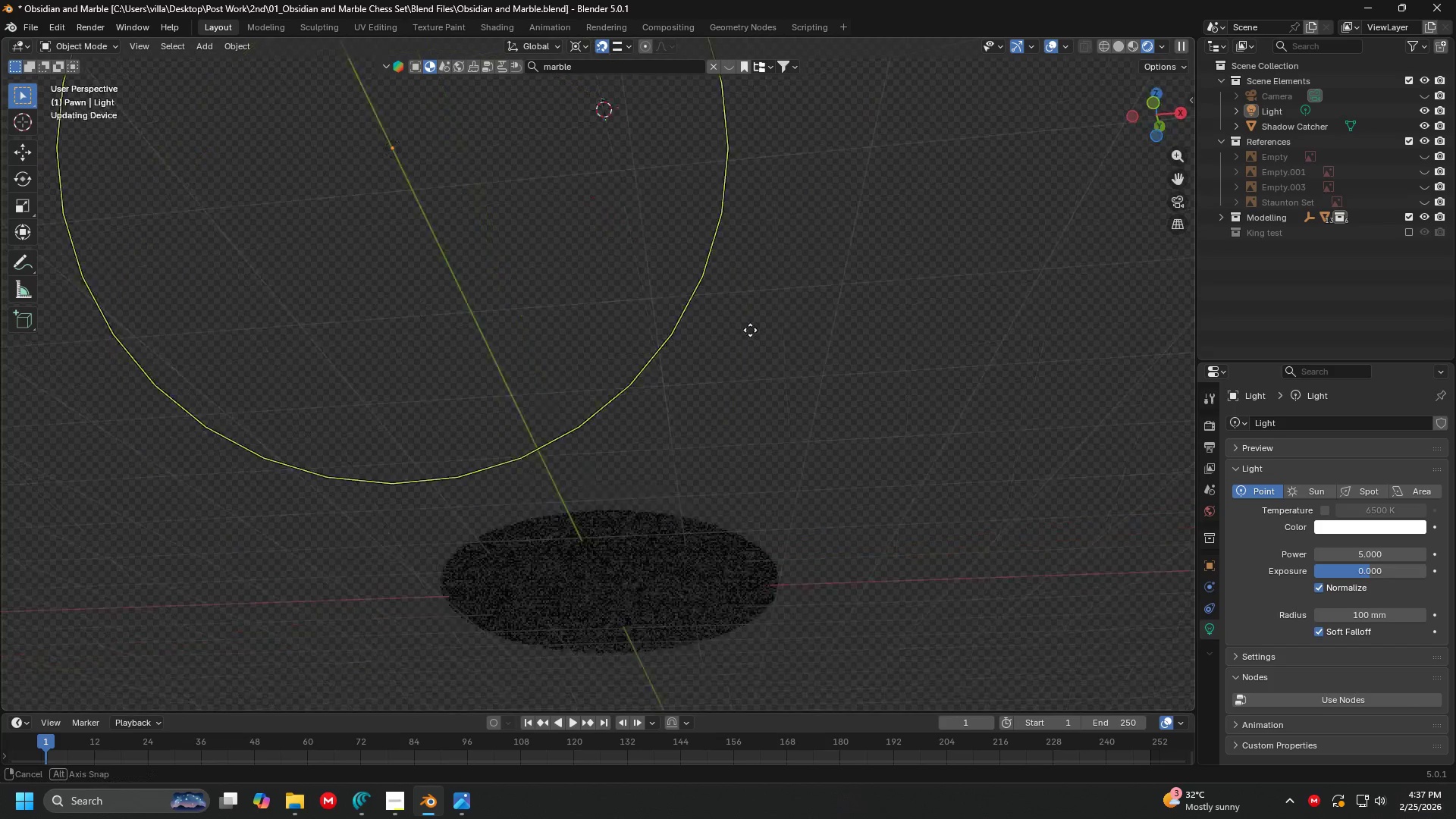 
left_click([817, 463])
 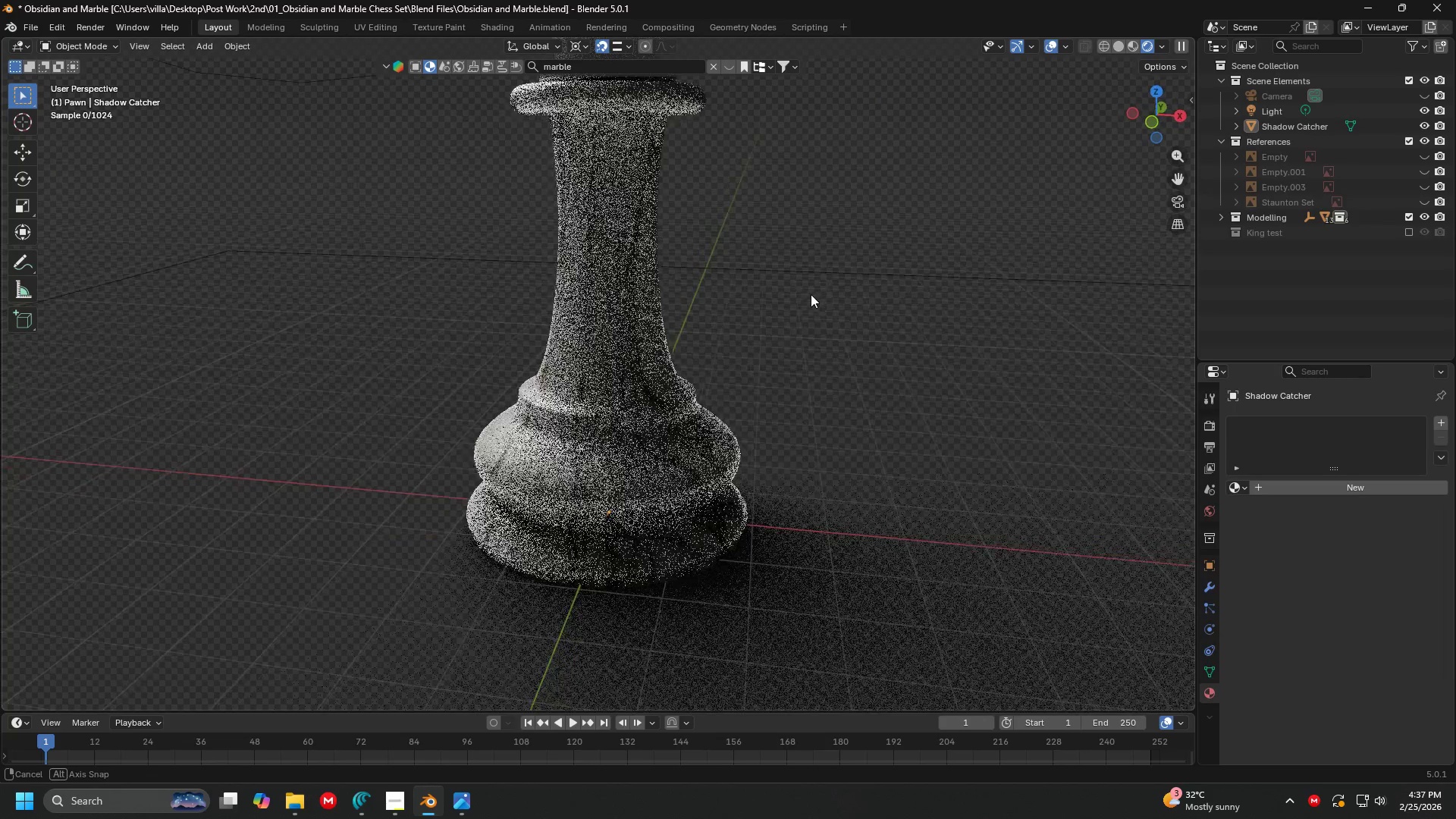 
hold_key(key=ShiftLeft, duration=0.42)
 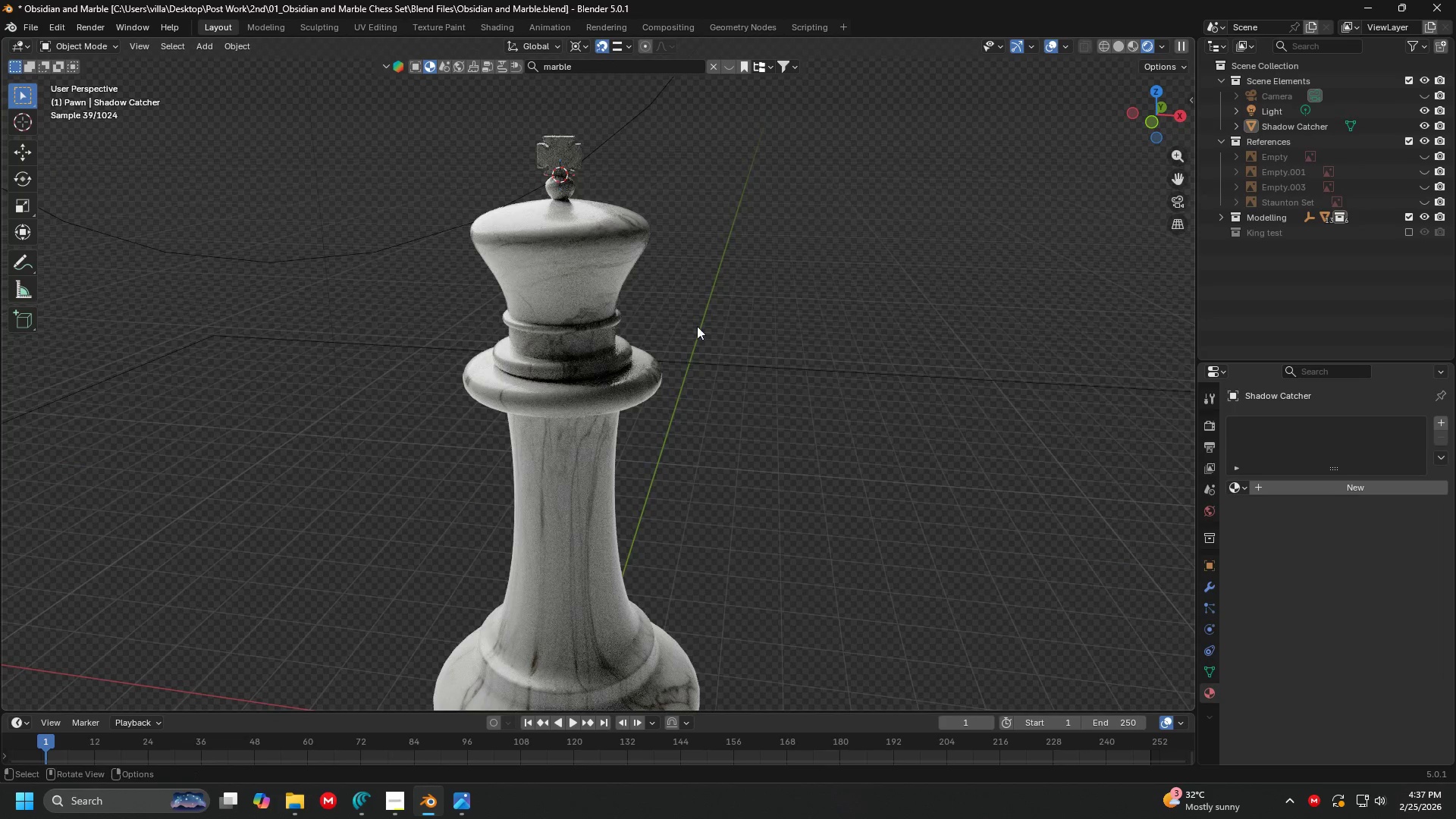 
hold_key(key=ShiftLeft, duration=0.31)
scroll: coordinate [581, 413], scroll_direction: up, amount: 6.0
 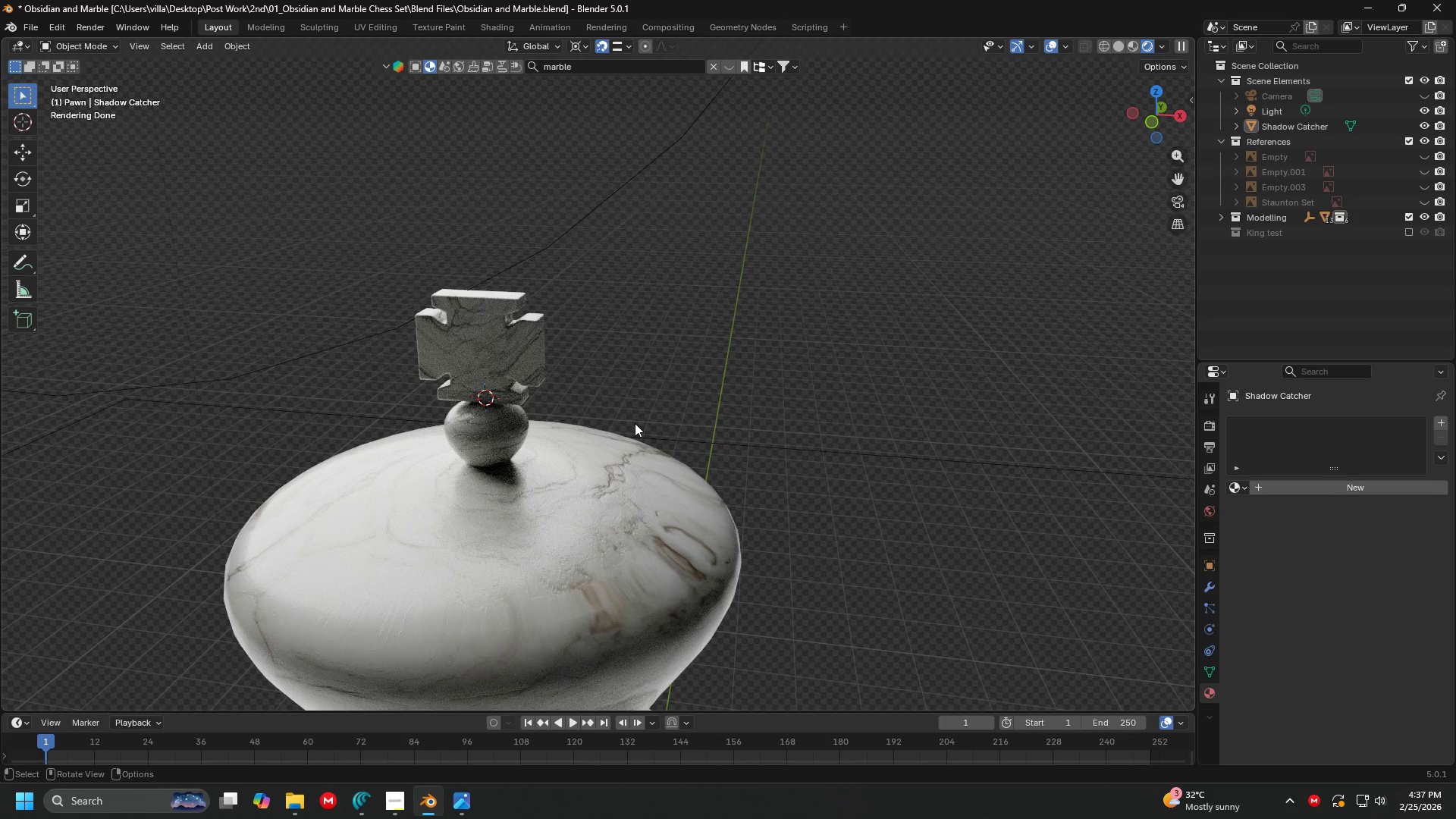 
wait(6.58)
 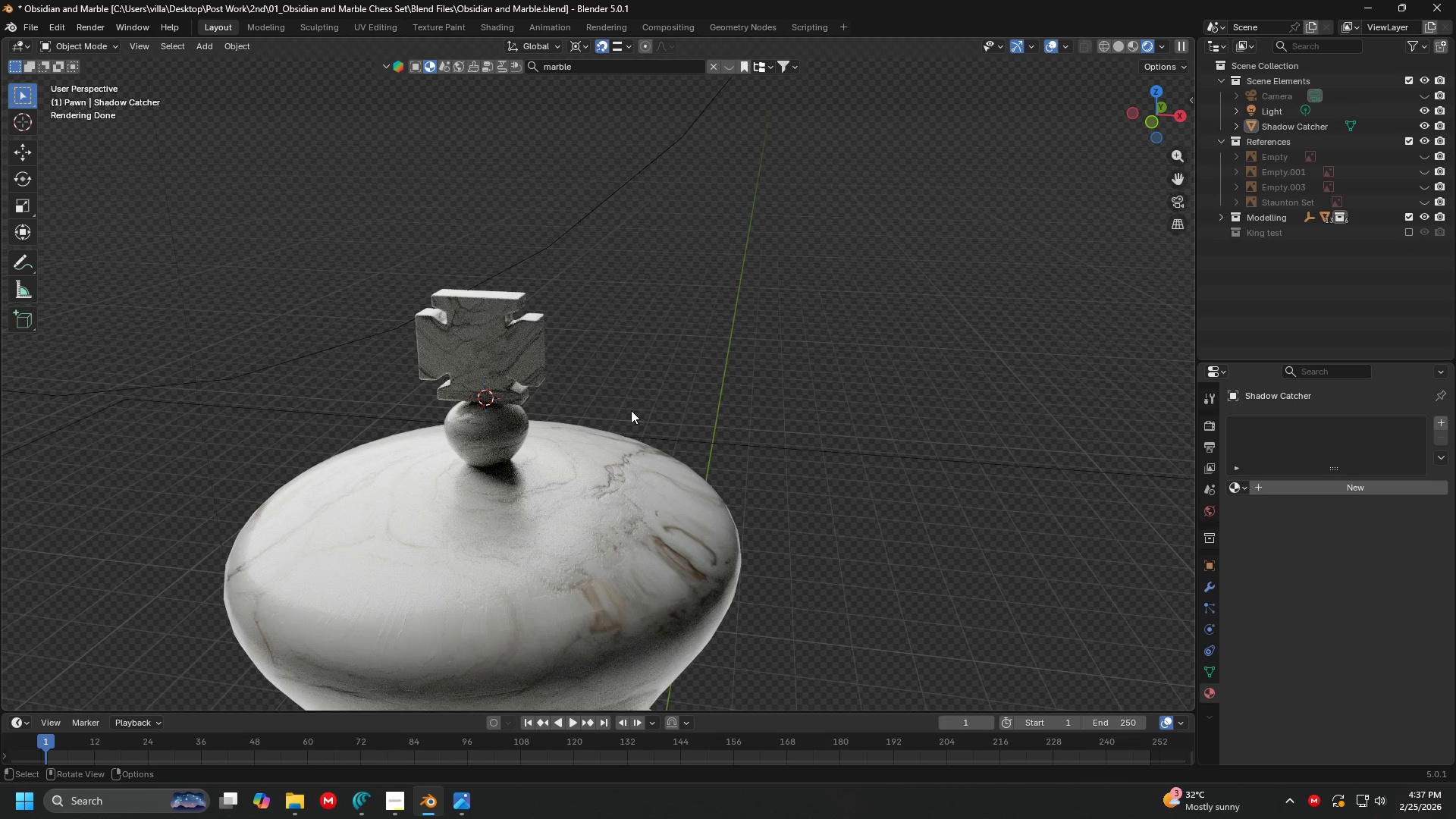 
hold_key(key=ShiftLeft, duration=0.45)
 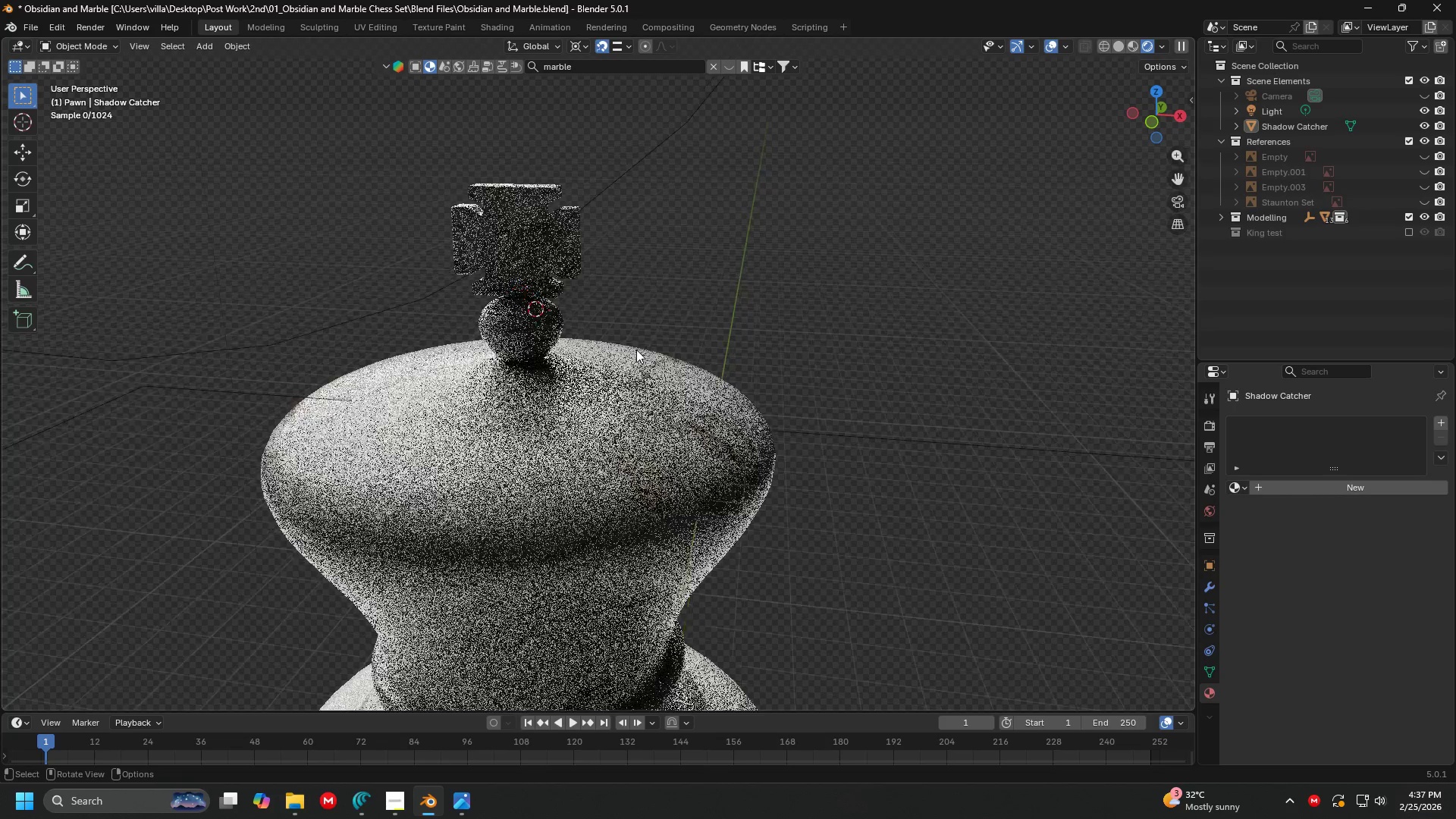 
scroll: coordinate [636, 350], scroll_direction: down, amount: 2.0
 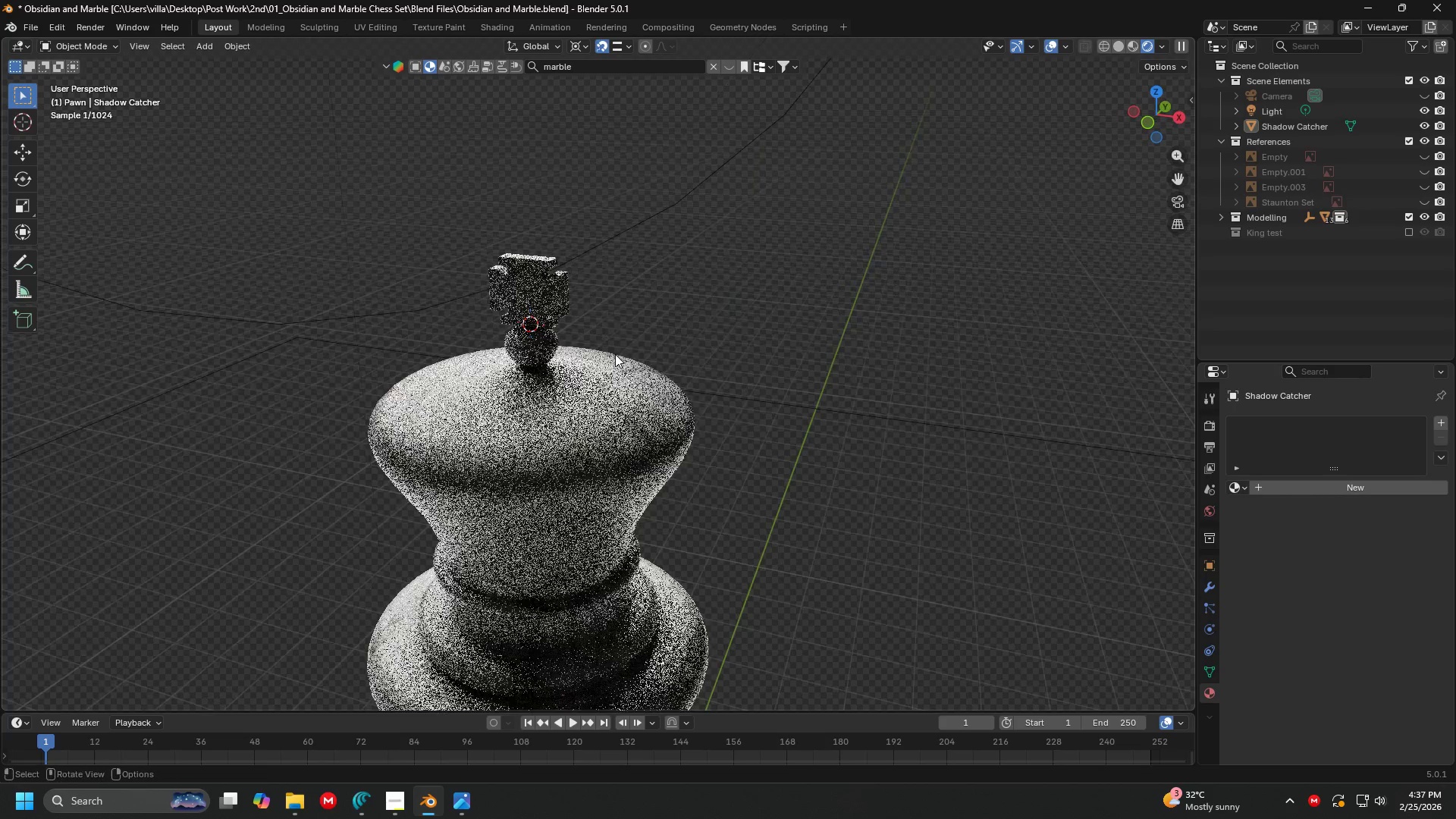 
key(Control+ControlLeft)
 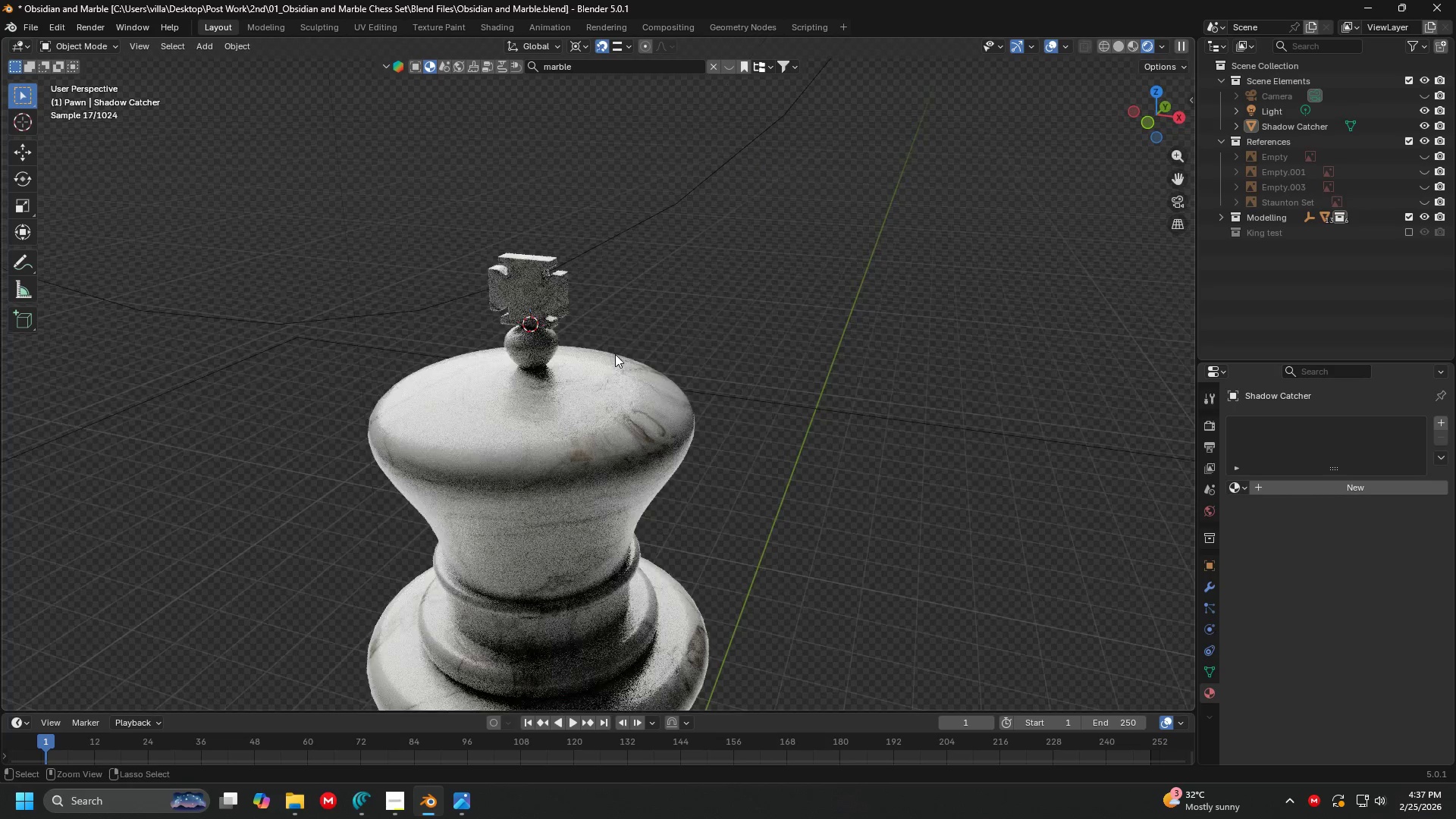 
key(Control+S)
 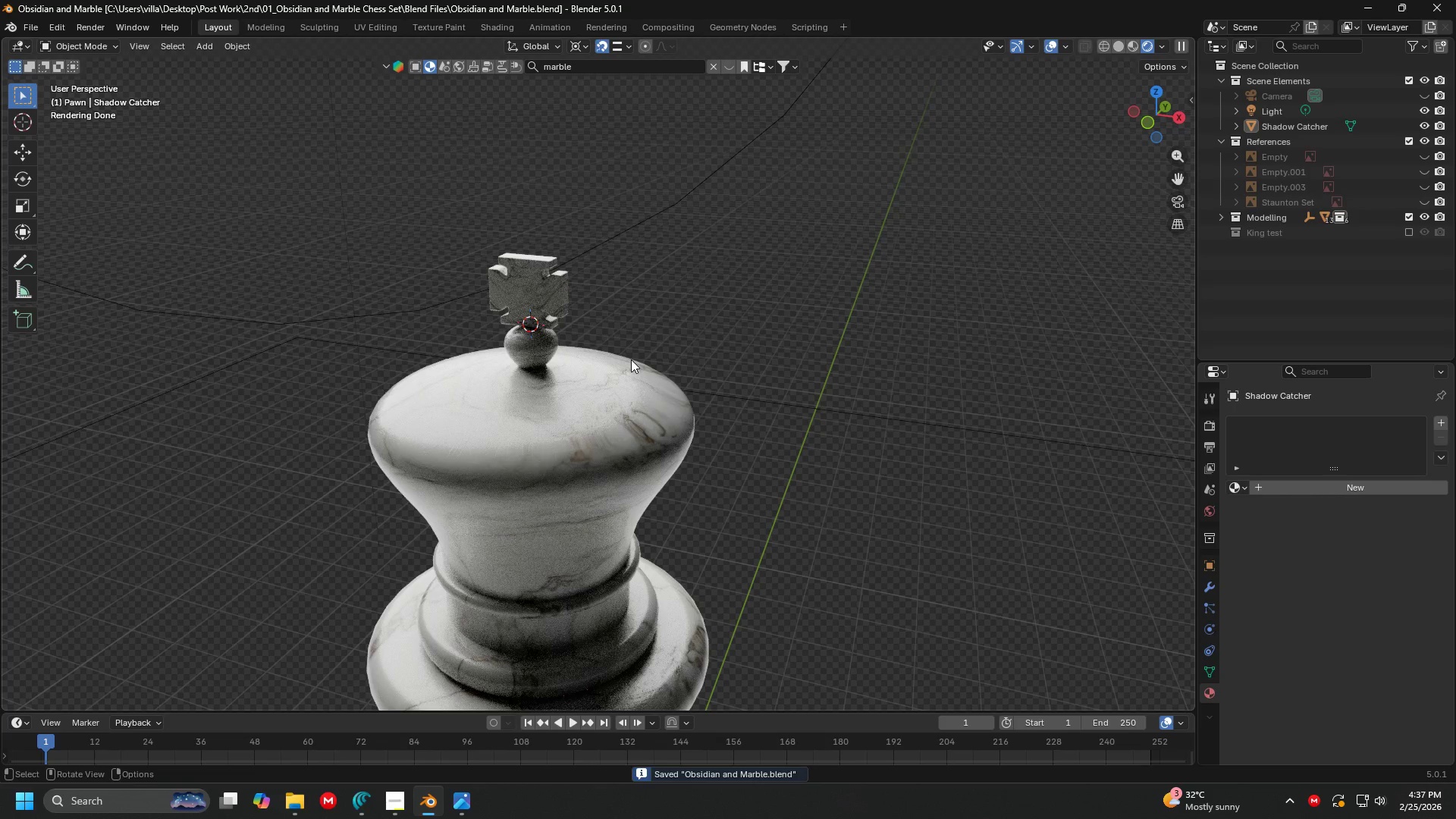 
scroll: coordinate [630, 361], scroll_direction: down, amount: 1.0
 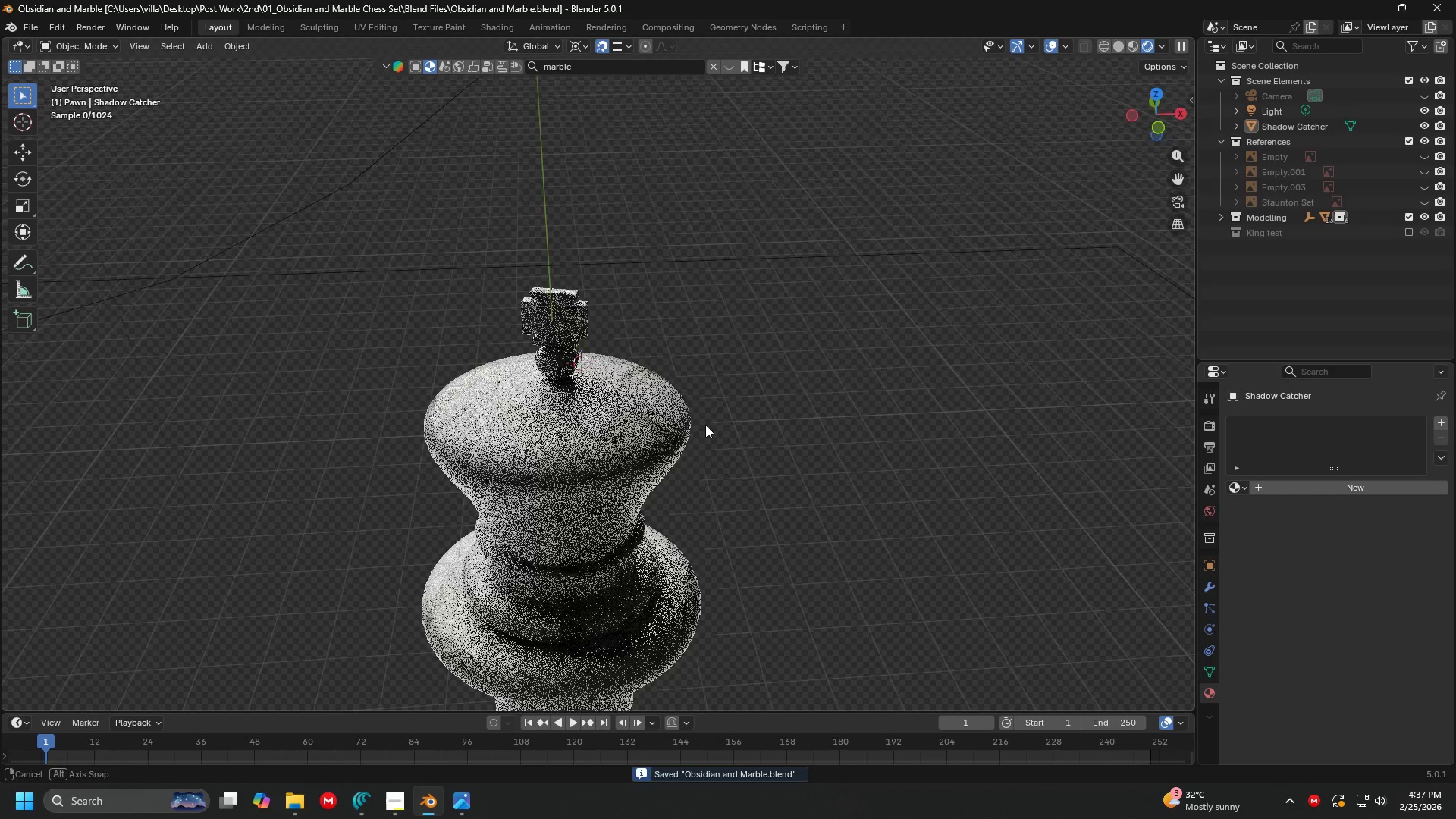 
scroll: coordinate [732, 438], scroll_direction: up, amount: 4.0
 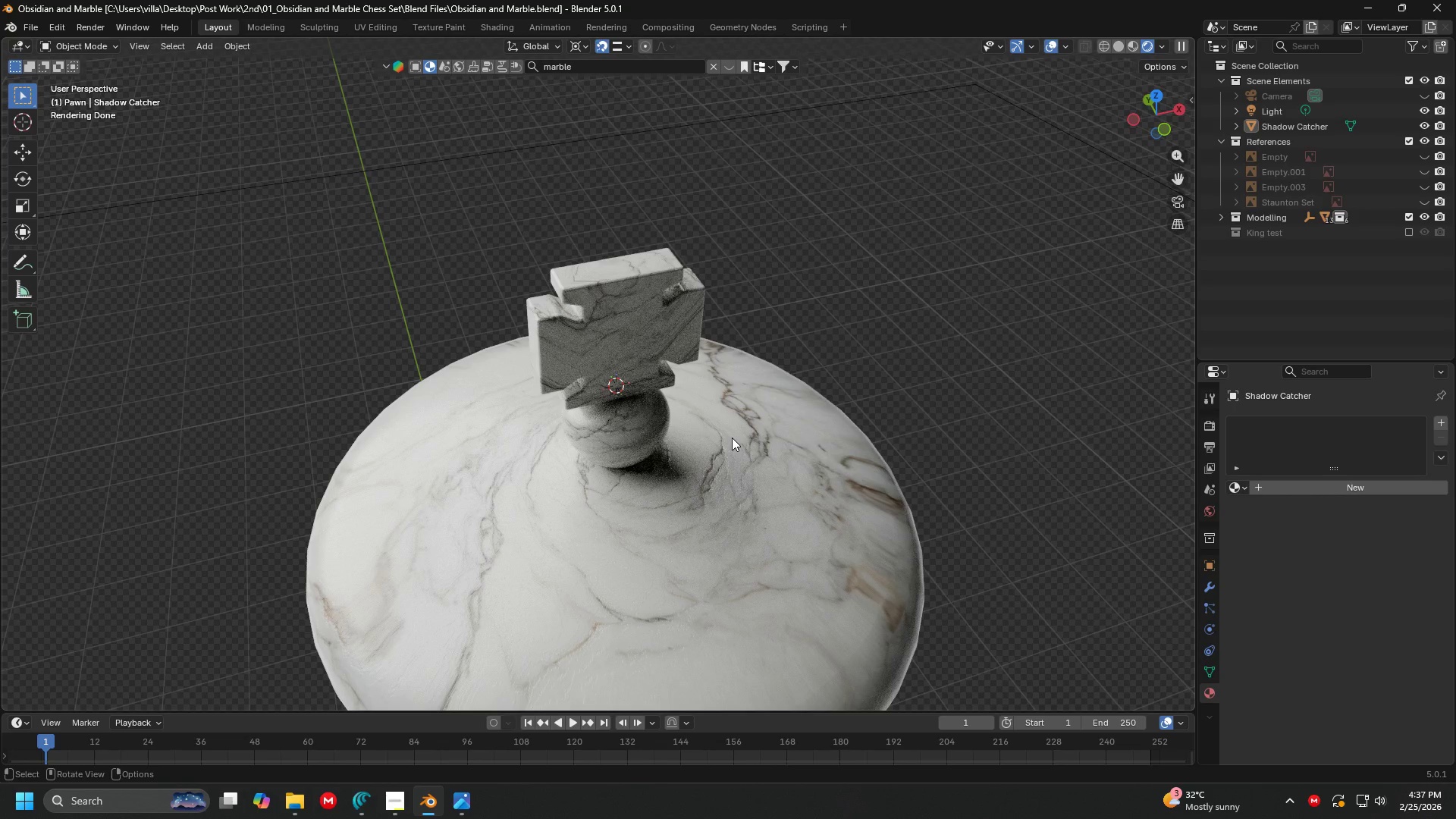 
hold_key(key=ShiftLeft, duration=0.36)
 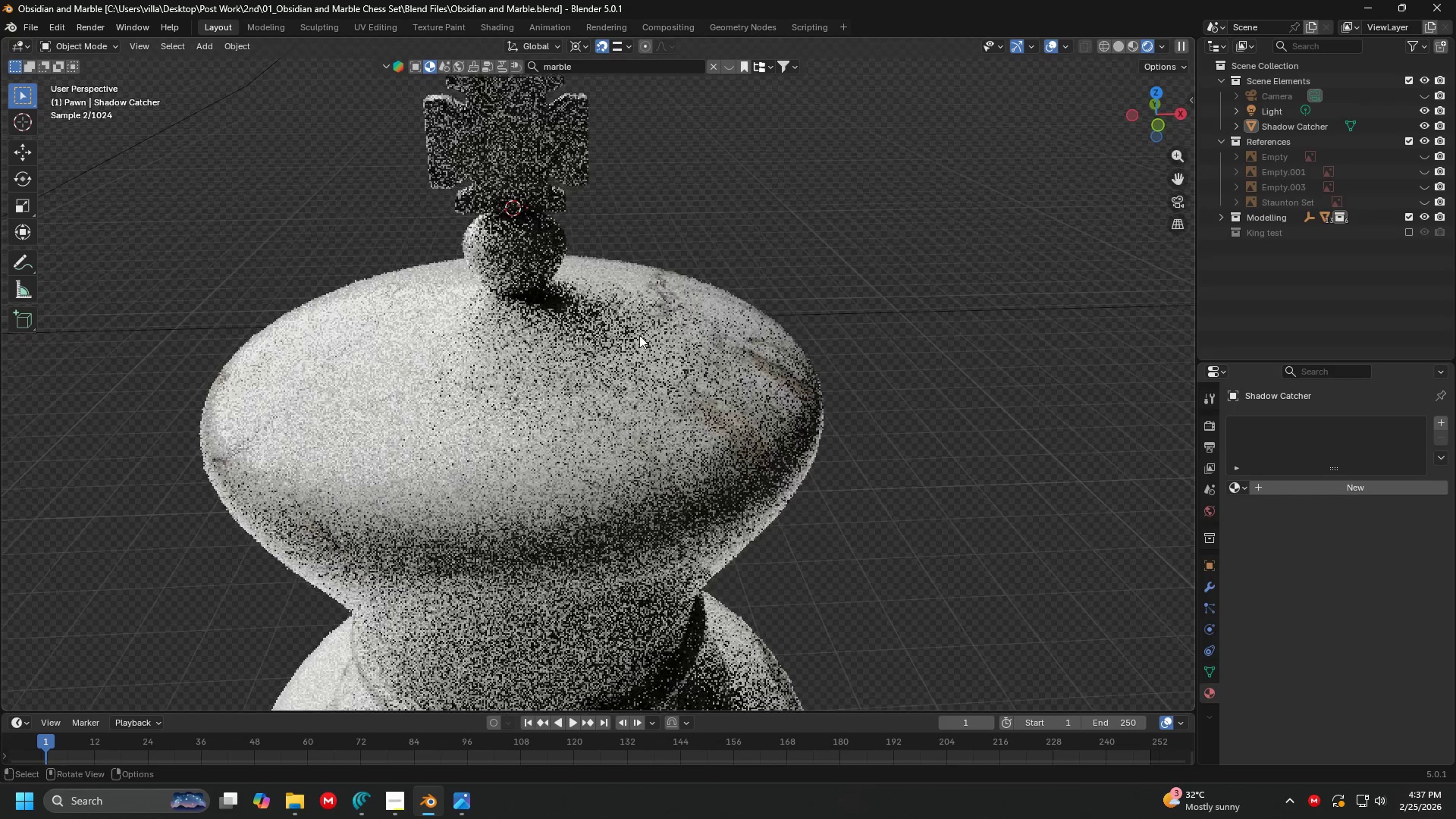 
scroll: coordinate [691, 359], scroll_direction: down, amount: 6.0
 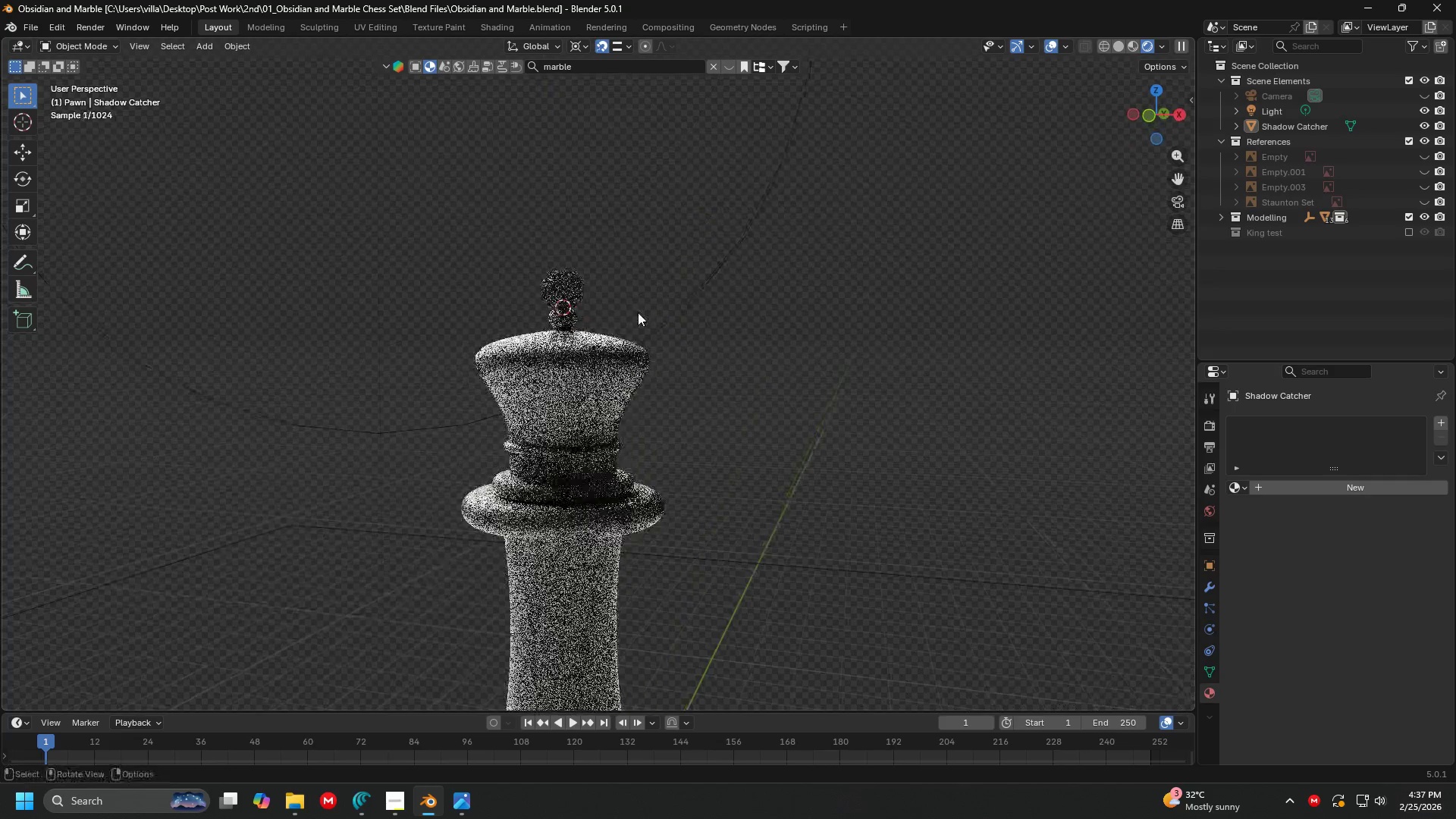 
hold_key(key=ShiftLeft, duration=1.22)
 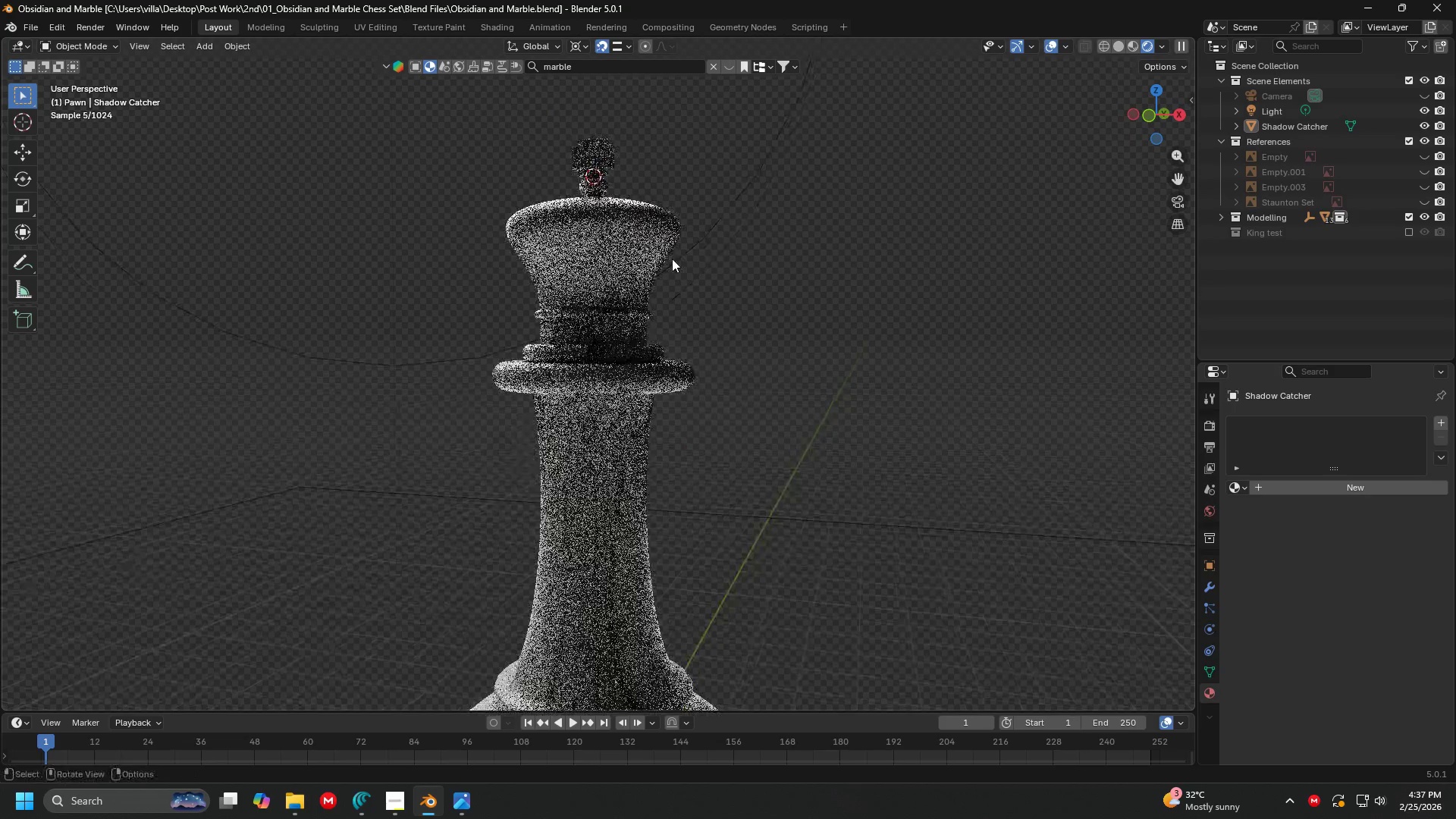 
scroll: coordinate [678, 267], scroll_direction: up, amount: 1.0
 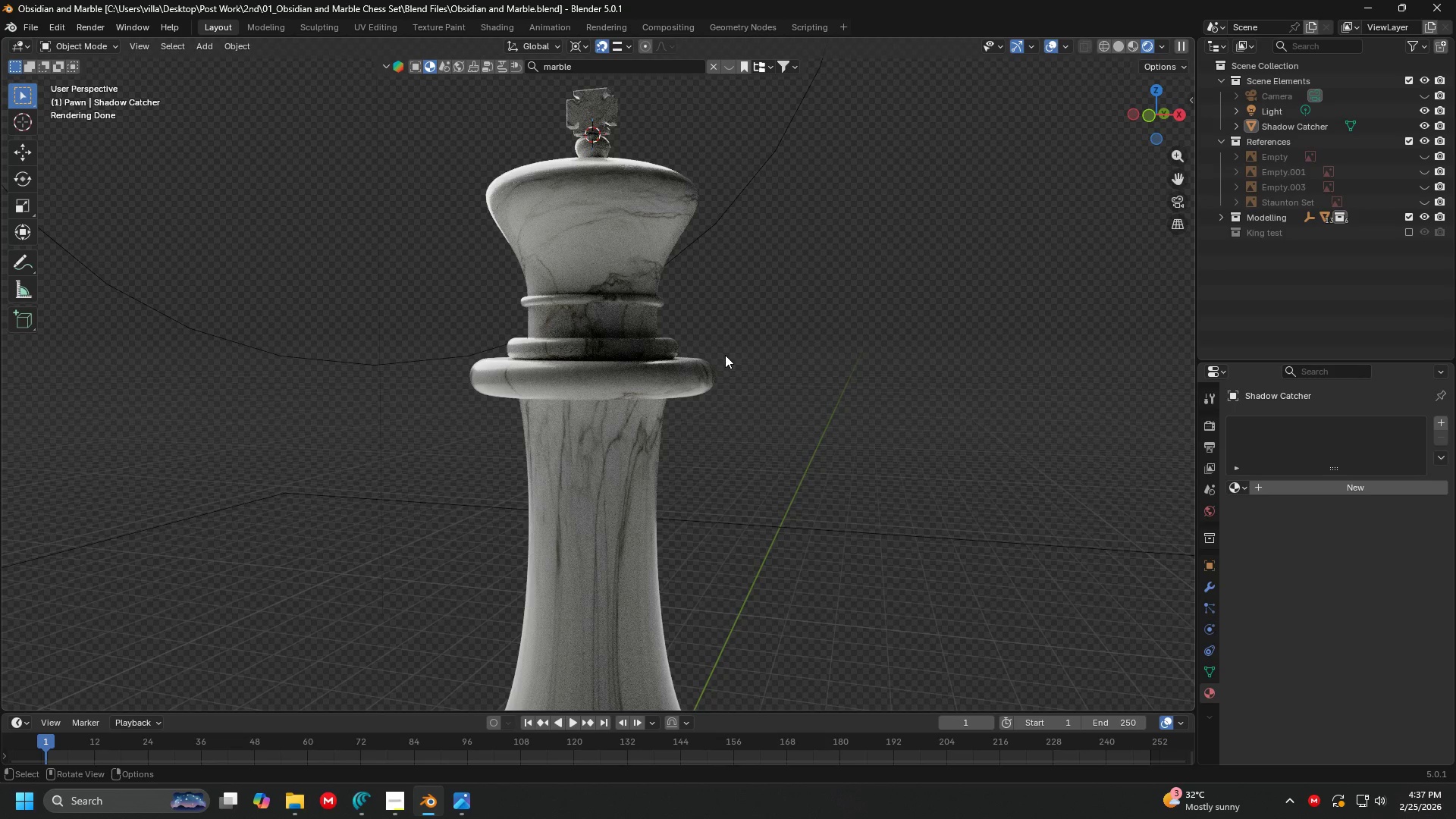 
key(Shift+ShiftLeft)
 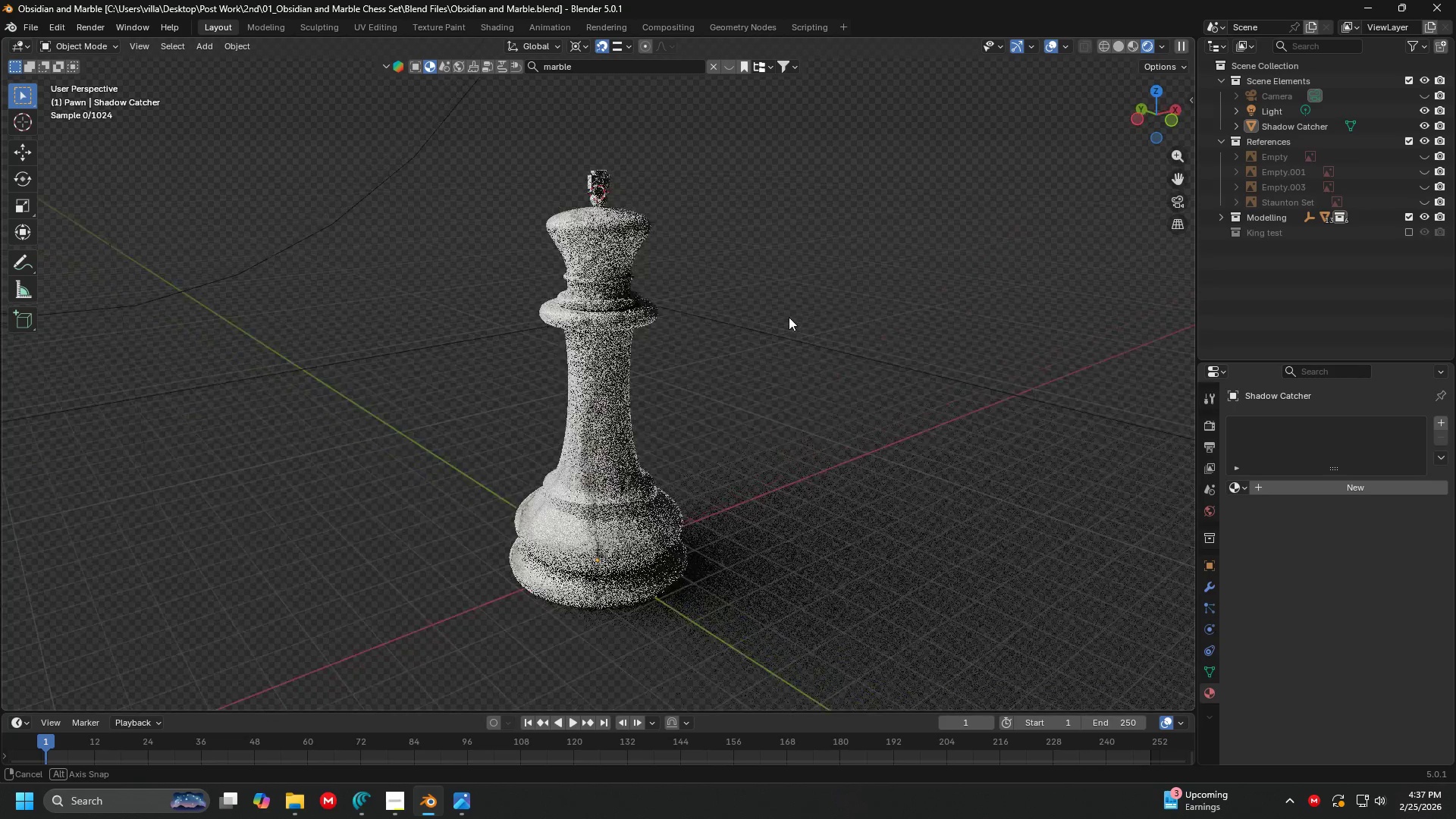 
scroll: coordinate [717, 359], scroll_direction: down, amount: 4.0
 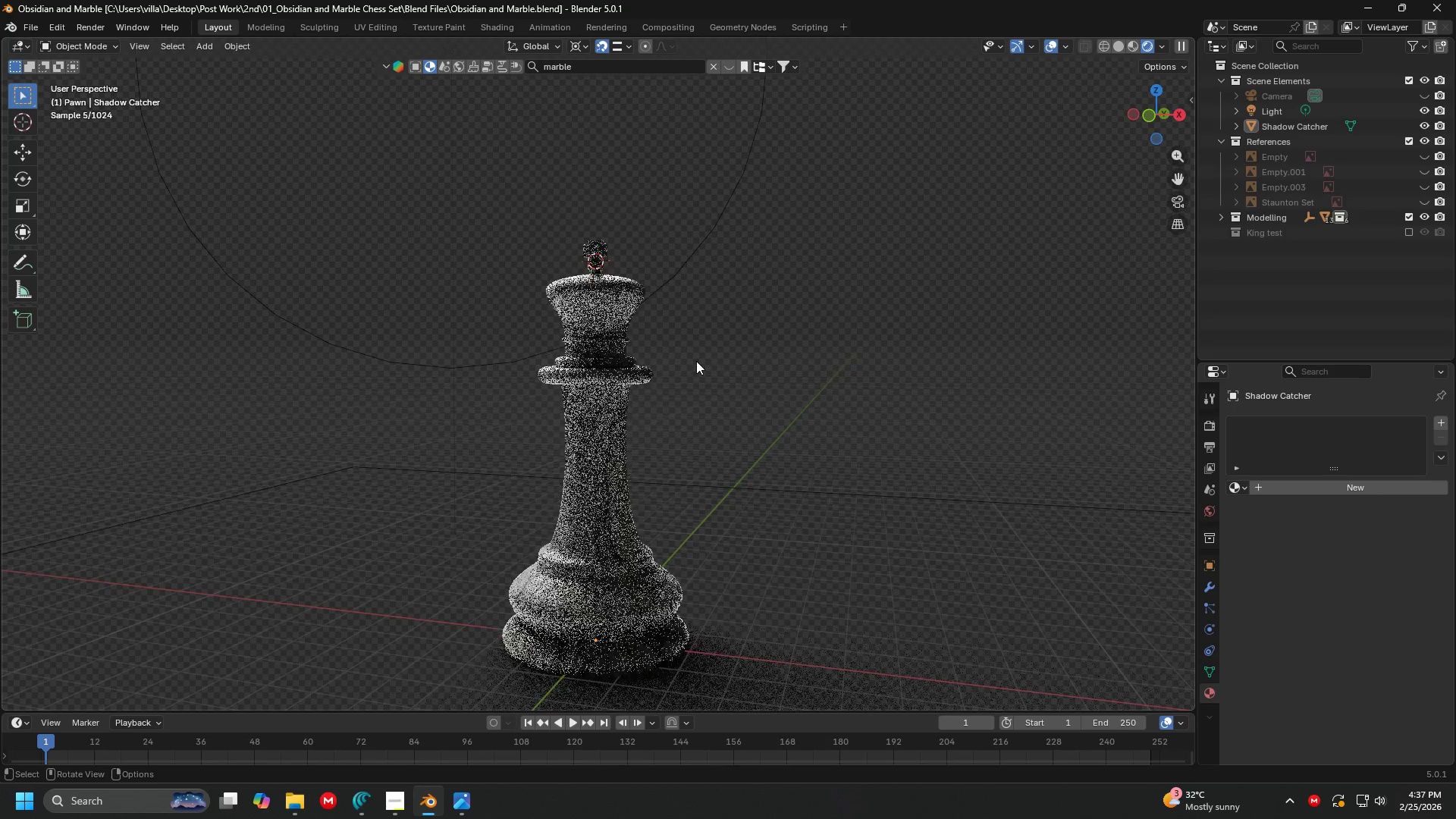 
left_click([623, 236])
 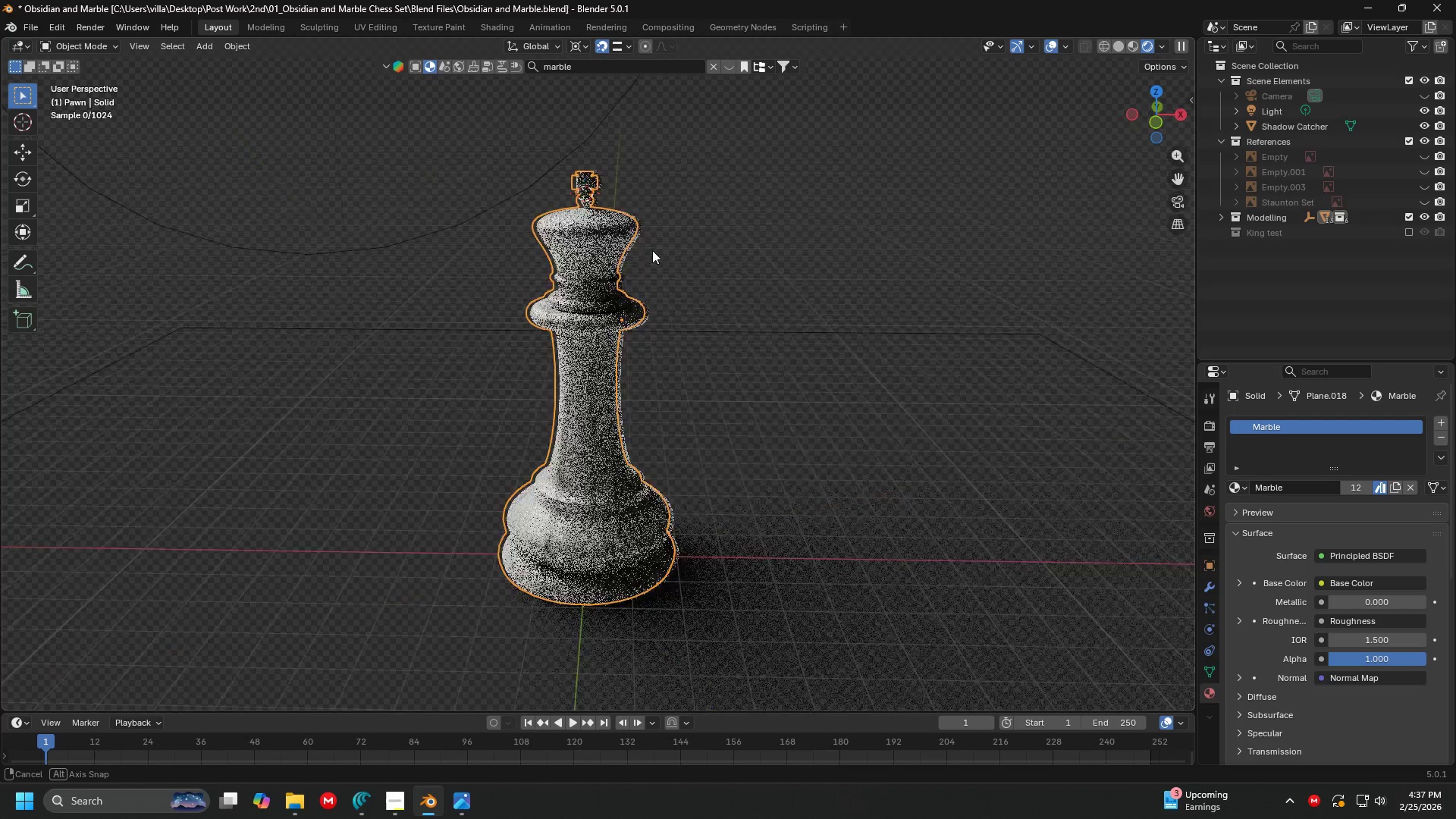 
scroll: coordinate [633, 251], scroll_direction: up, amount: 4.0
 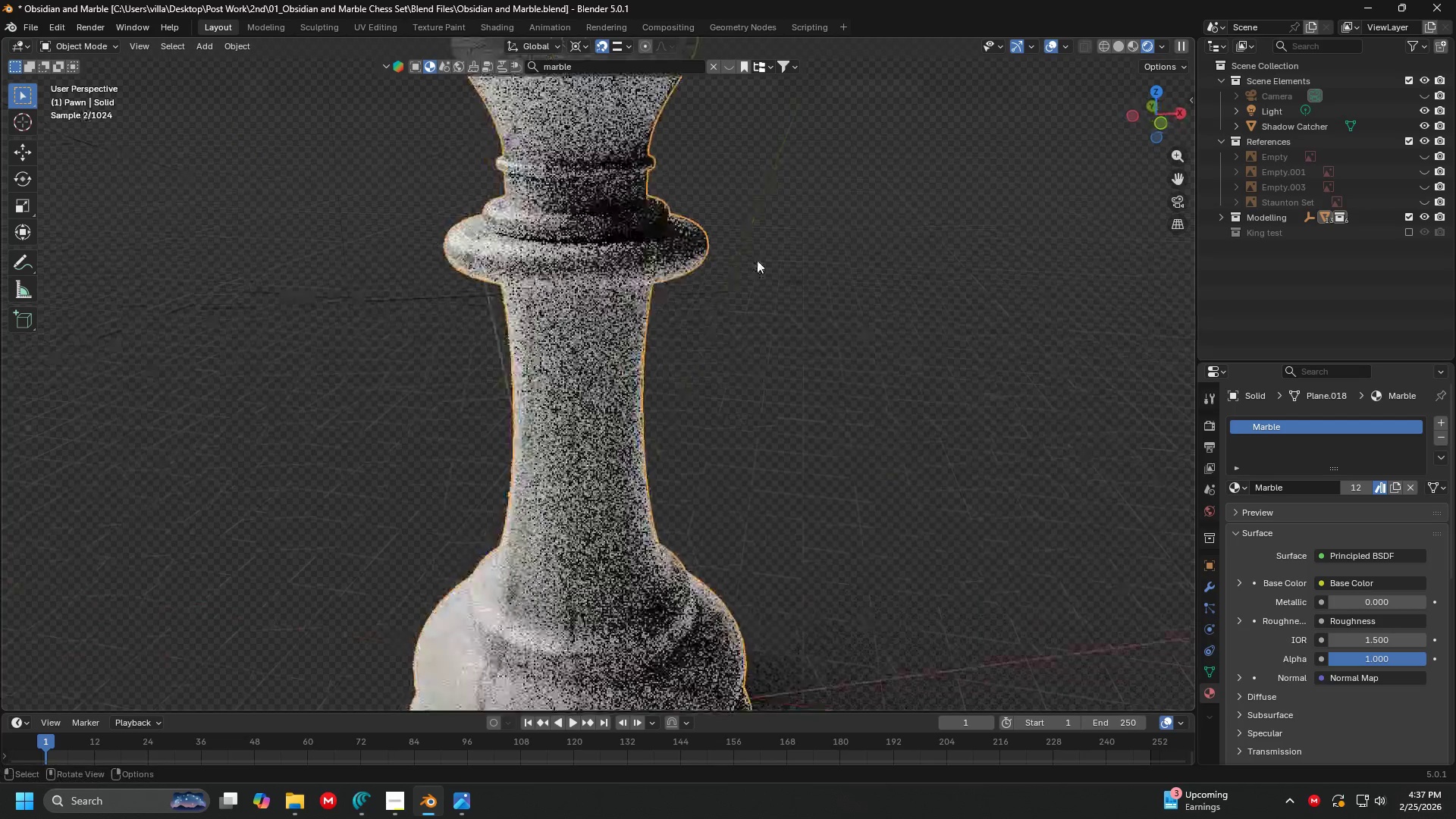 
left_click([844, 237])
 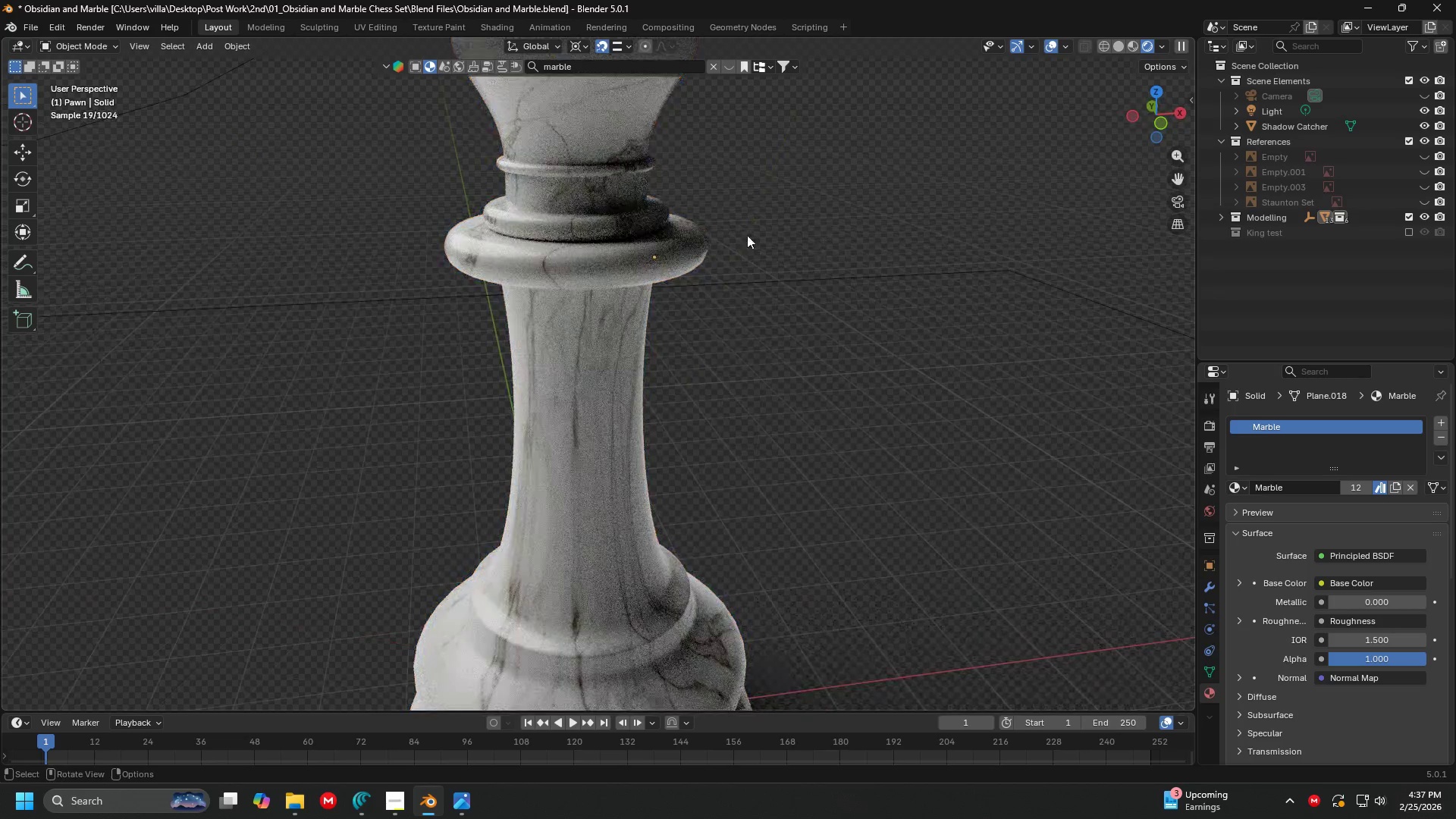 
left_click([637, 224])
 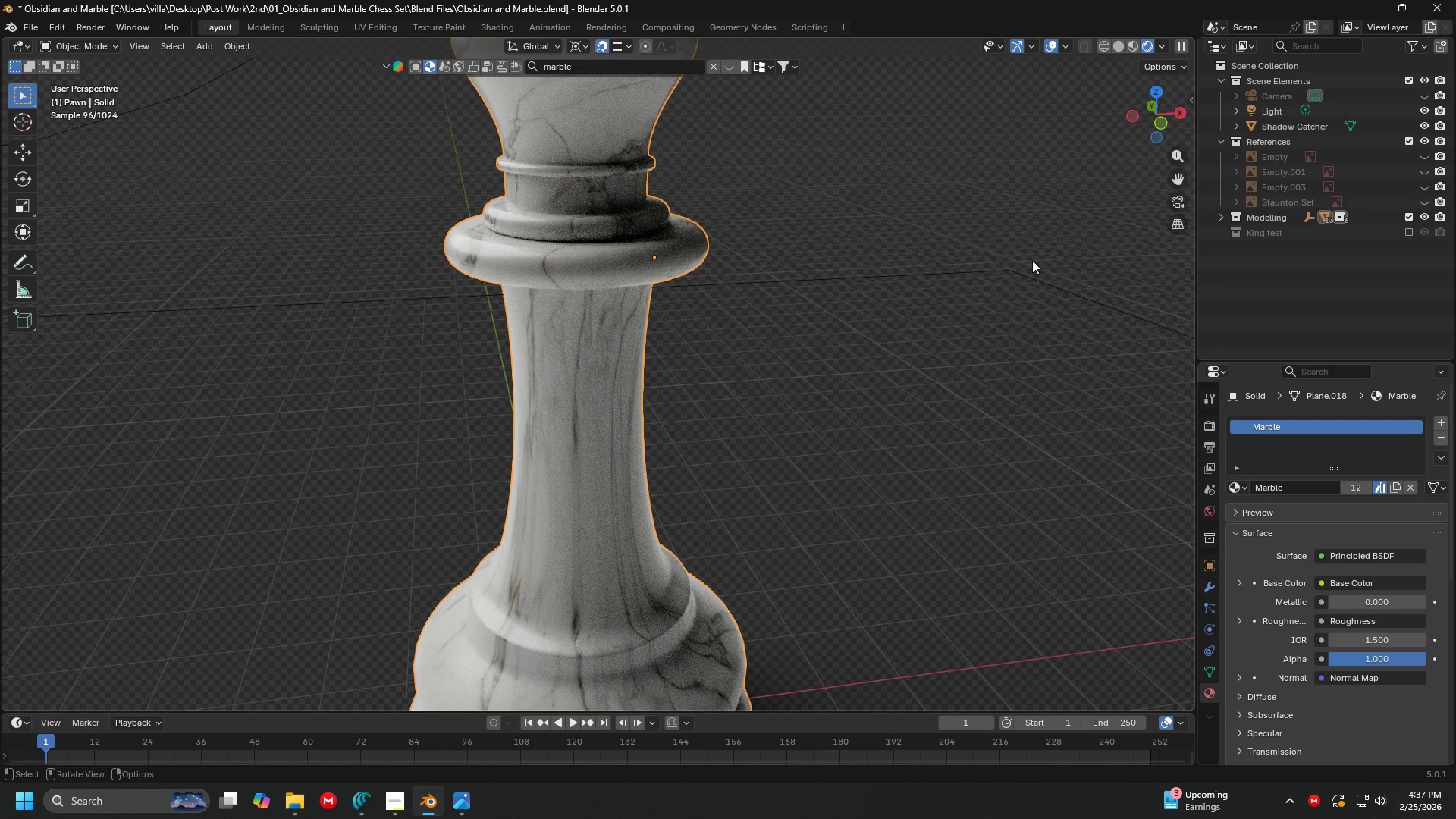 
key(Shift+ShiftLeft)
 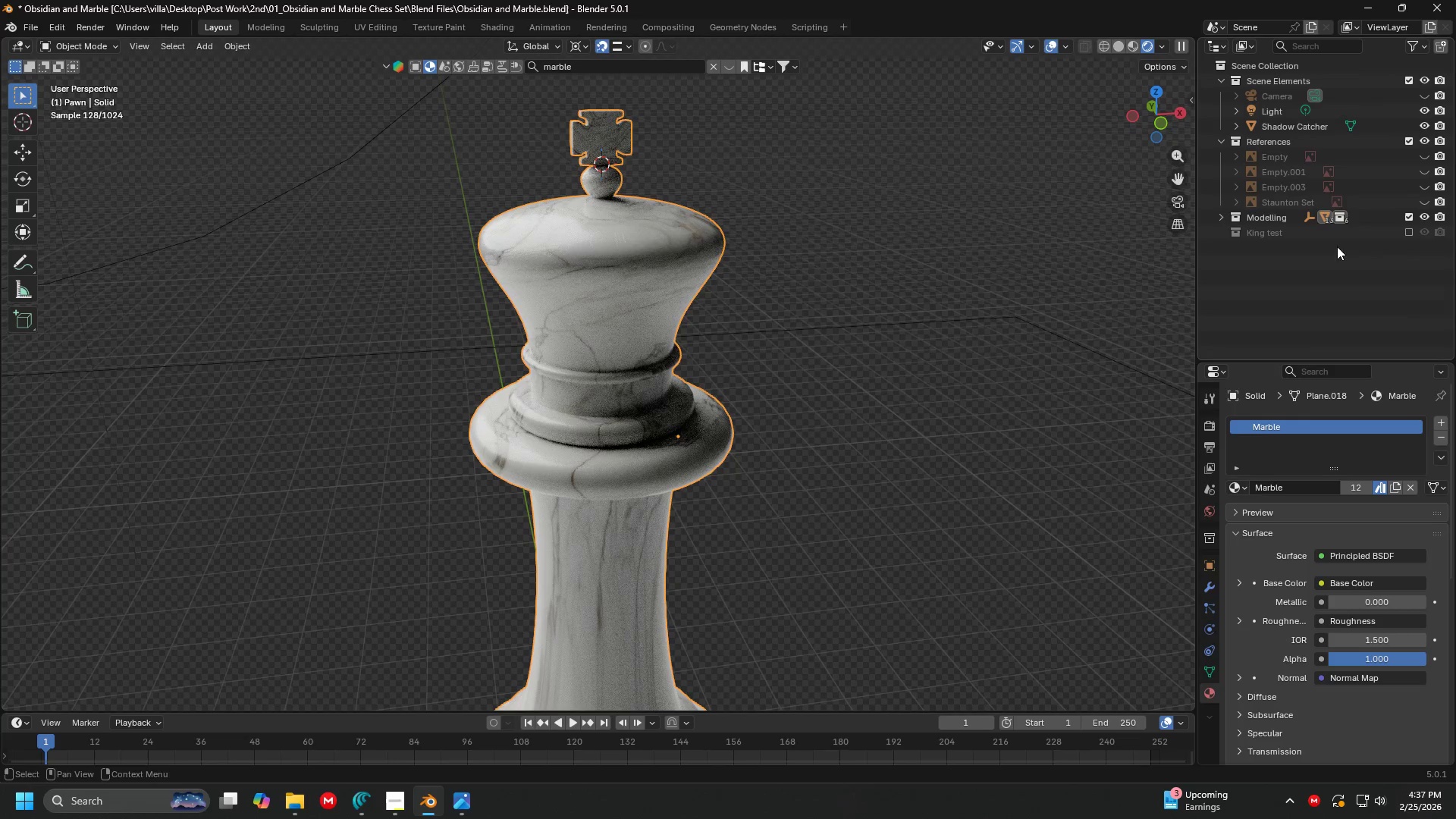 
left_click([1214, 214])
 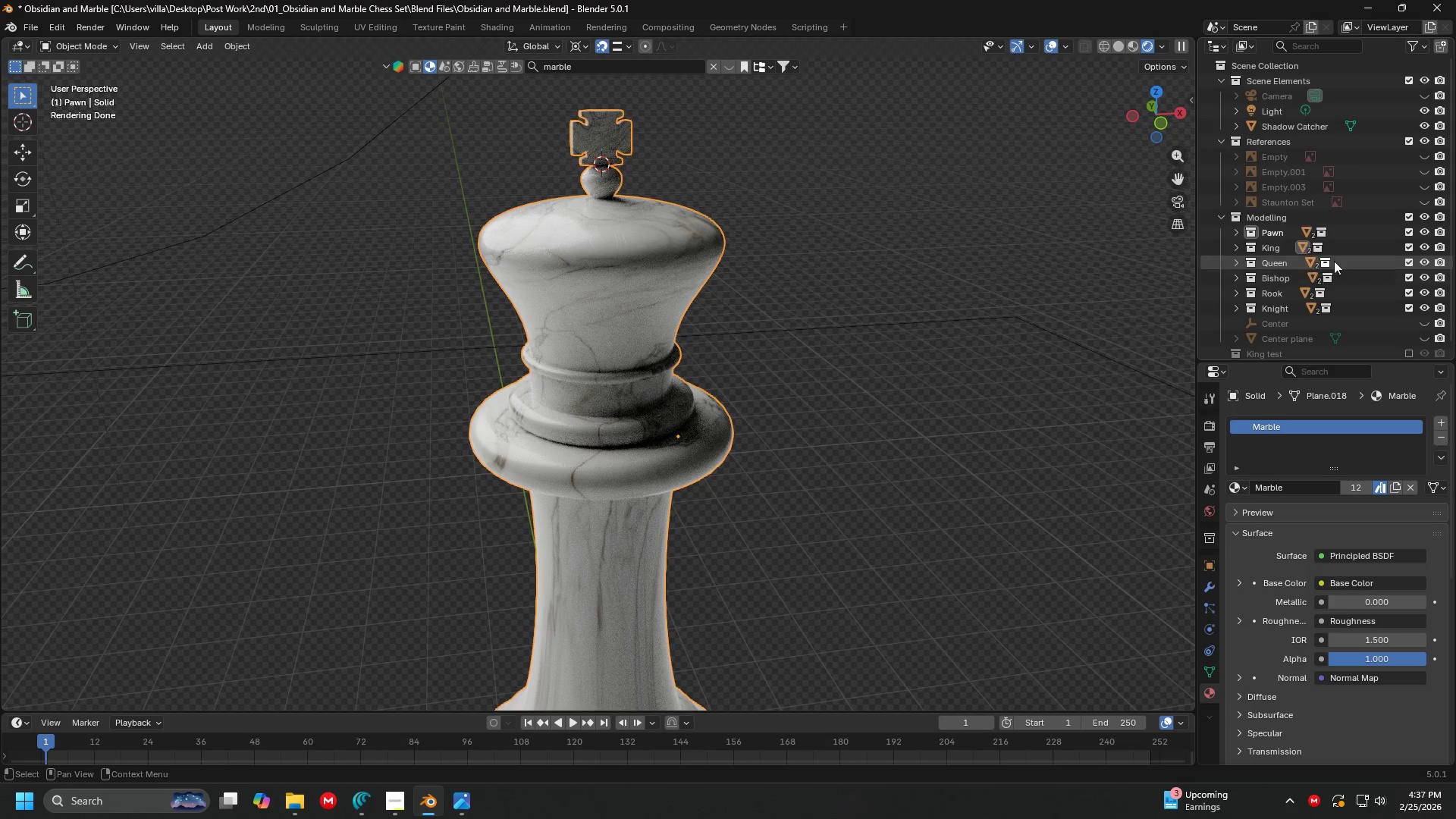 
left_click([1408, 245])
 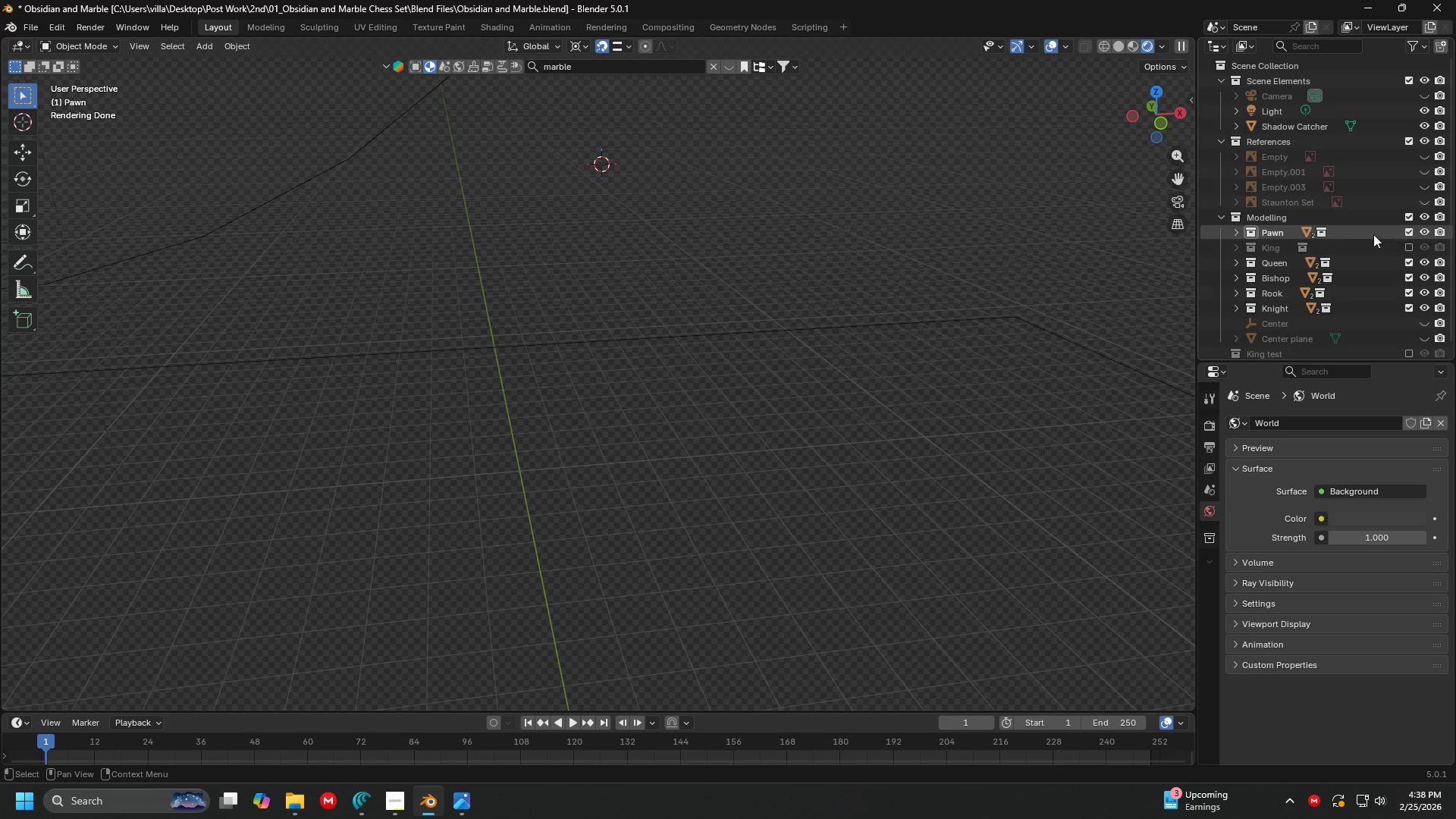 
left_click([1237, 235])
 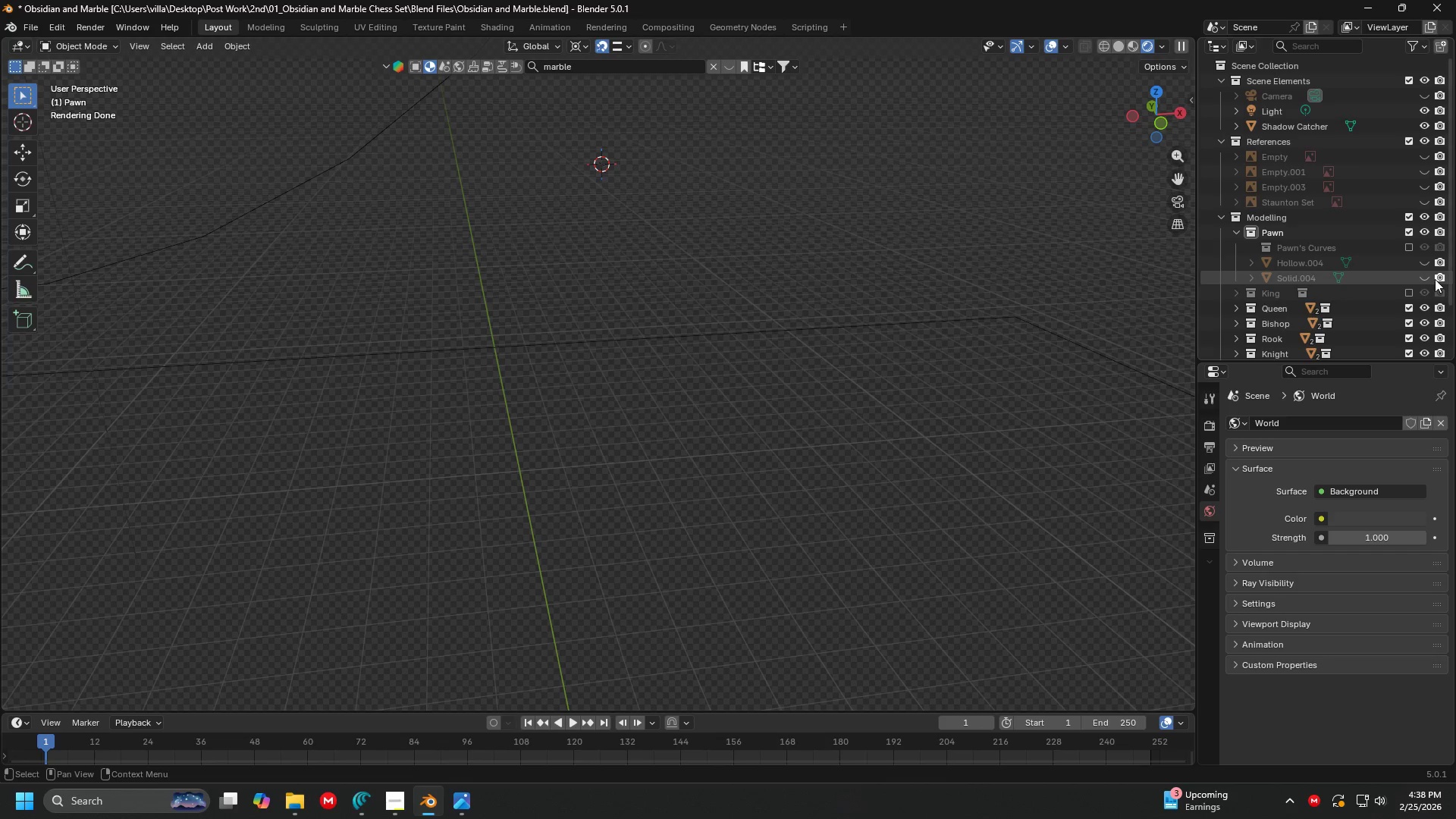 
left_click([1428, 277])
 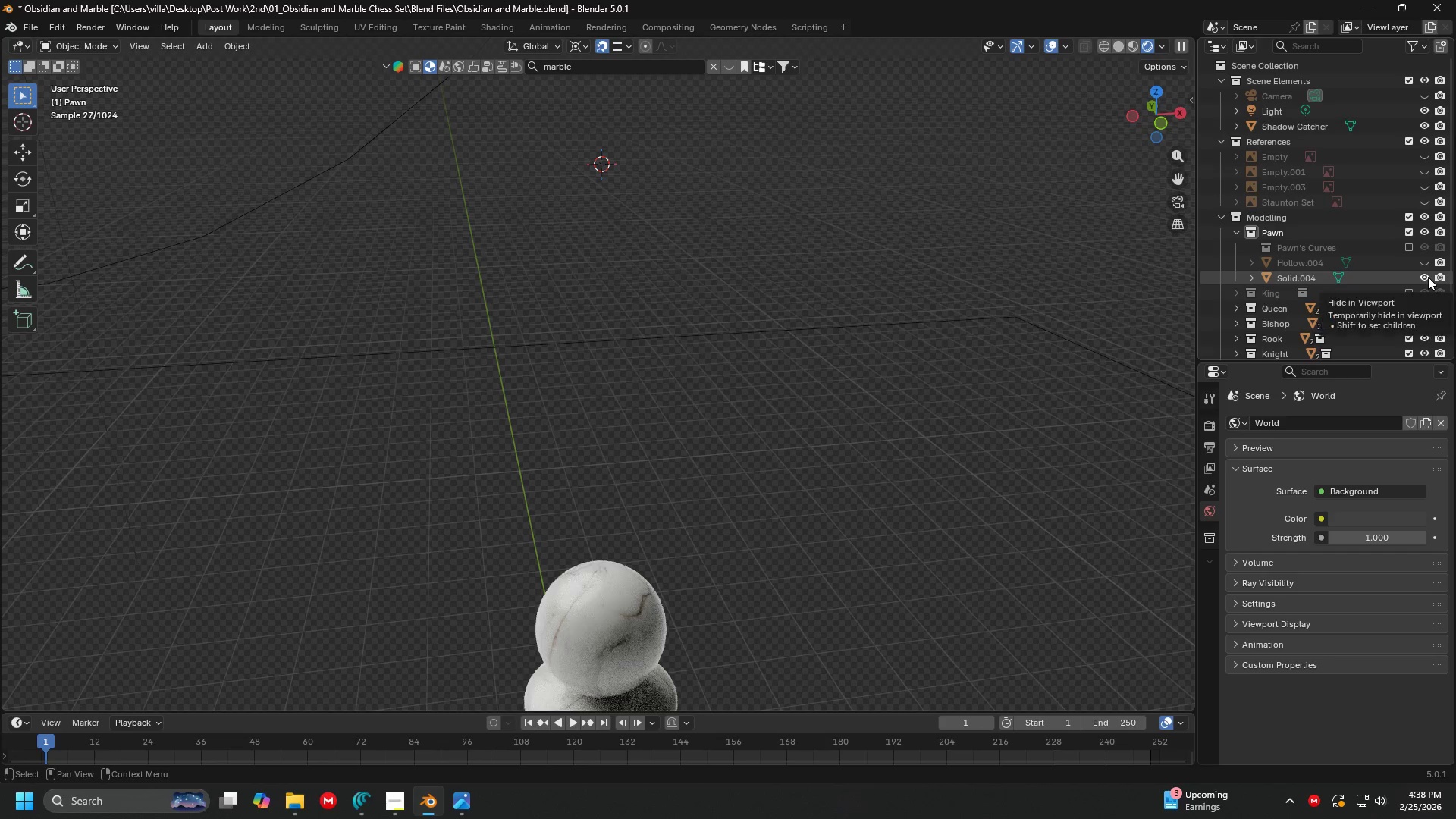 
key(Shift+ShiftLeft)
 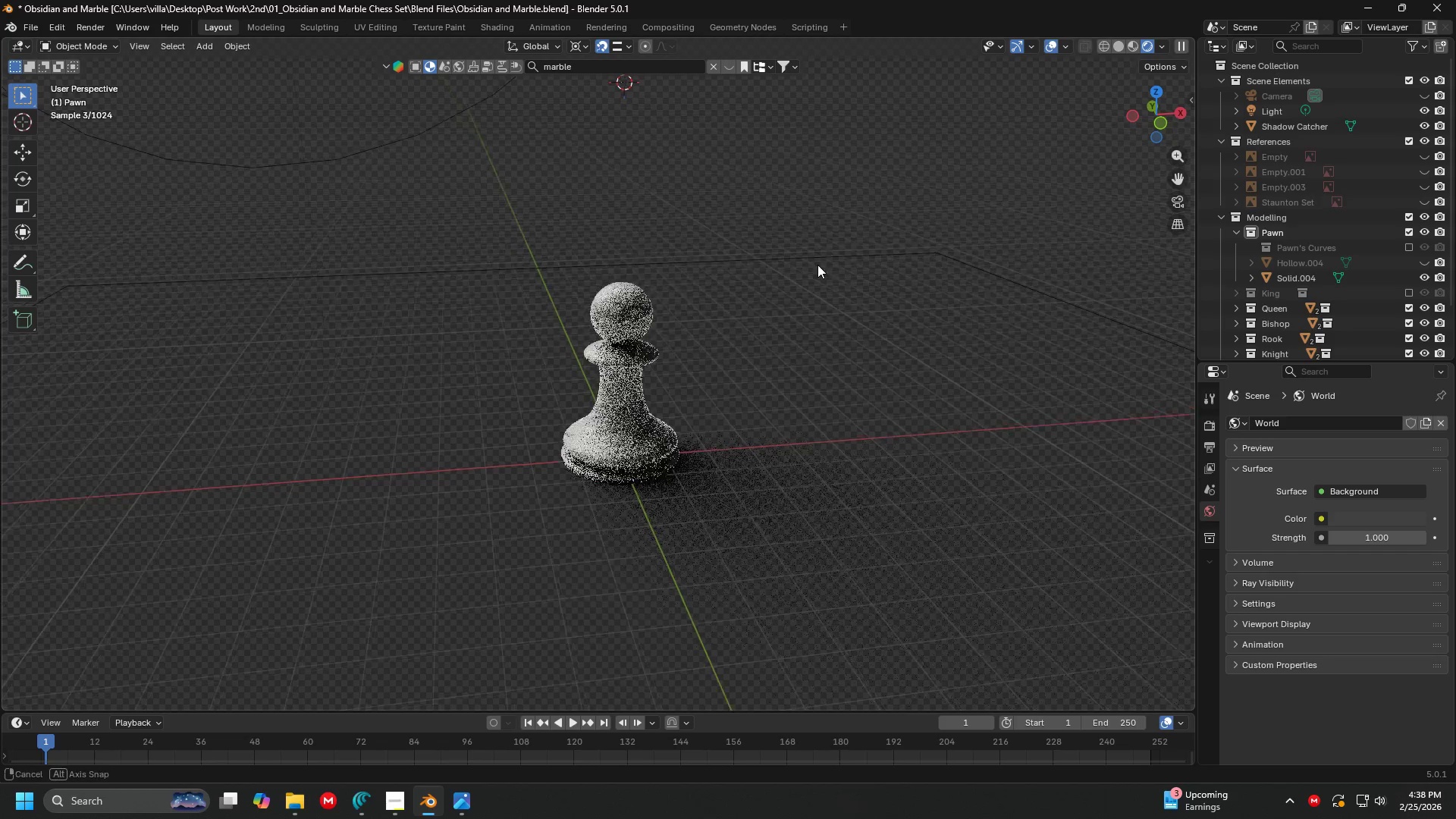 
scroll: coordinate [808, 455], scroll_direction: down, amount: 4.0
 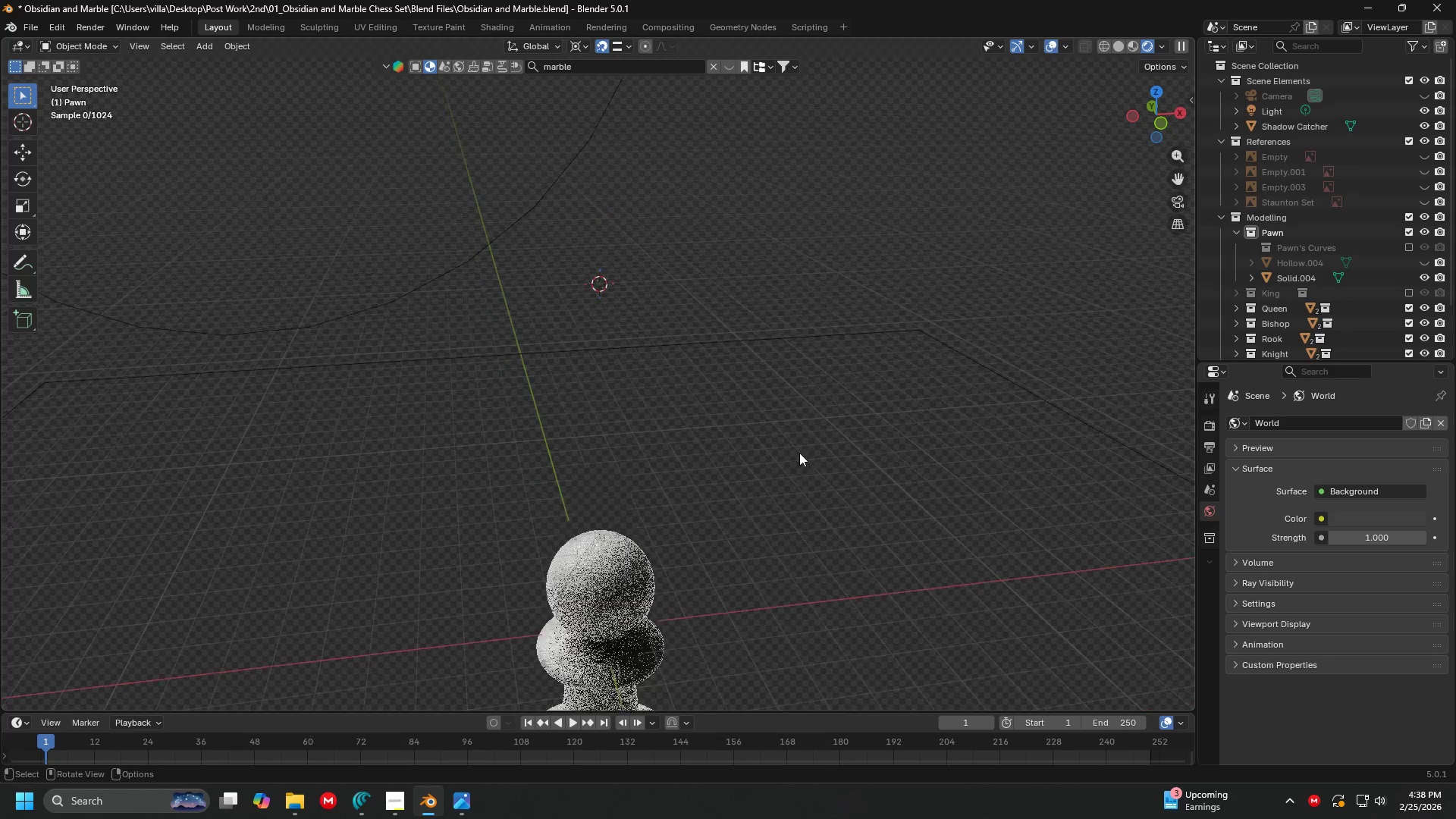 
scroll: coordinate [800, 259], scroll_direction: up, amount: 4.0
 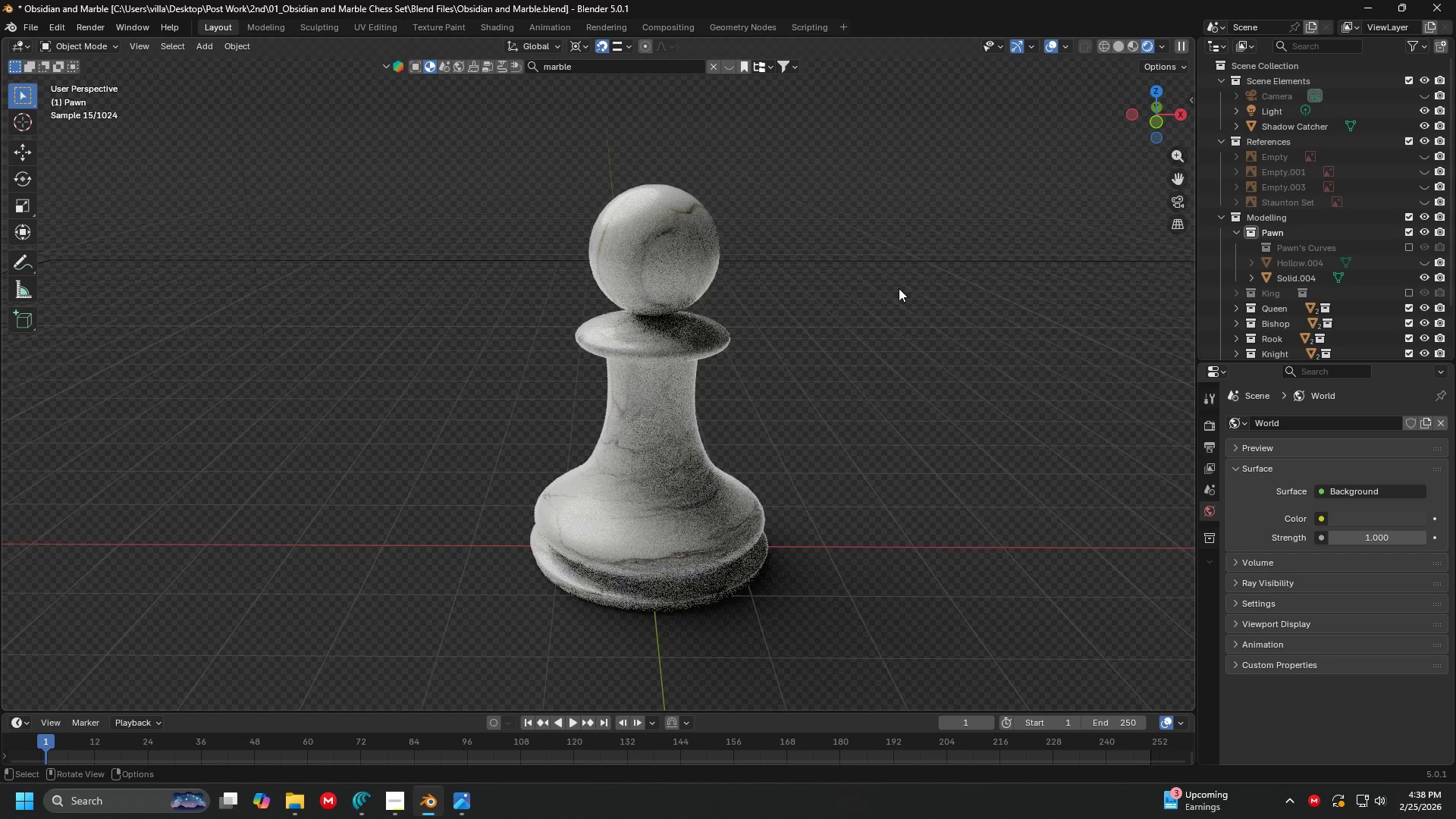 
key(Shift+ShiftLeft)
 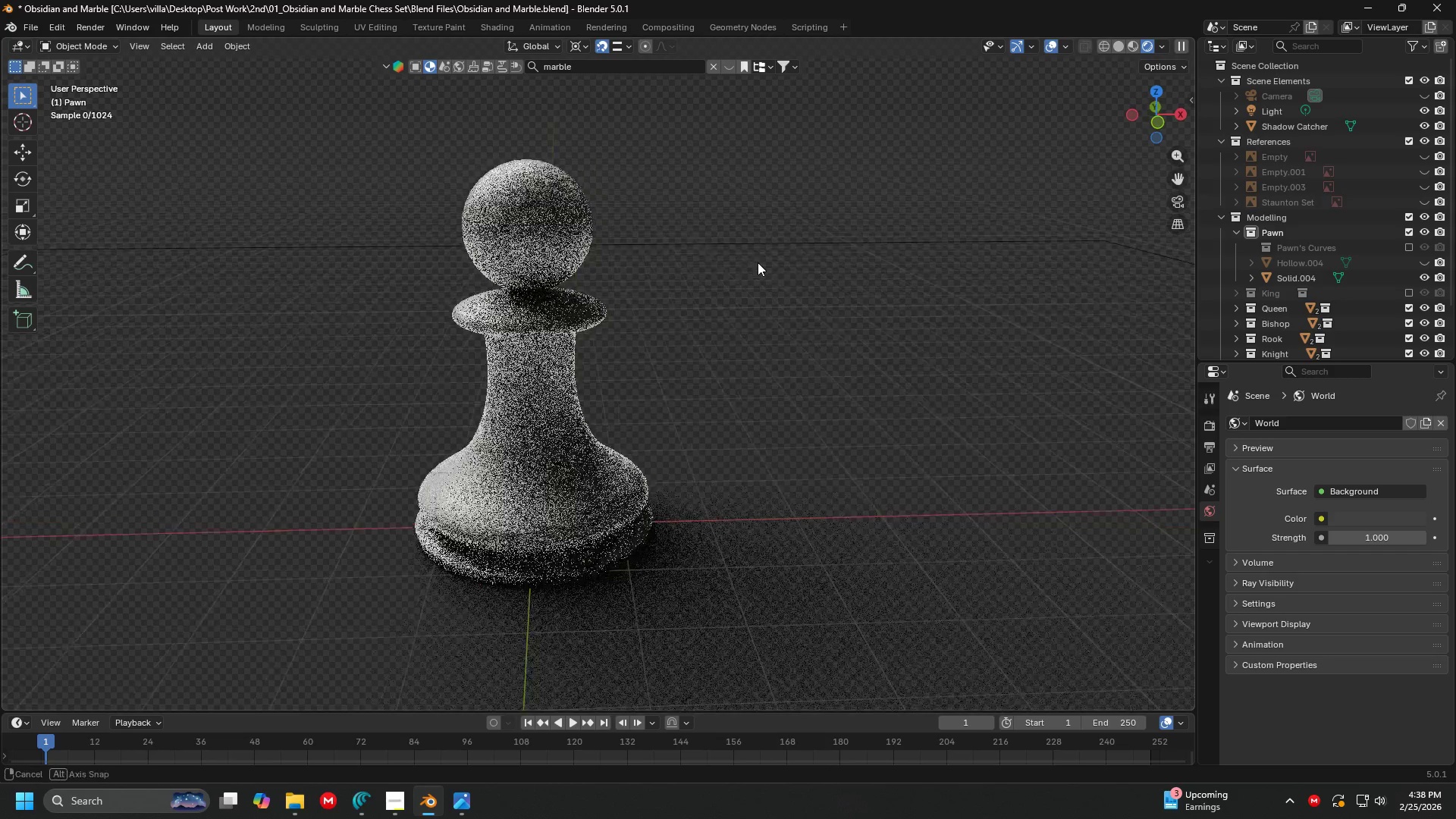 
key(Shift+ShiftLeft)
 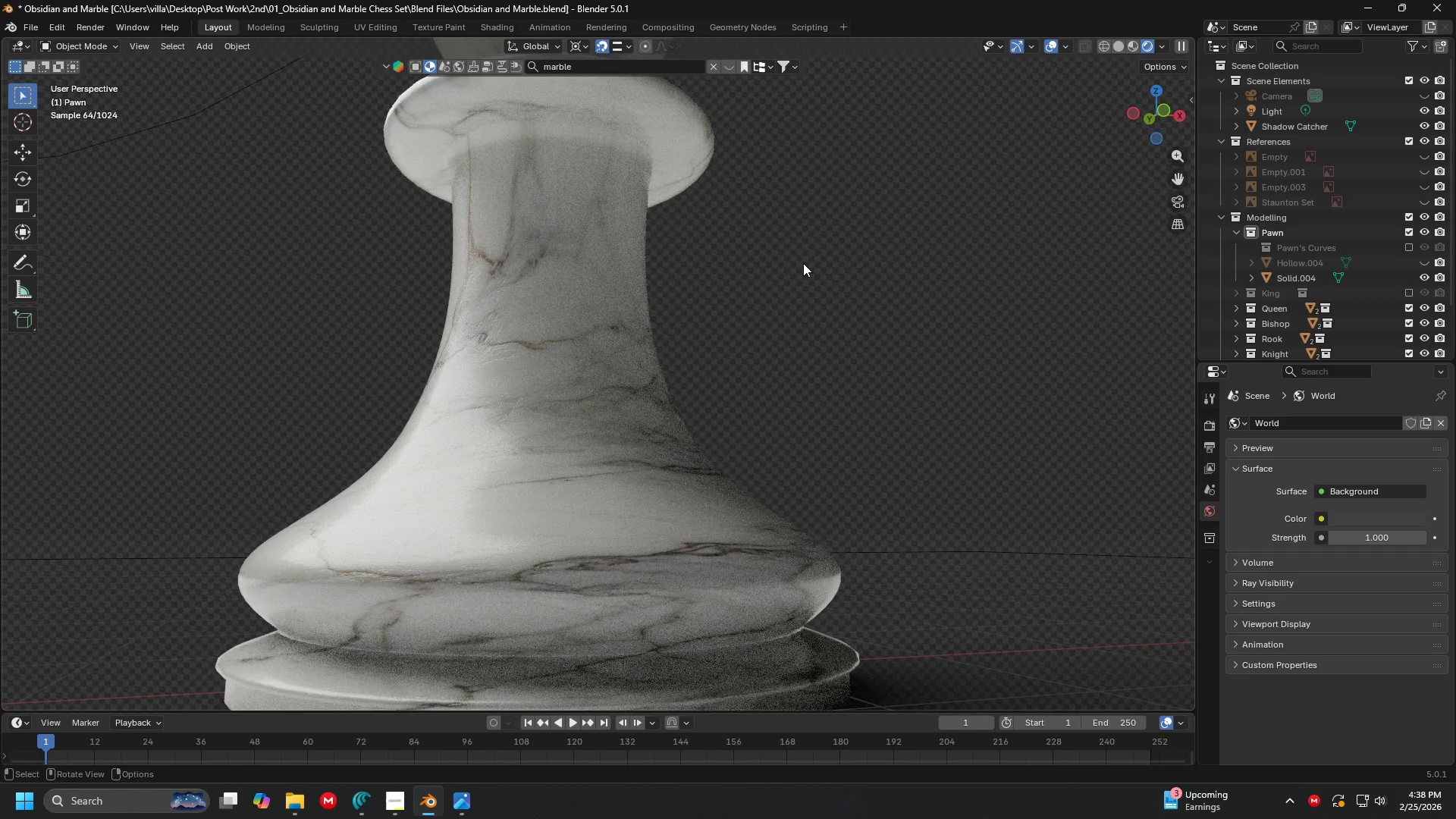 
scroll: coordinate [809, 308], scroll_direction: up, amount: 5.0
 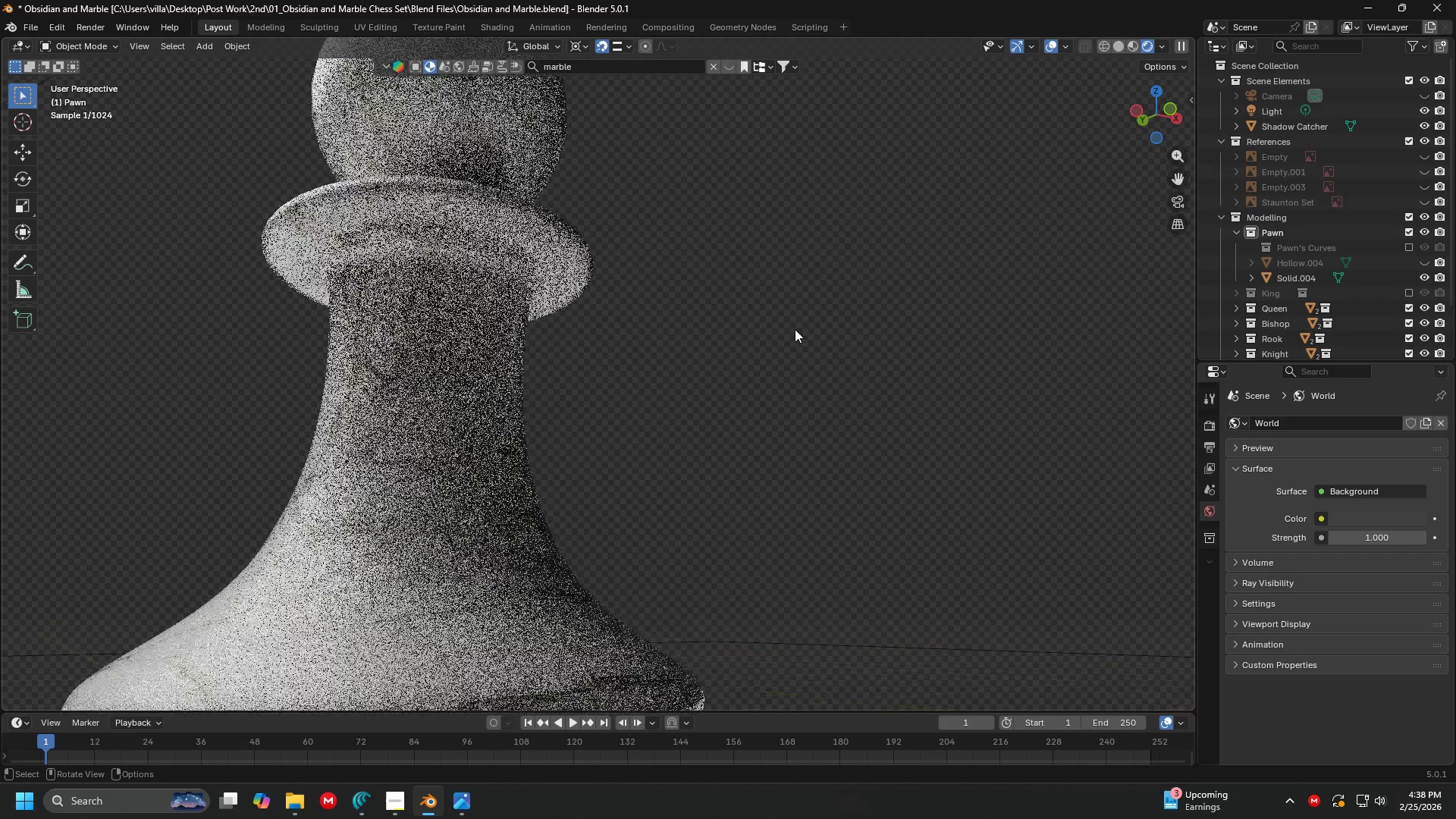 
wait(8.2)
 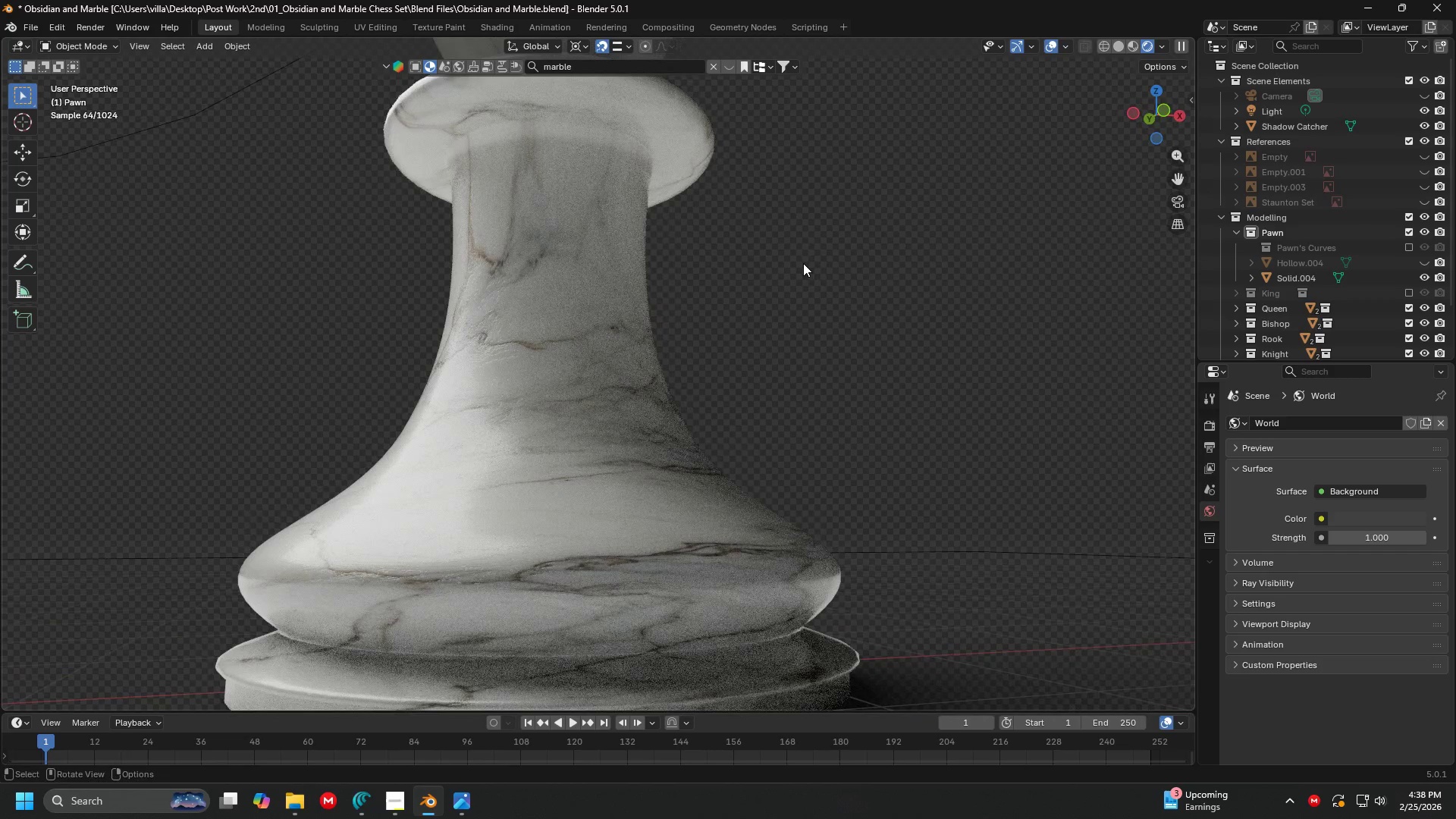 
left_click([1425, 276])
 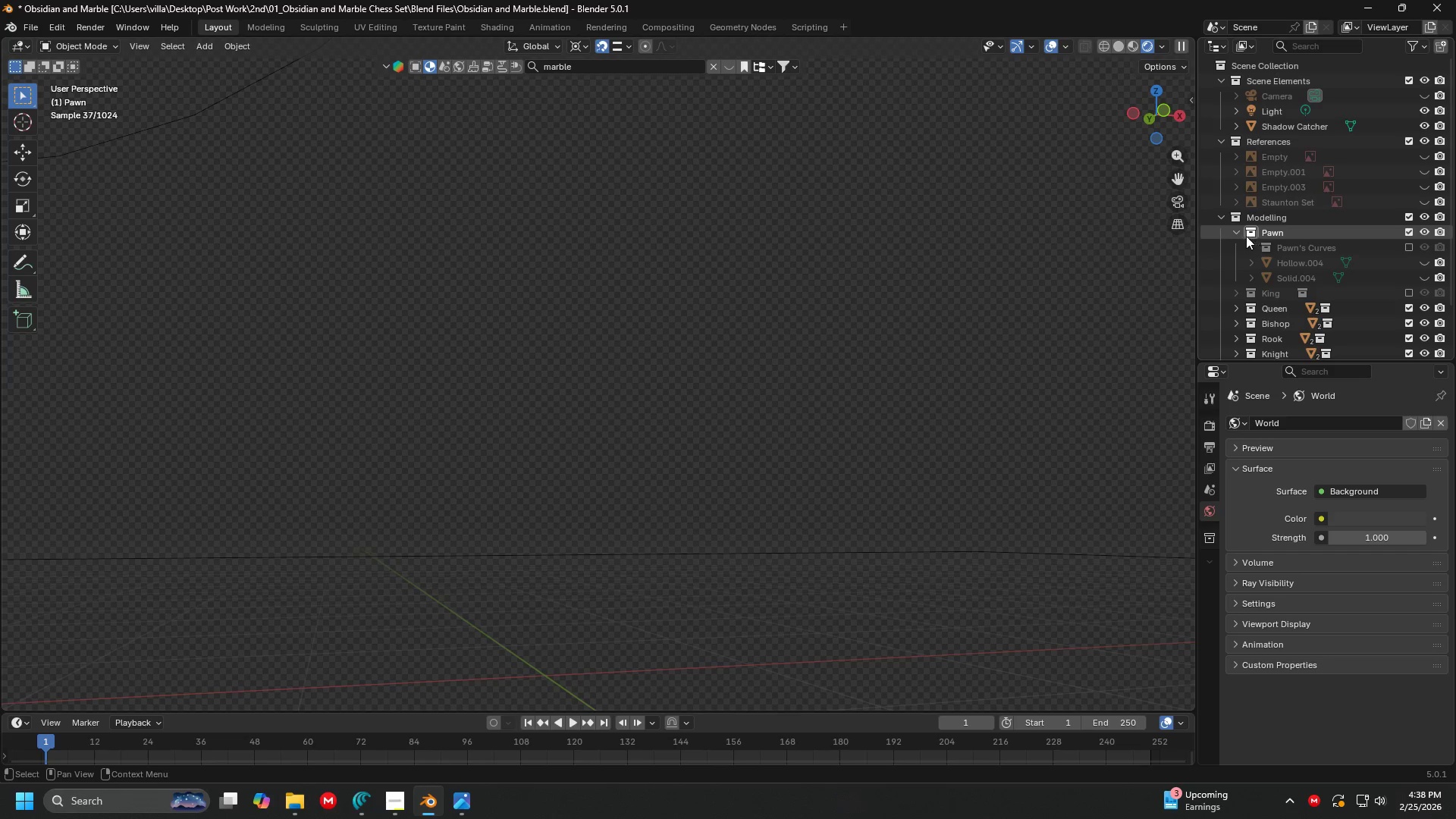 
left_click([1235, 234])
 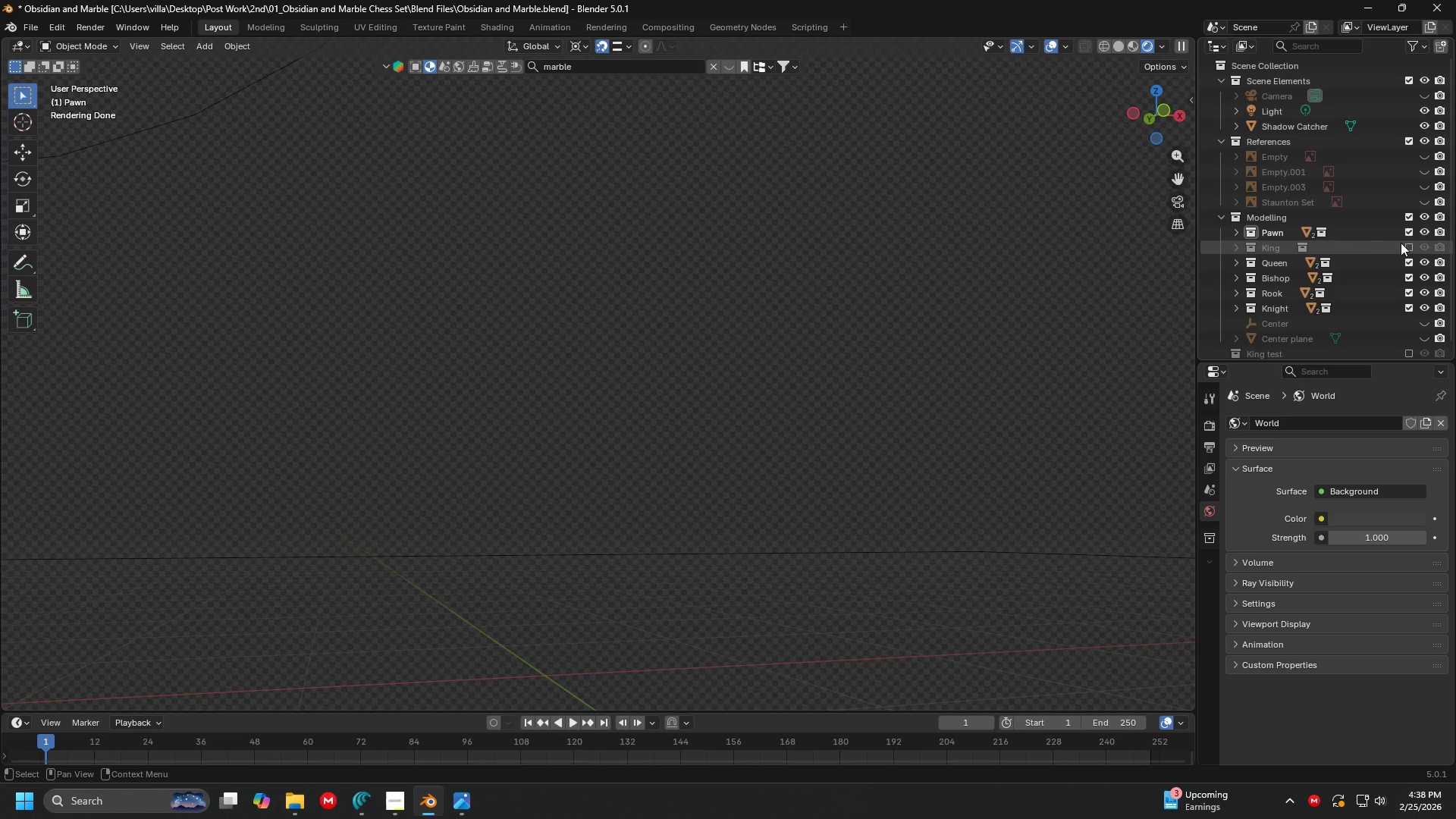 
left_click([1235, 231])
 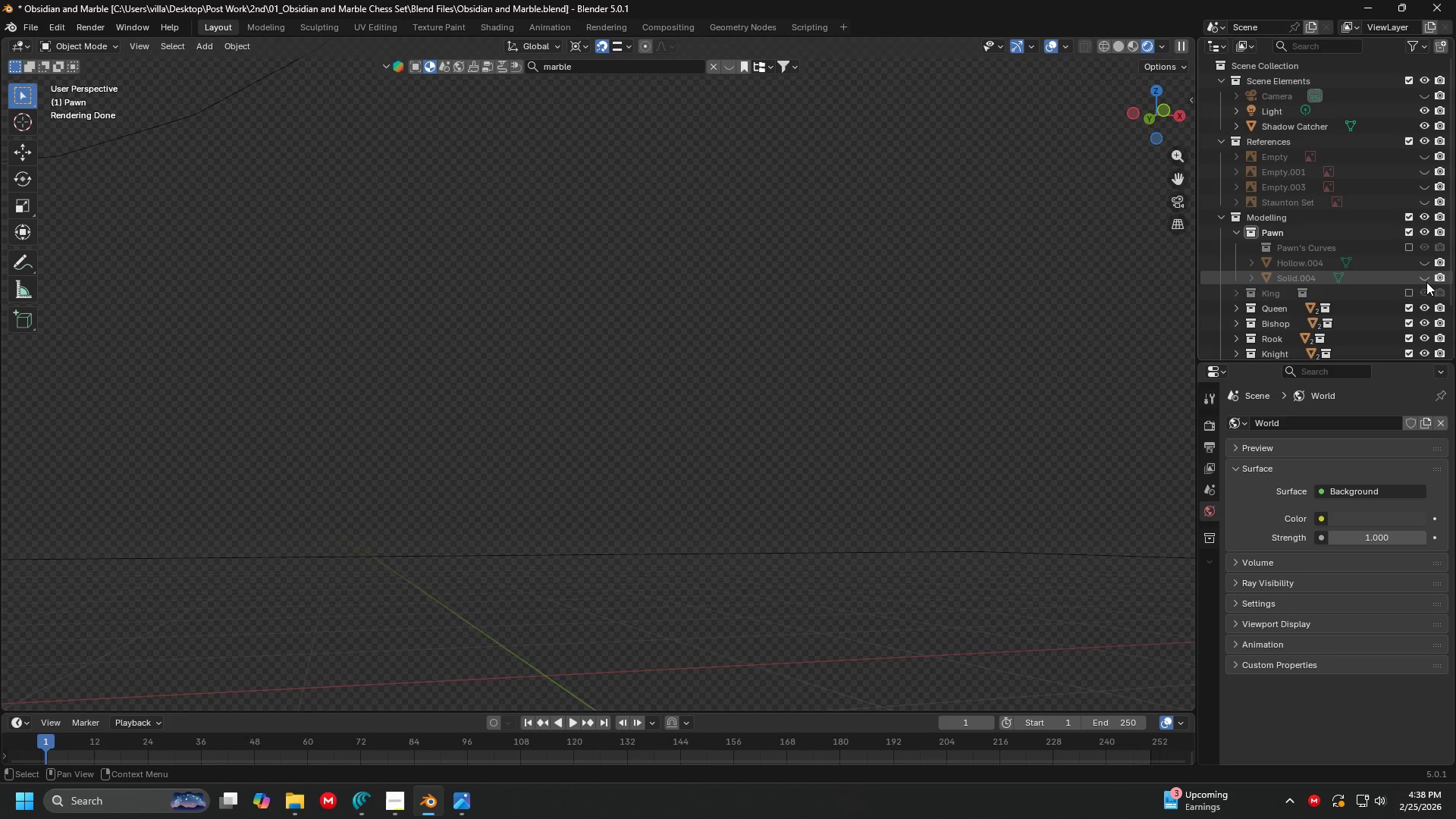 
left_click([1426, 279])
 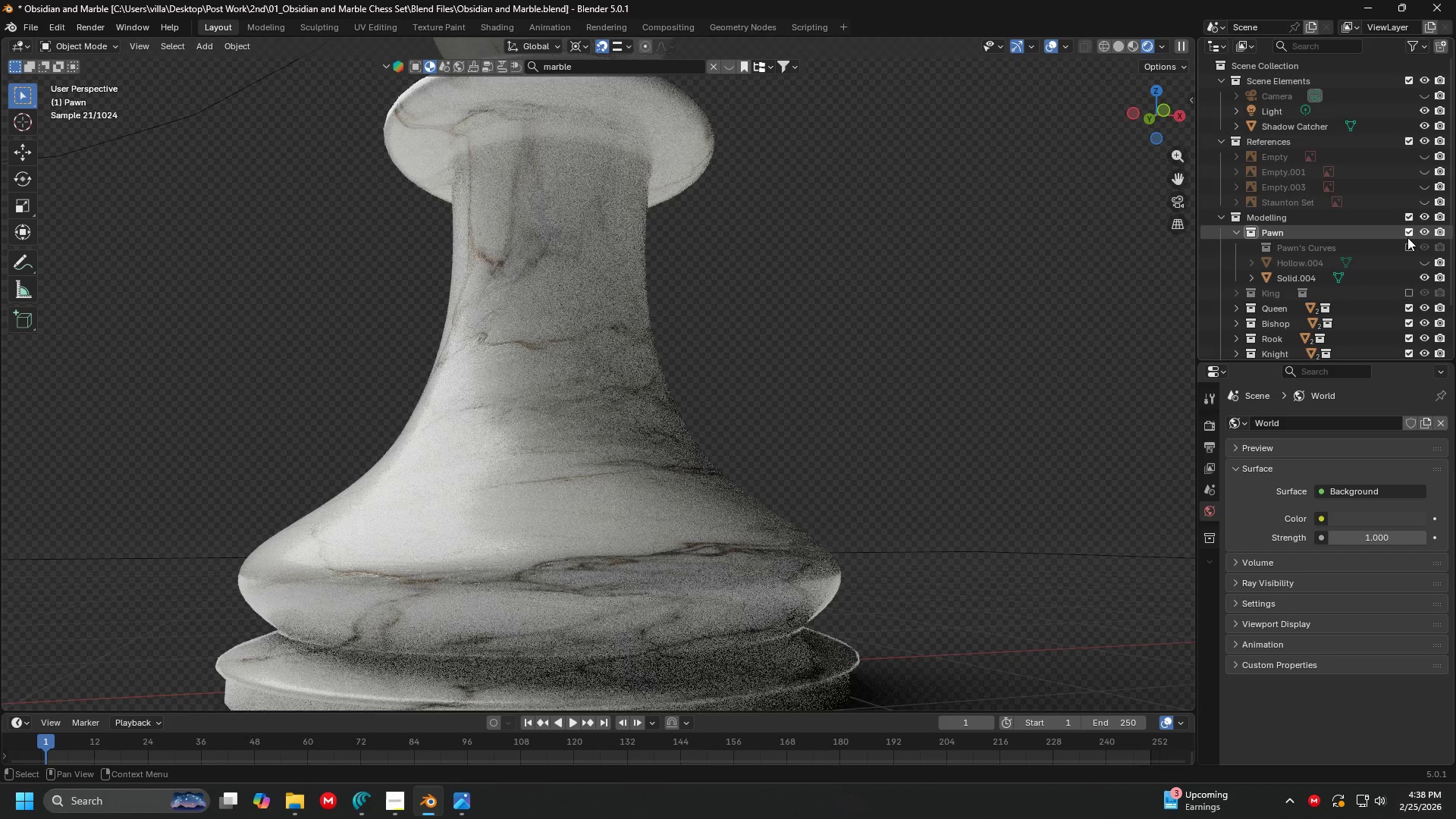 
left_click([1407, 234])
 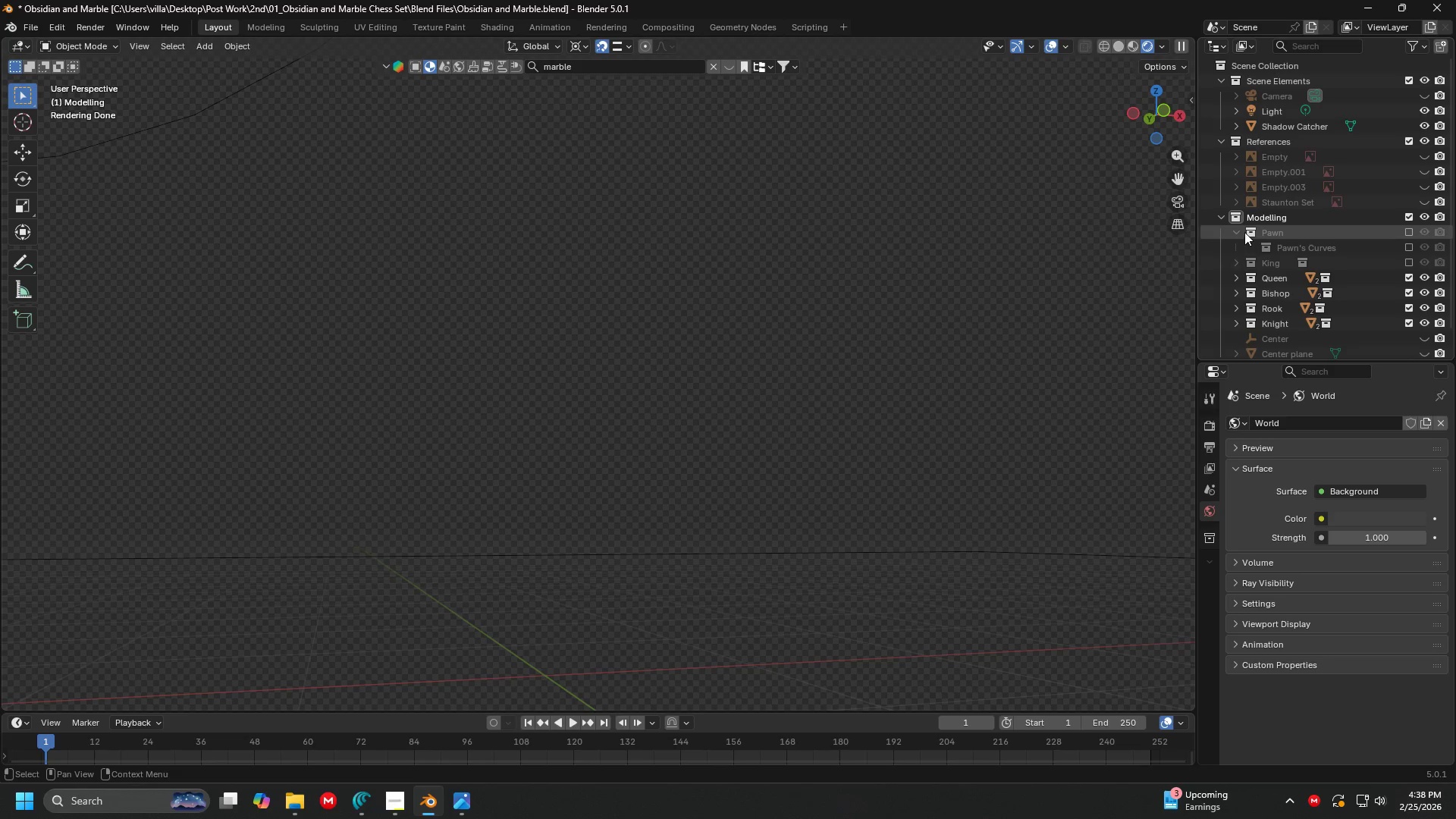 
left_click([1238, 230])
 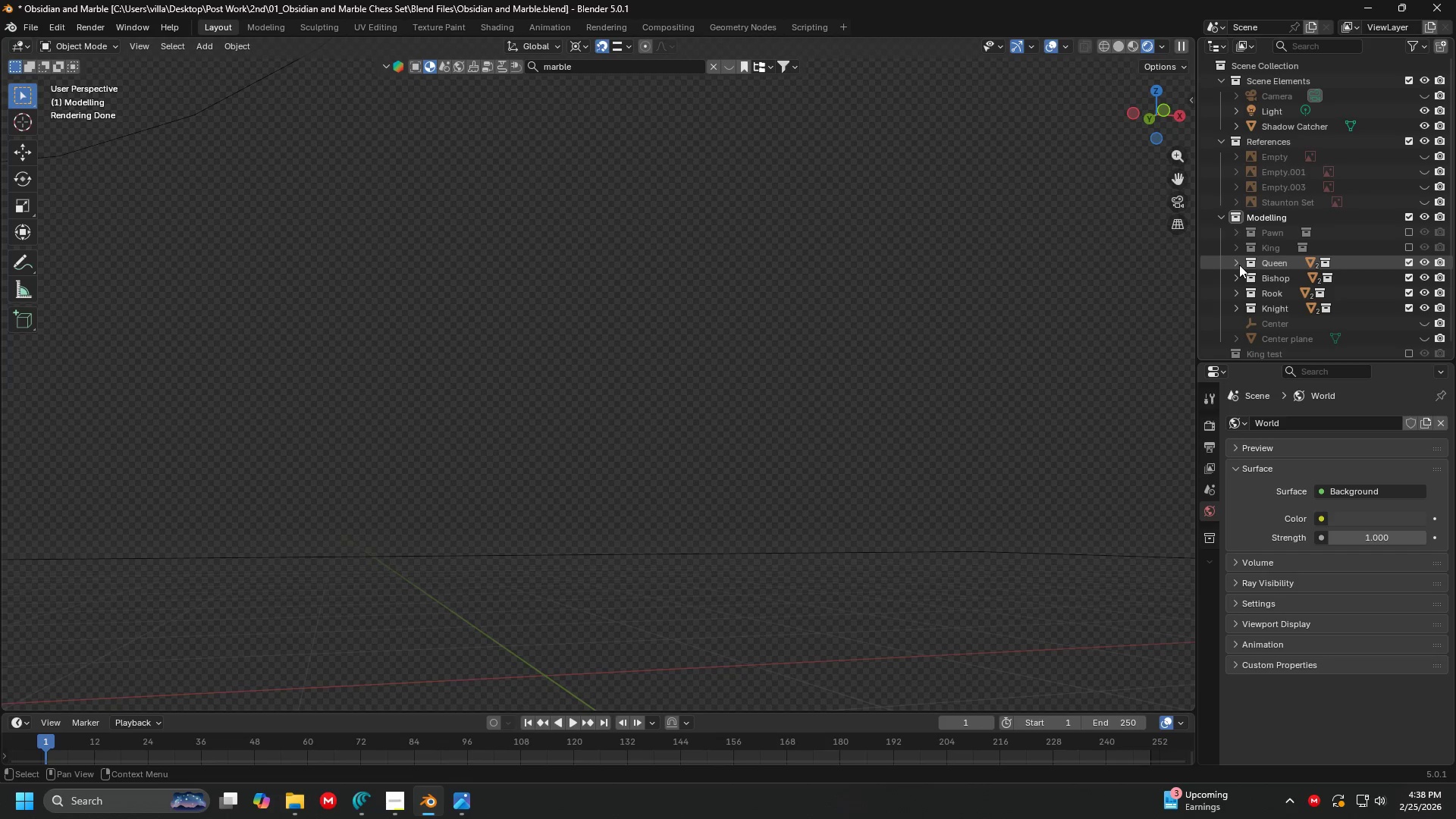 
left_click([1234, 262])
 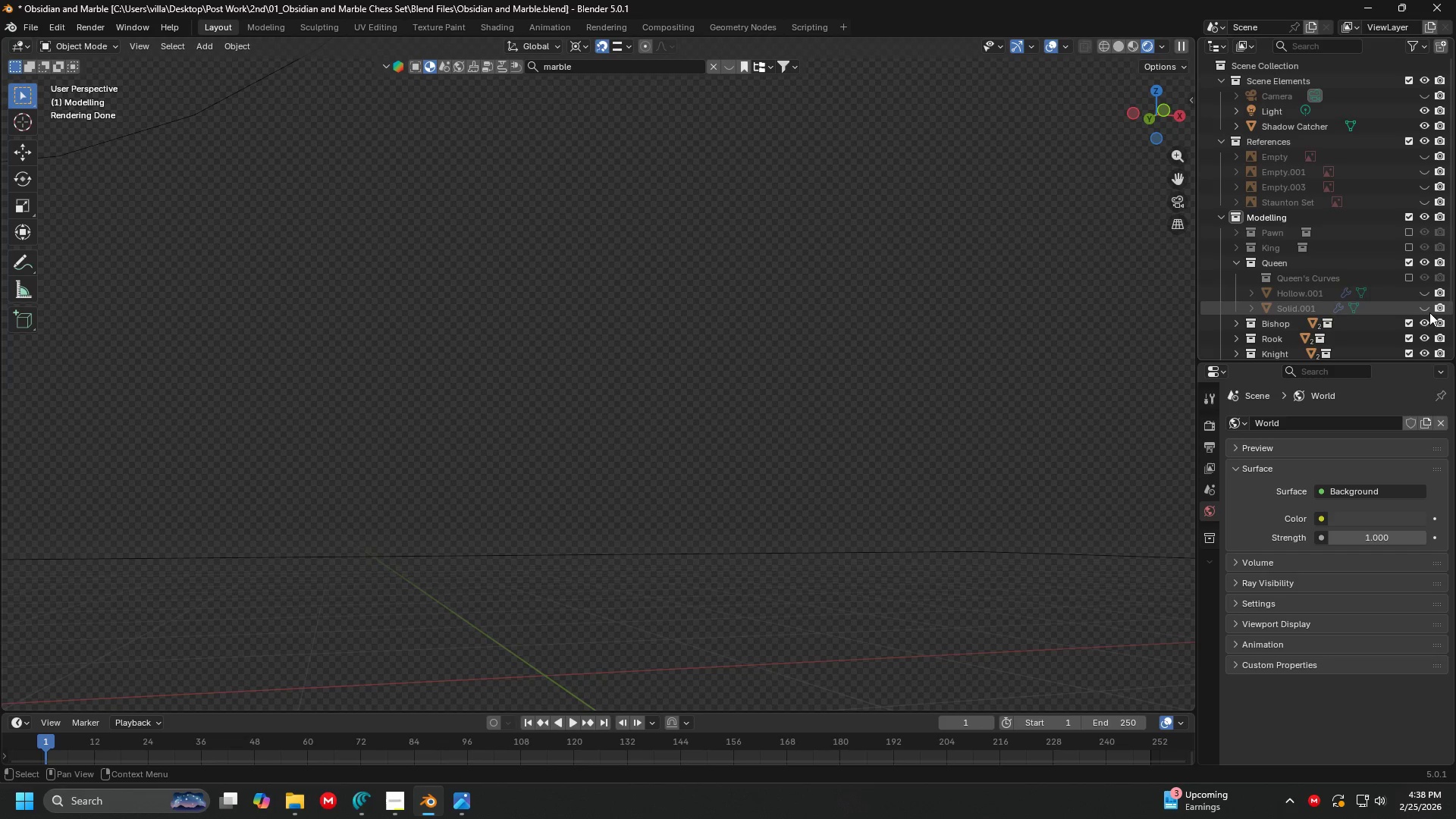 
left_click([1425, 307])
 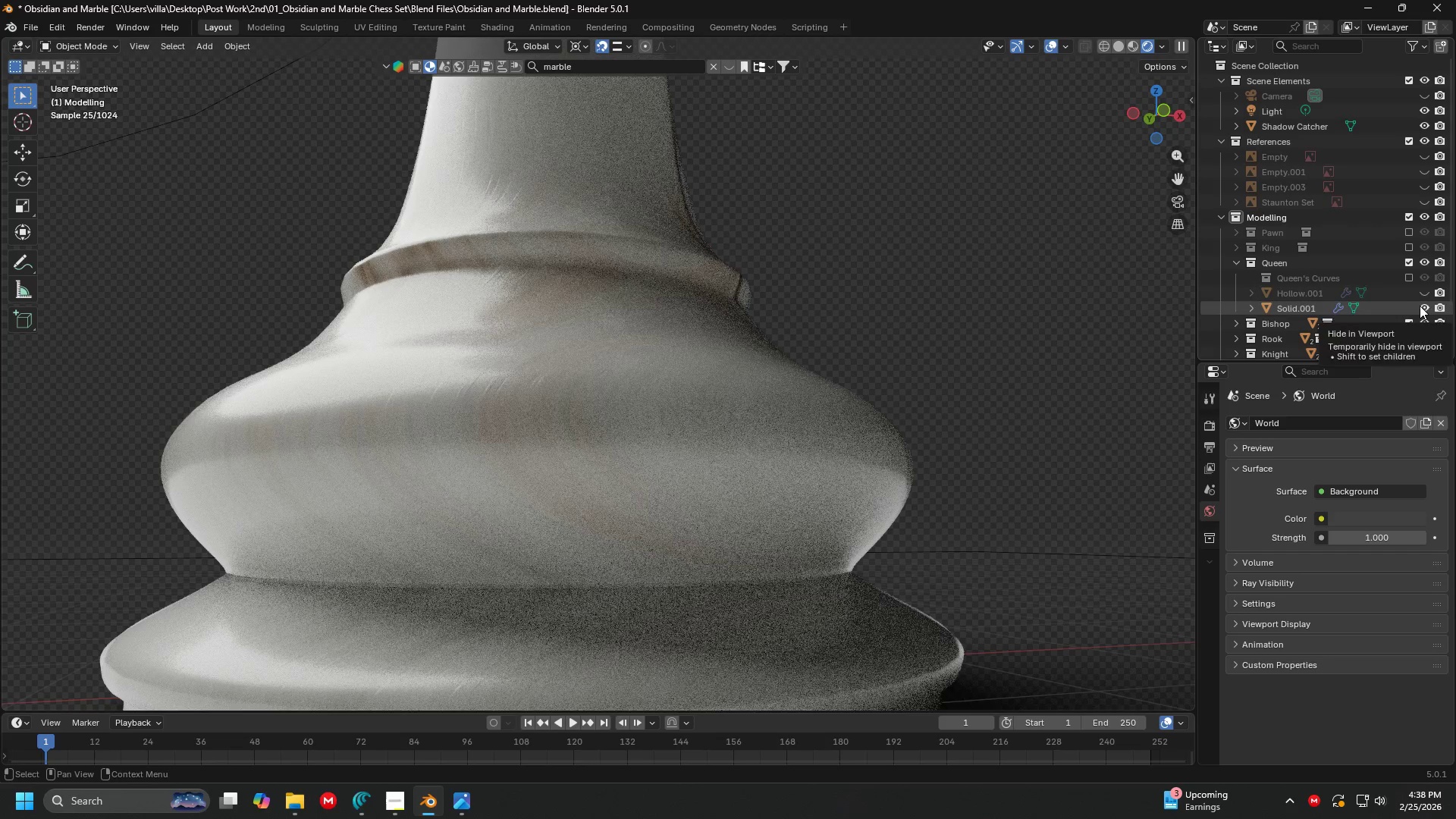 
scroll: coordinate [741, 293], scroll_direction: down, amount: 5.0
 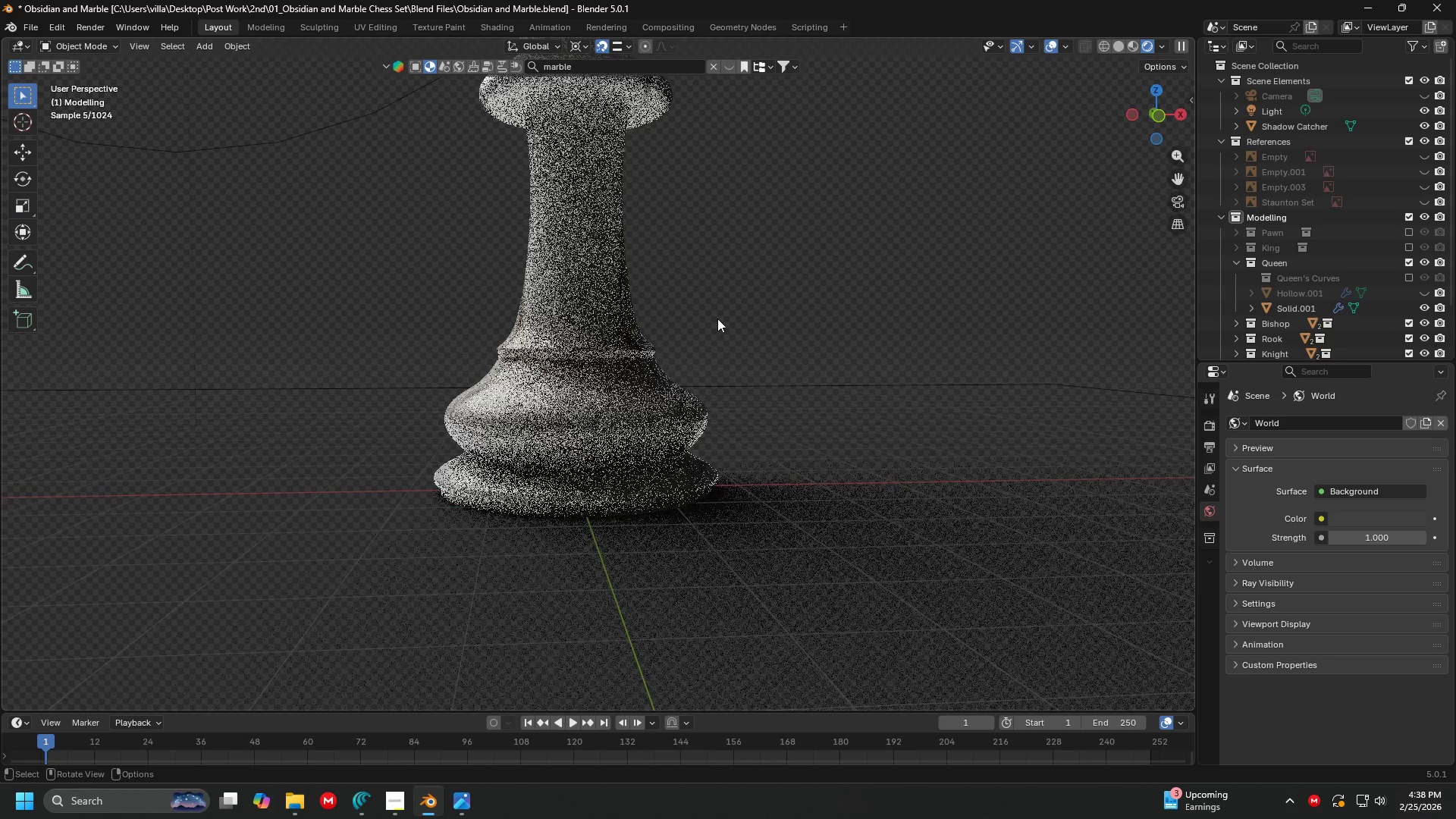 
key(Shift+ShiftLeft)
 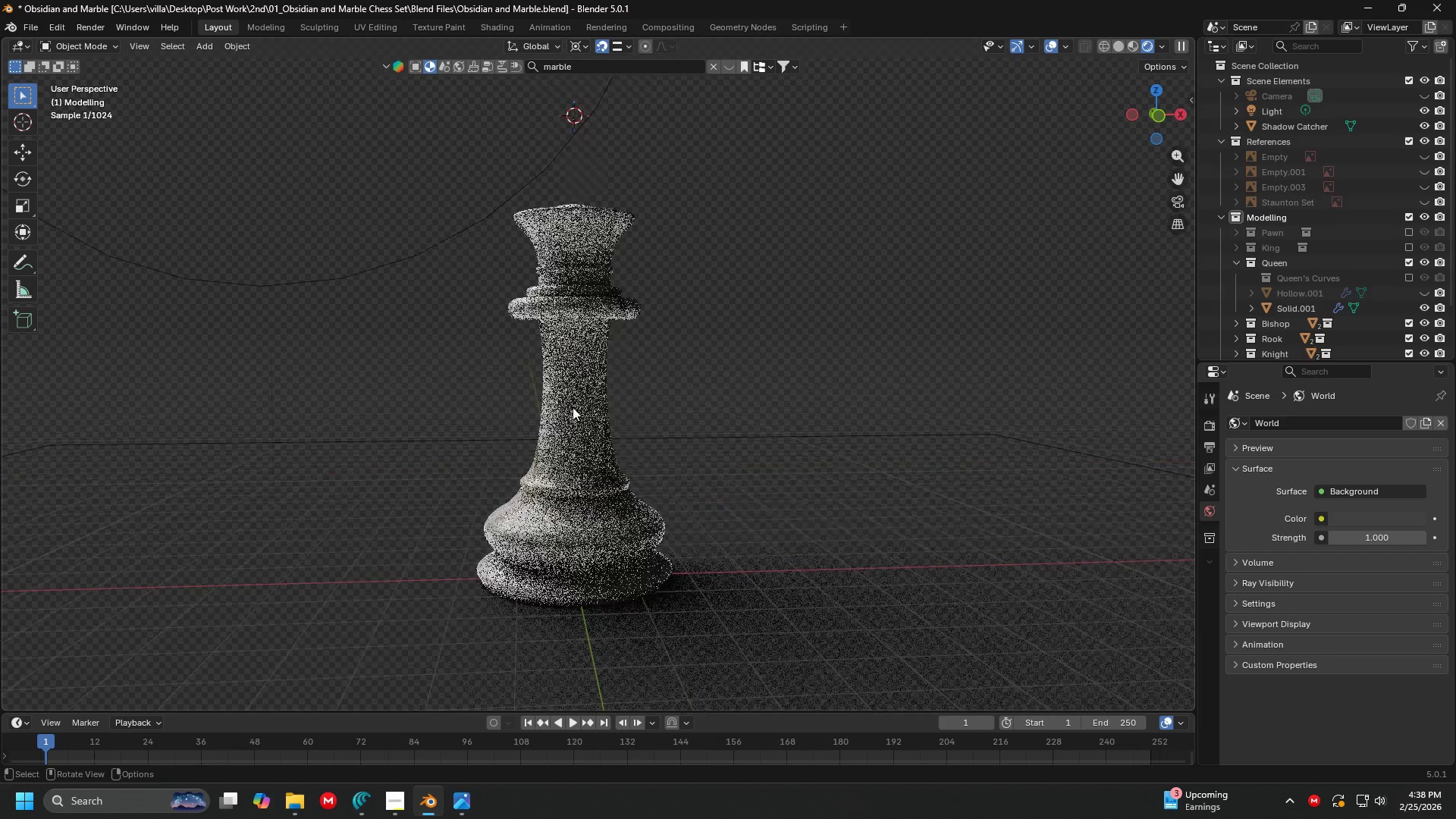 
scroll: coordinate [591, 311], scroll_direction: down, amount: 2.0
 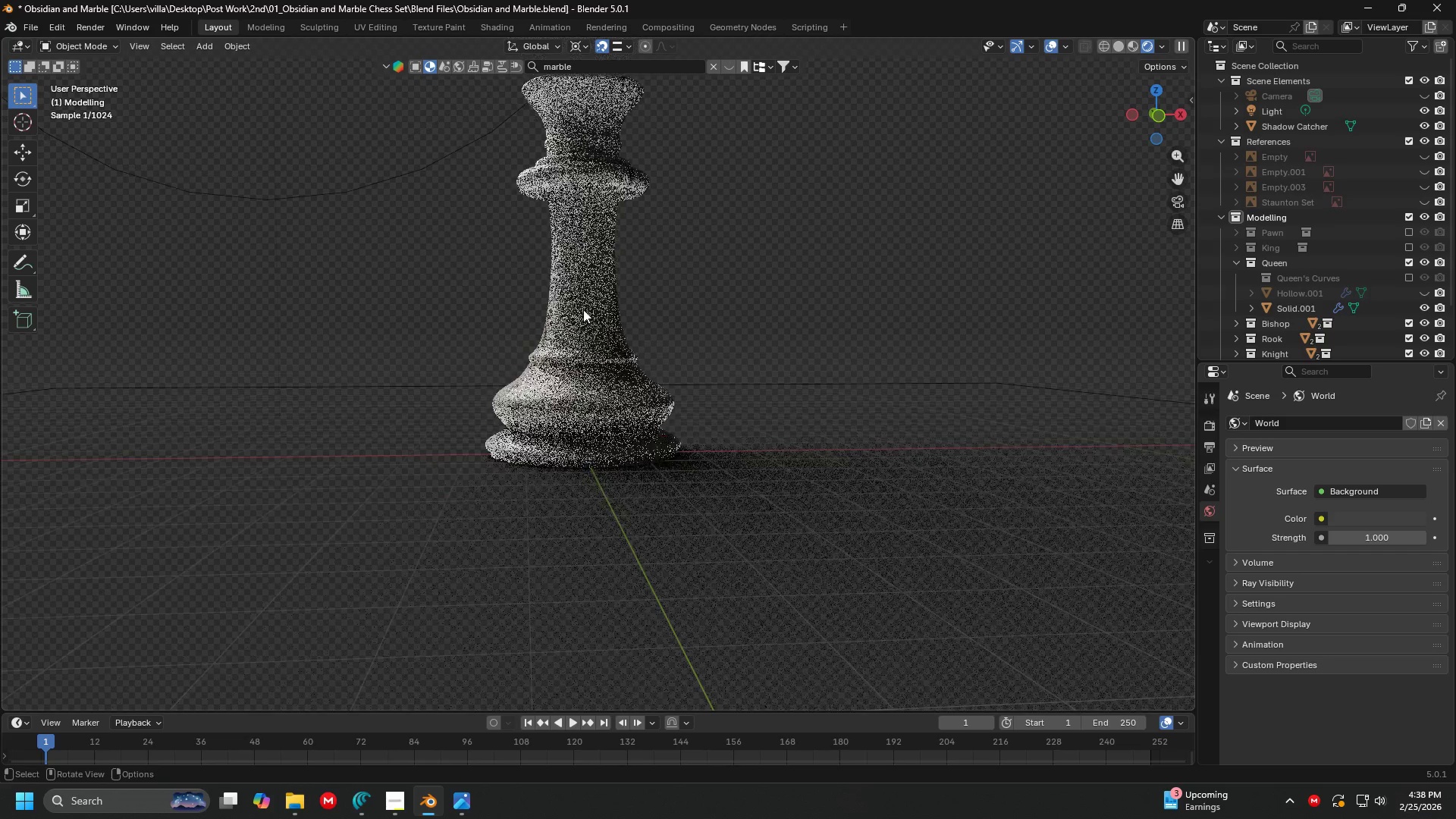 
key(Tab)
 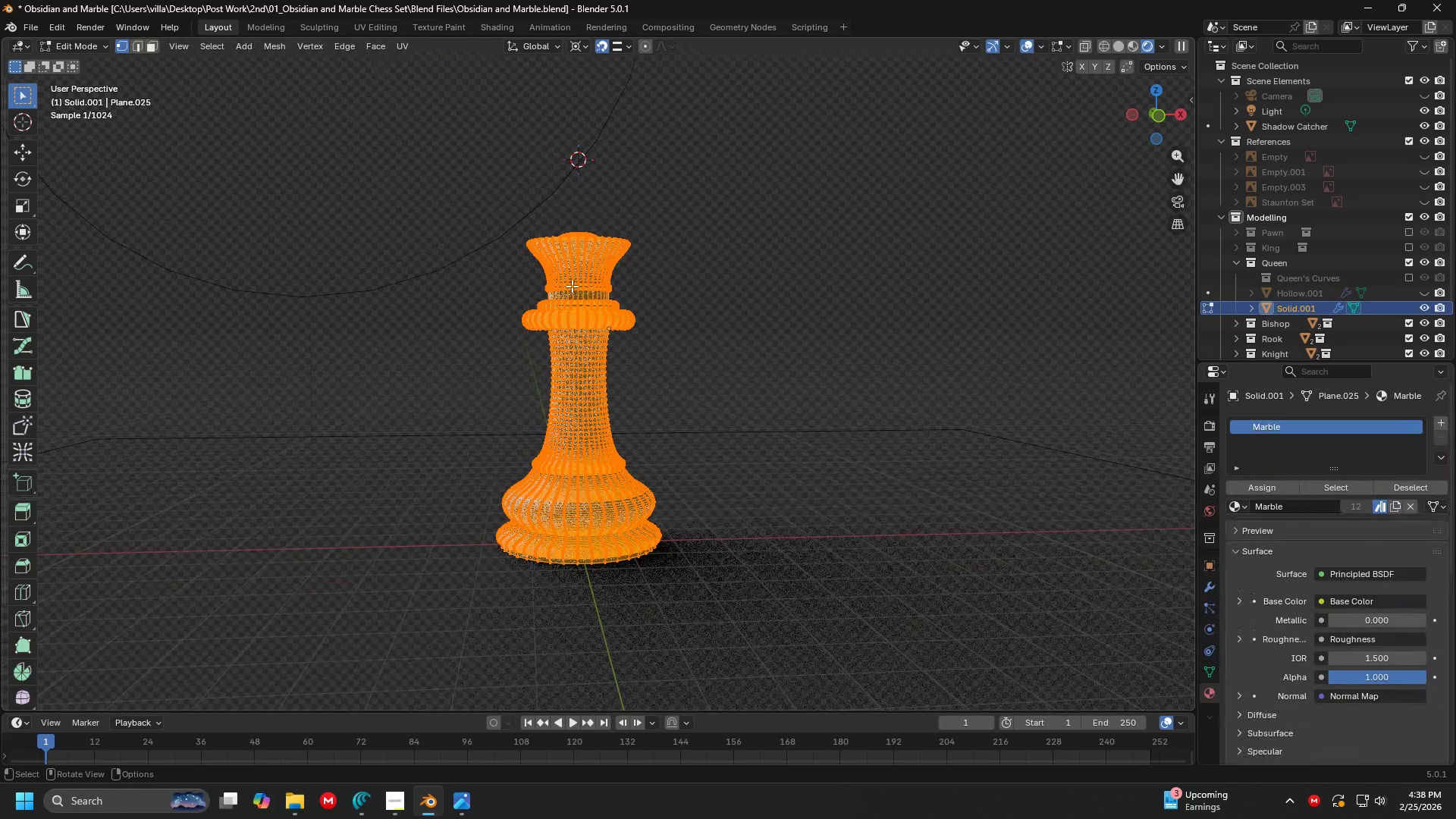 
scroll: coordinate [572, 296], scroll_direction: down, amount: 1.0
 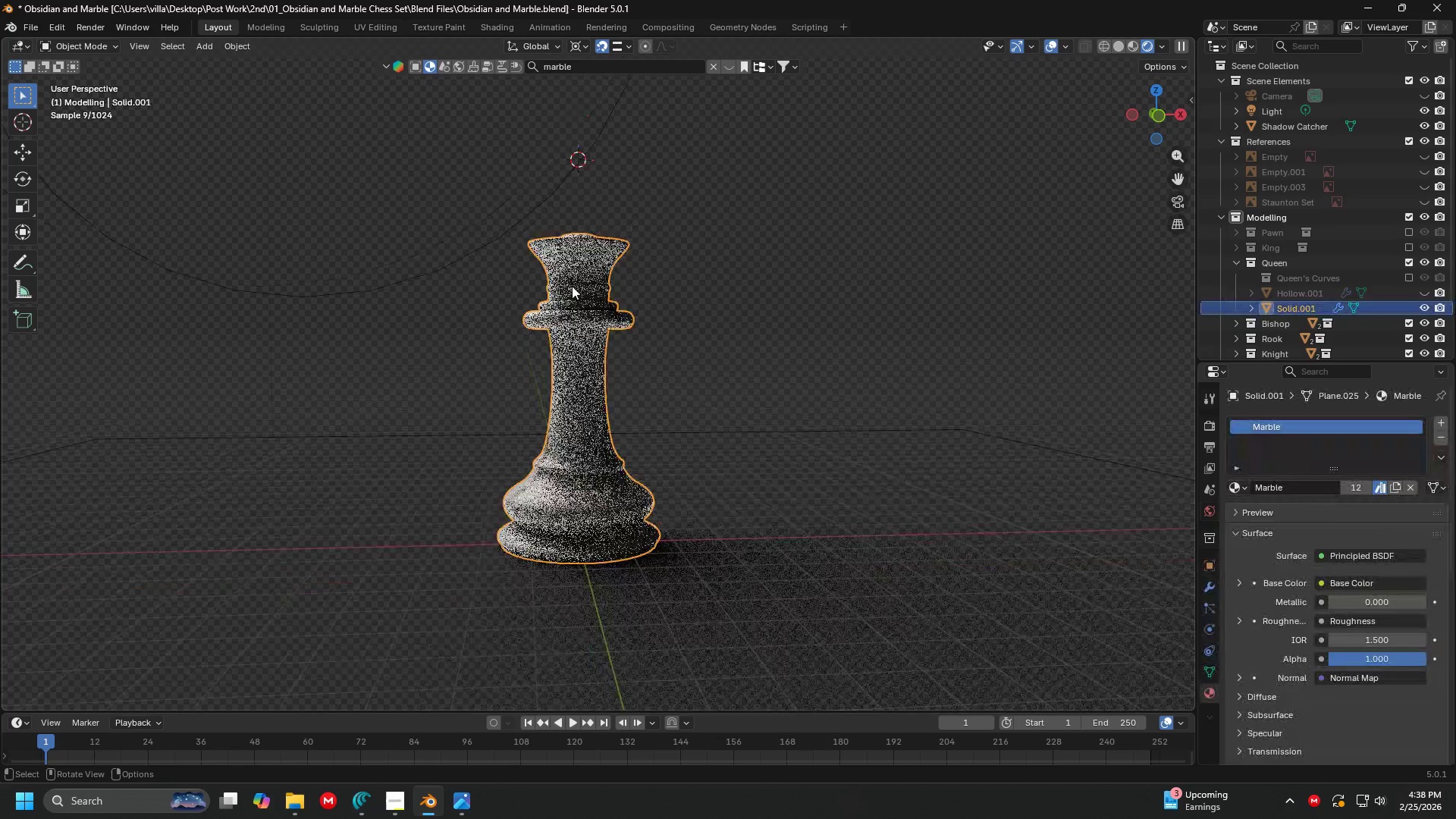 
type(au)
 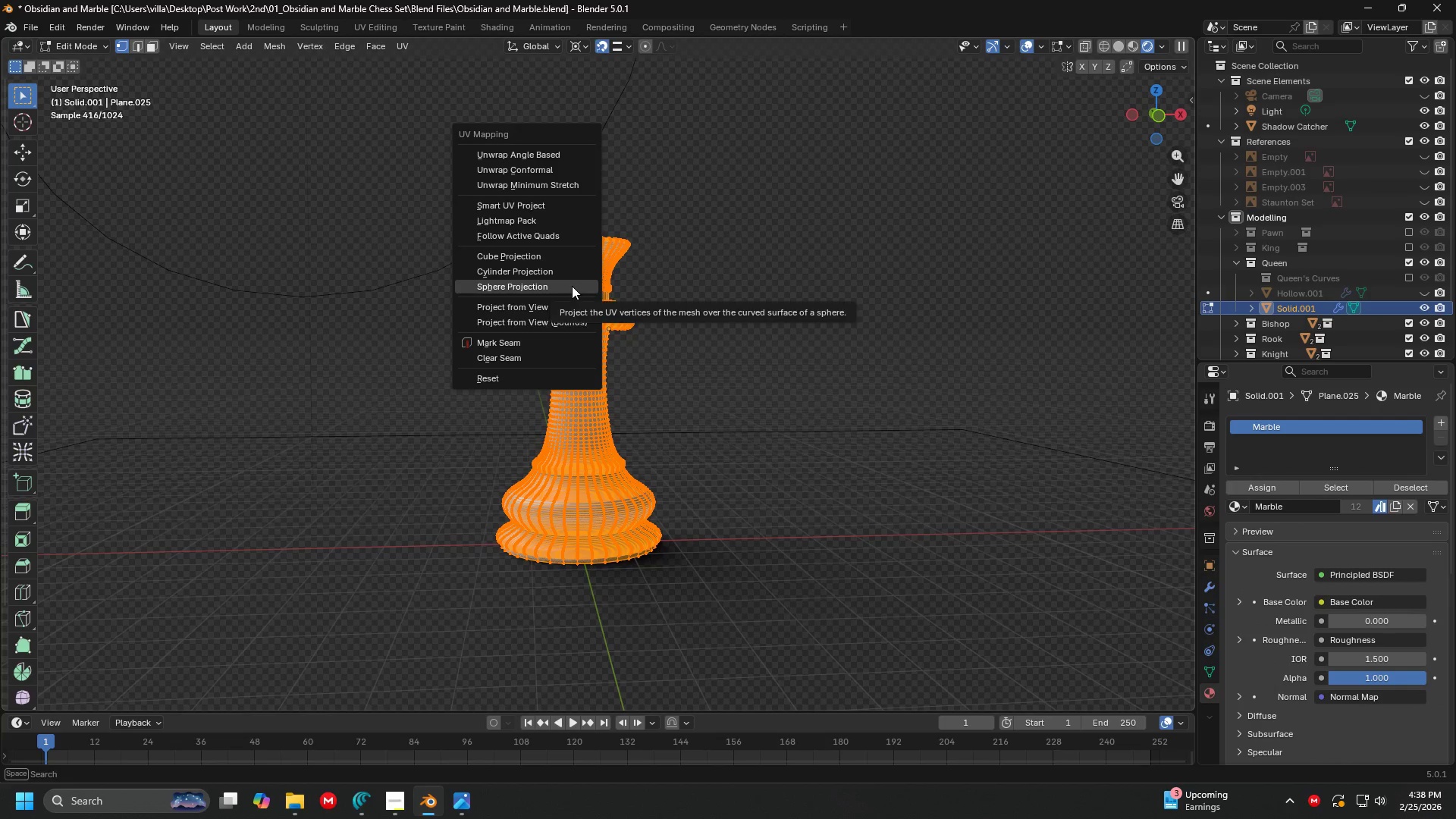 
left_click([572, 286])
 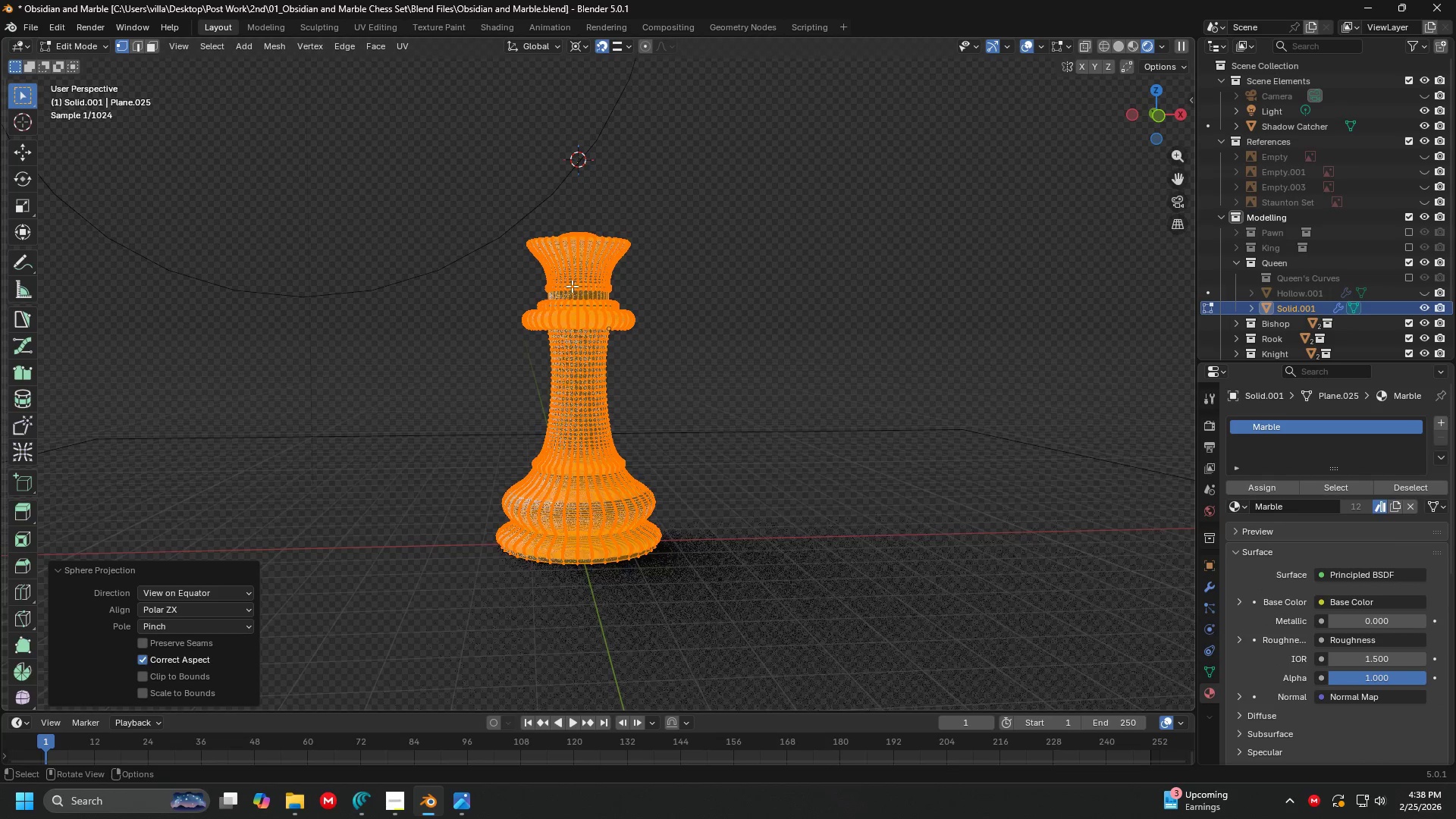 
key(Tab)
 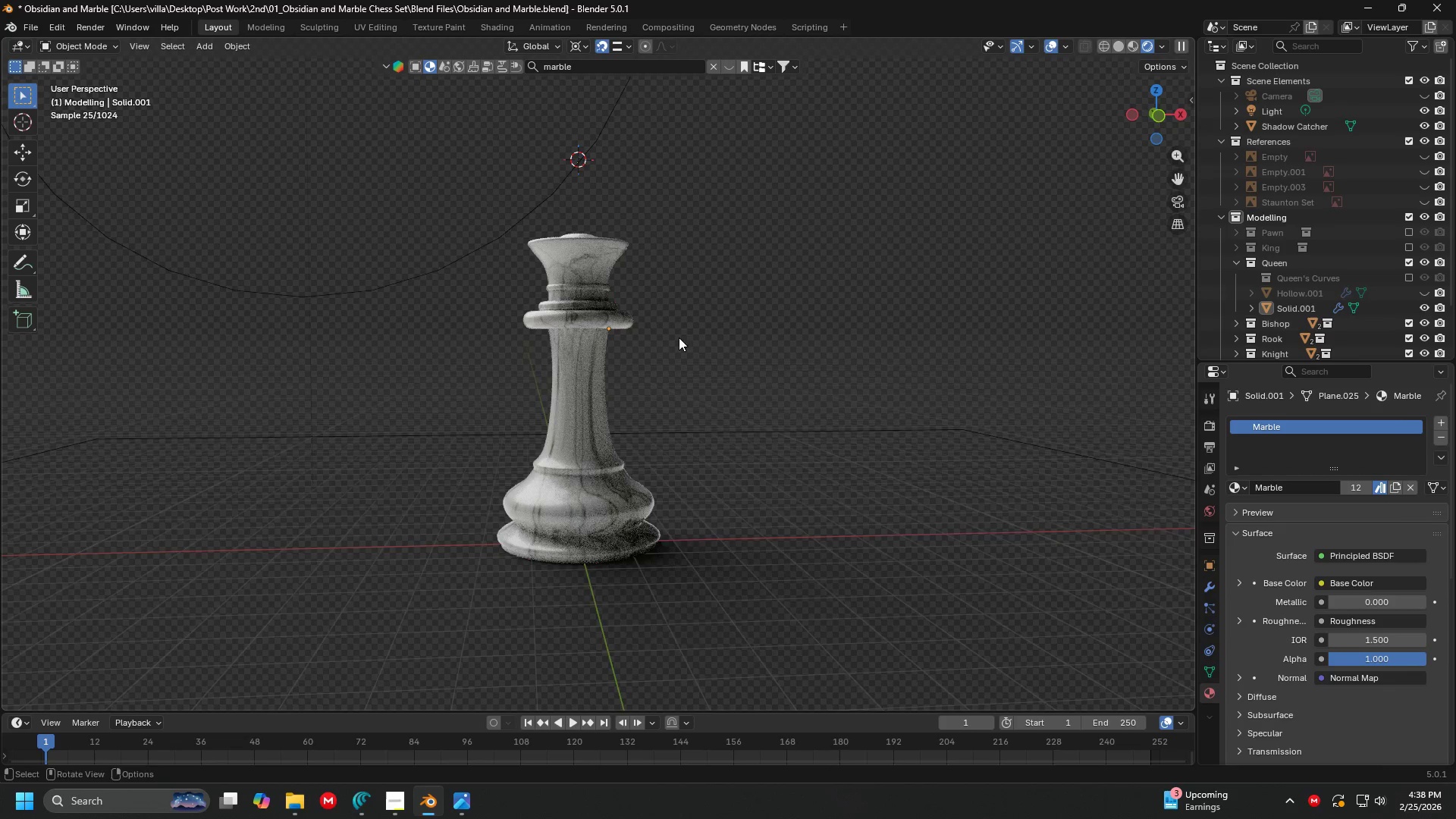 
scroll: coordinate [715, 362], scroll_direction: up, amount: 5.0
 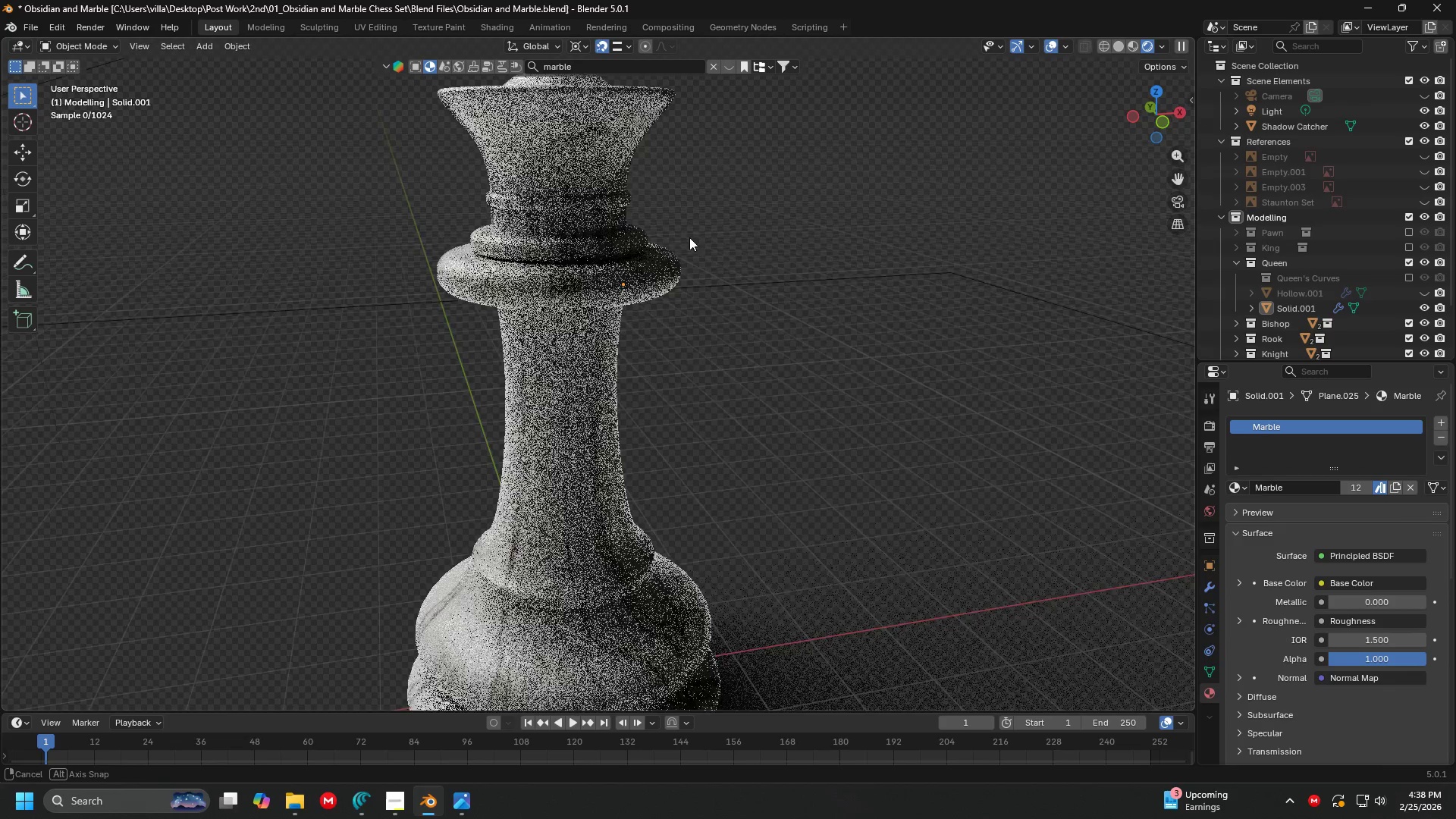 
key(Shift+ShiftLeft)
 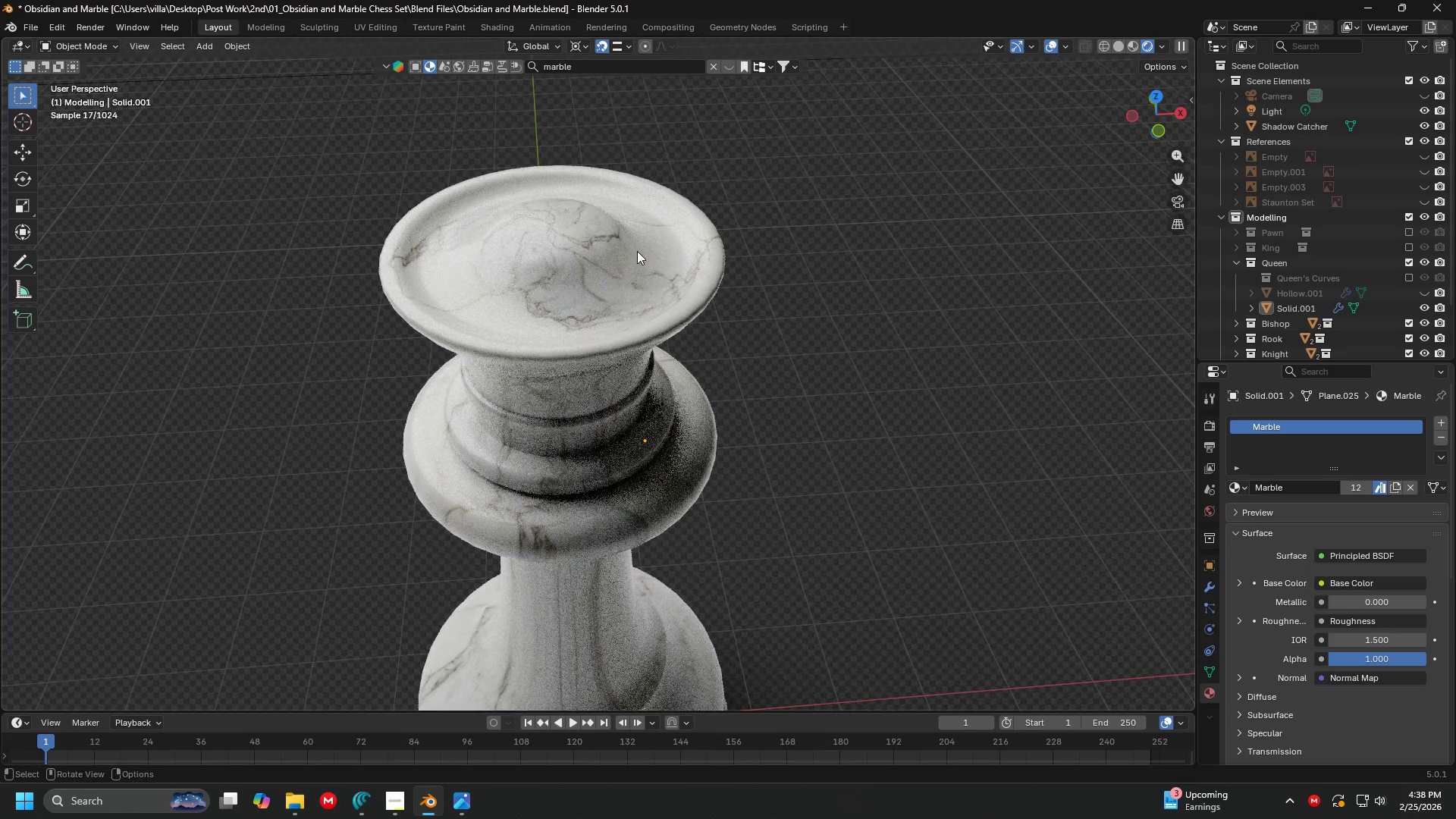 
scroll: coordinate [671, 281], scroll_direction: up, amount: 1.0
 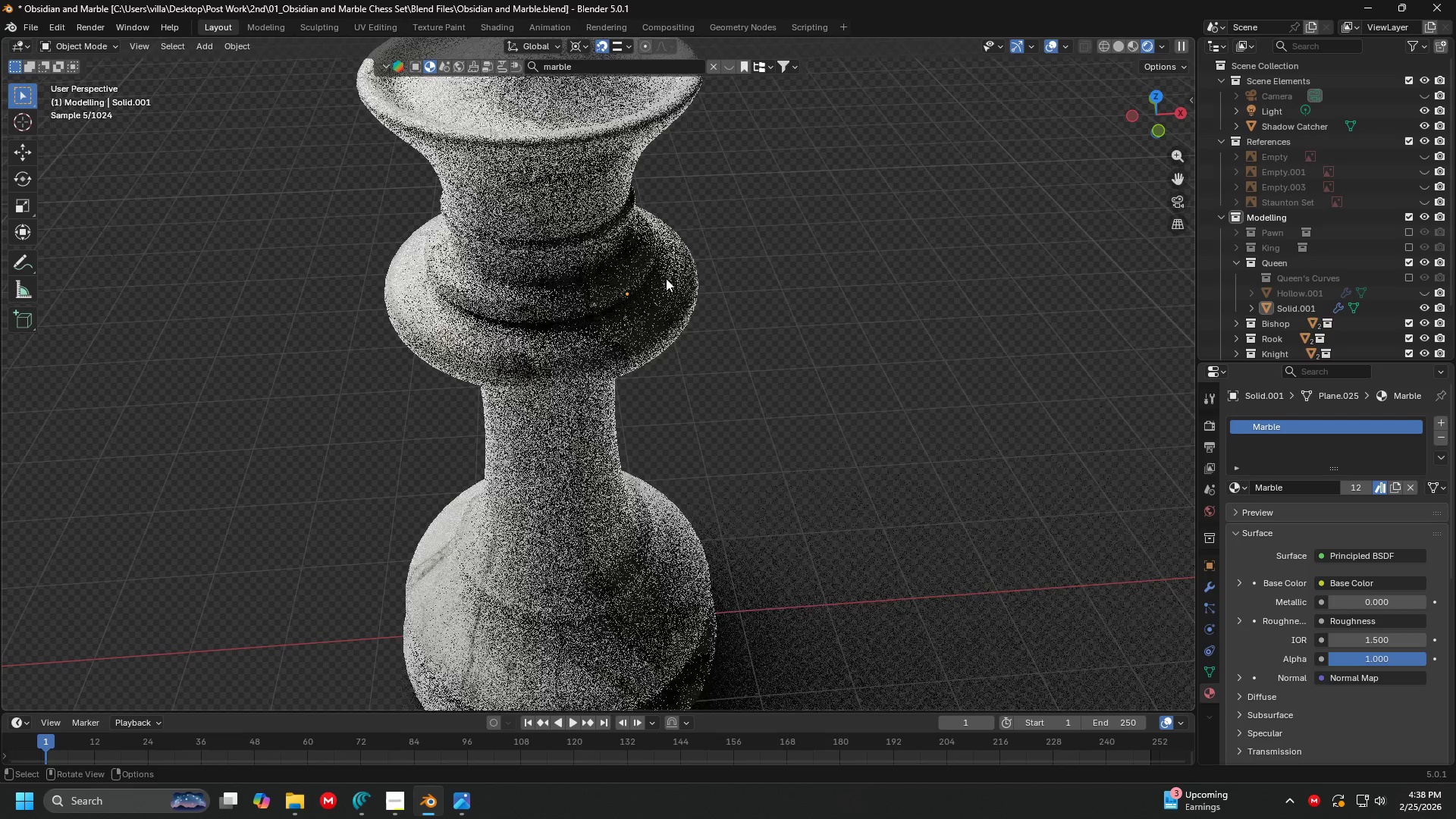 
hold_key(key=ShiftLeft, duration=0.31)
scroll: coordinate [695, 243], scroll_direction: down, amount: 1.0
 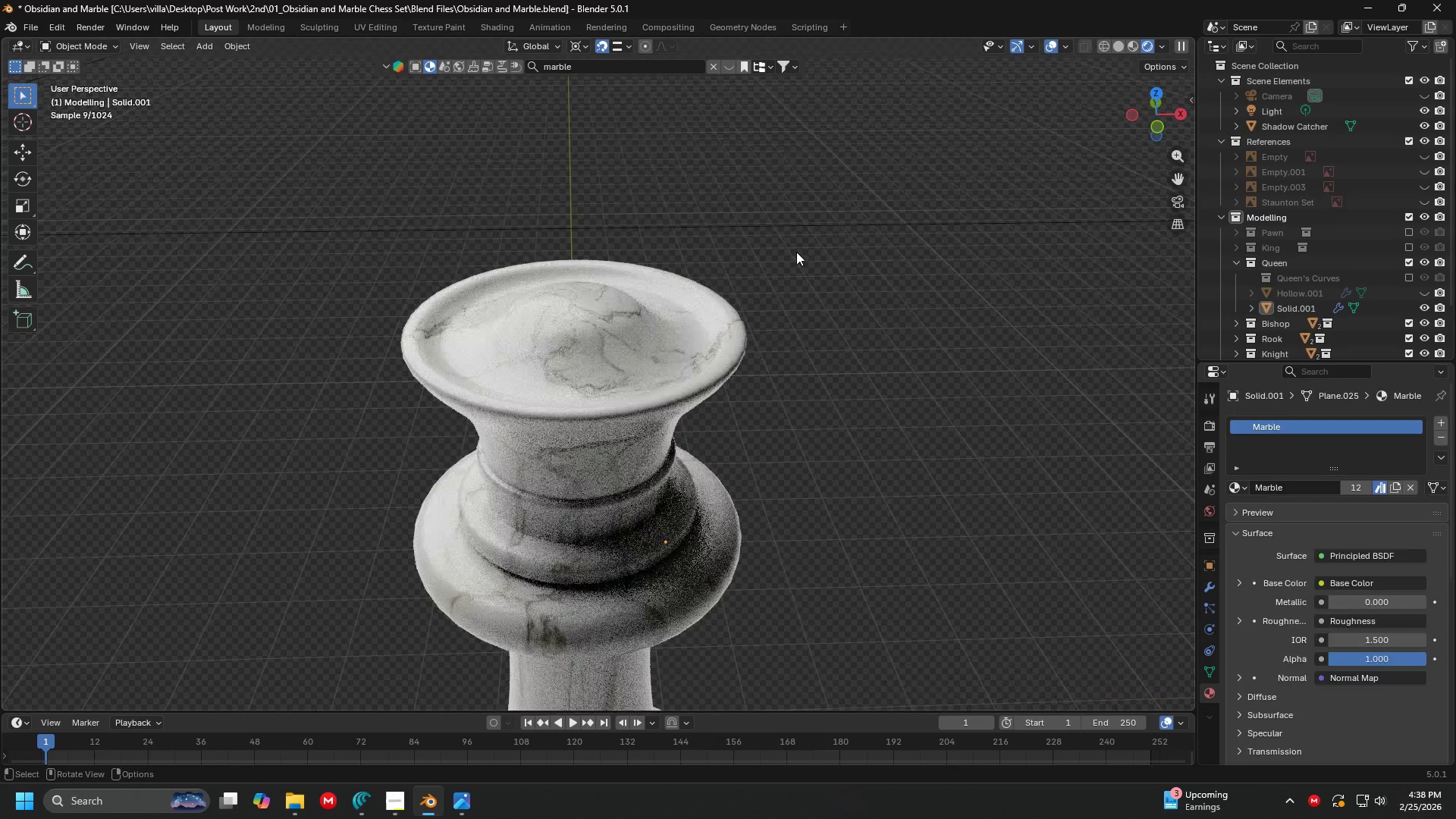 
key(Alt+H)
 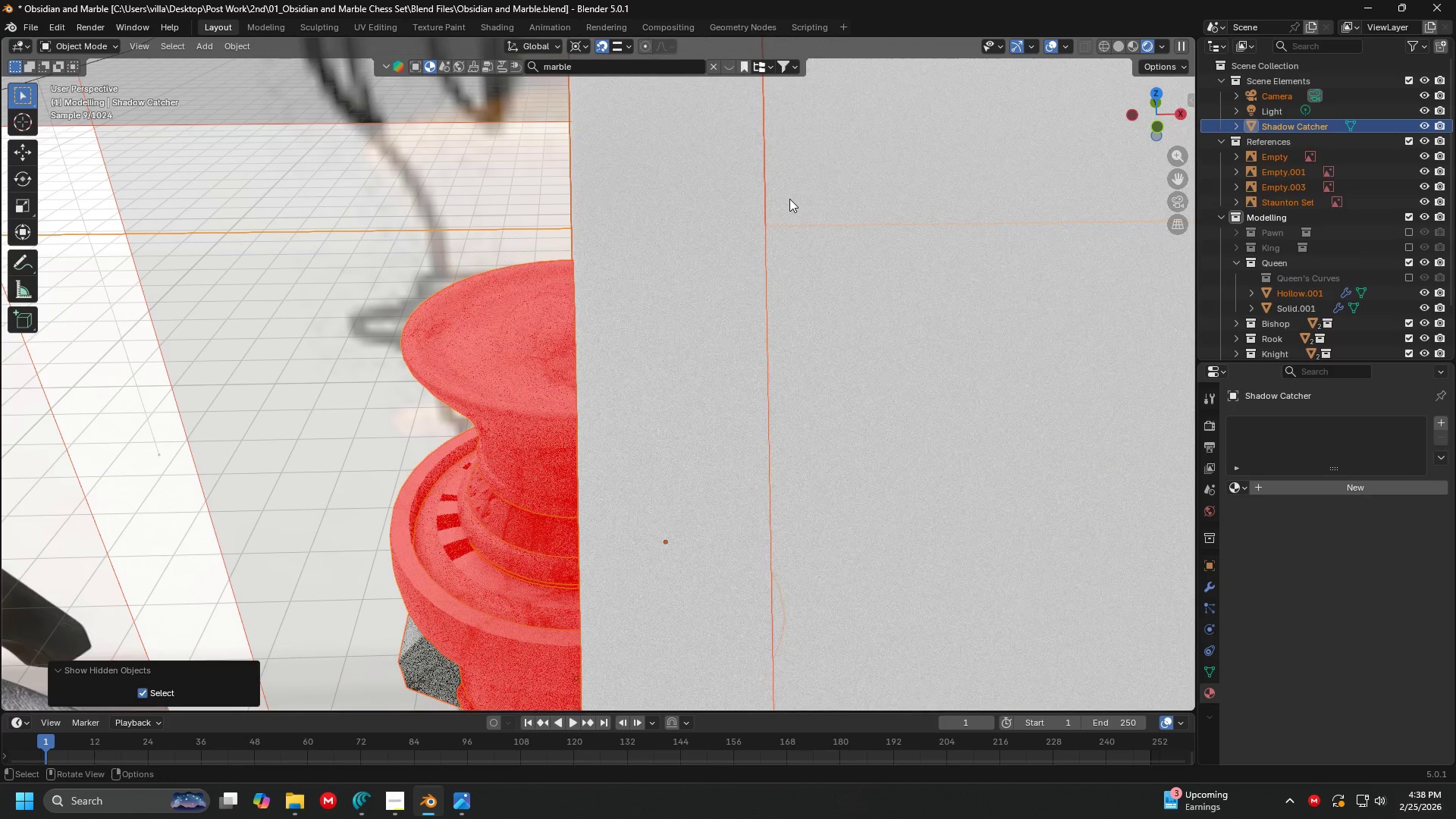 
left_click([559, 391])
 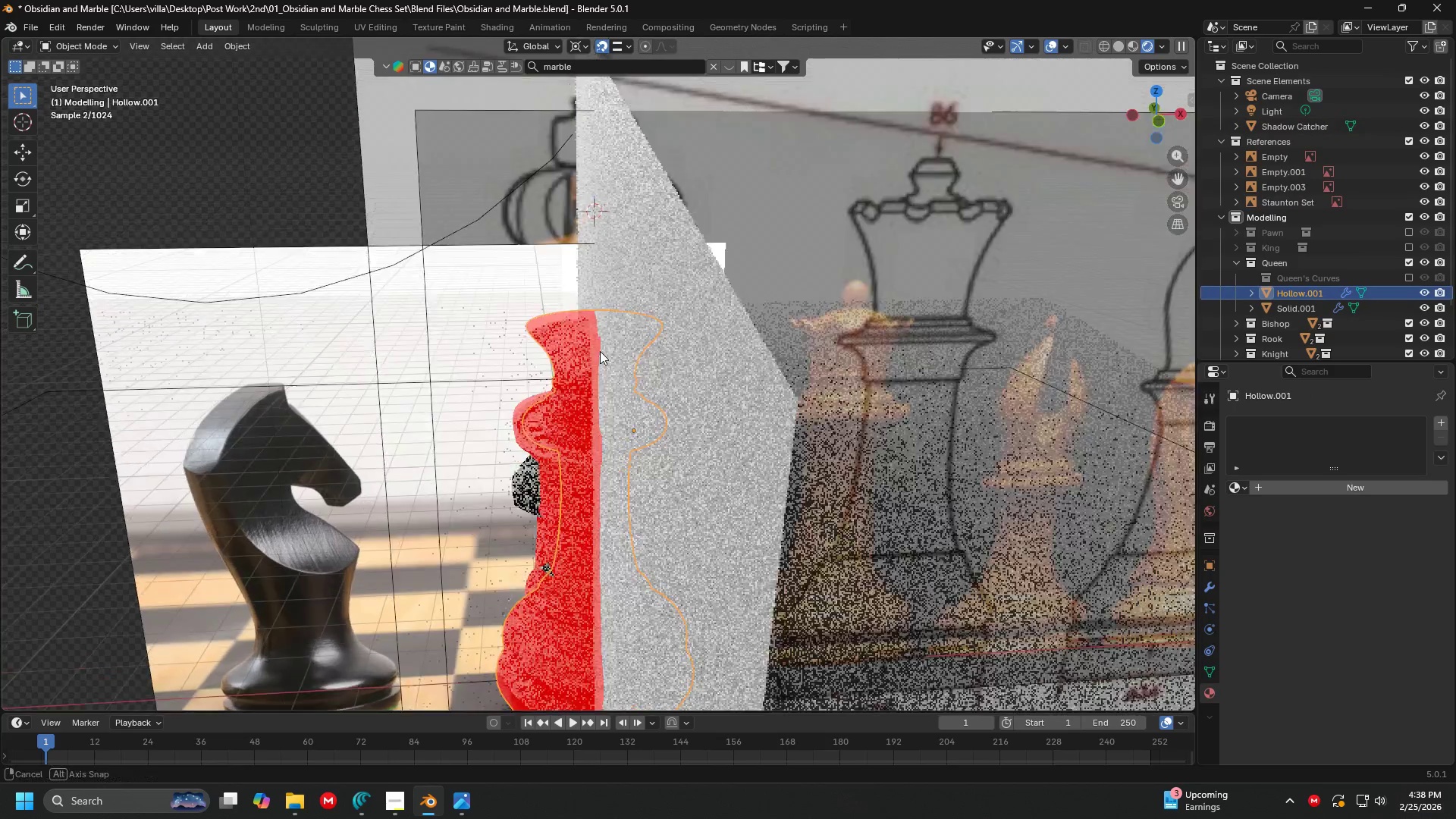 
scroll: coordinate [686, 293], scroll_direction: down, amount: 4.0
 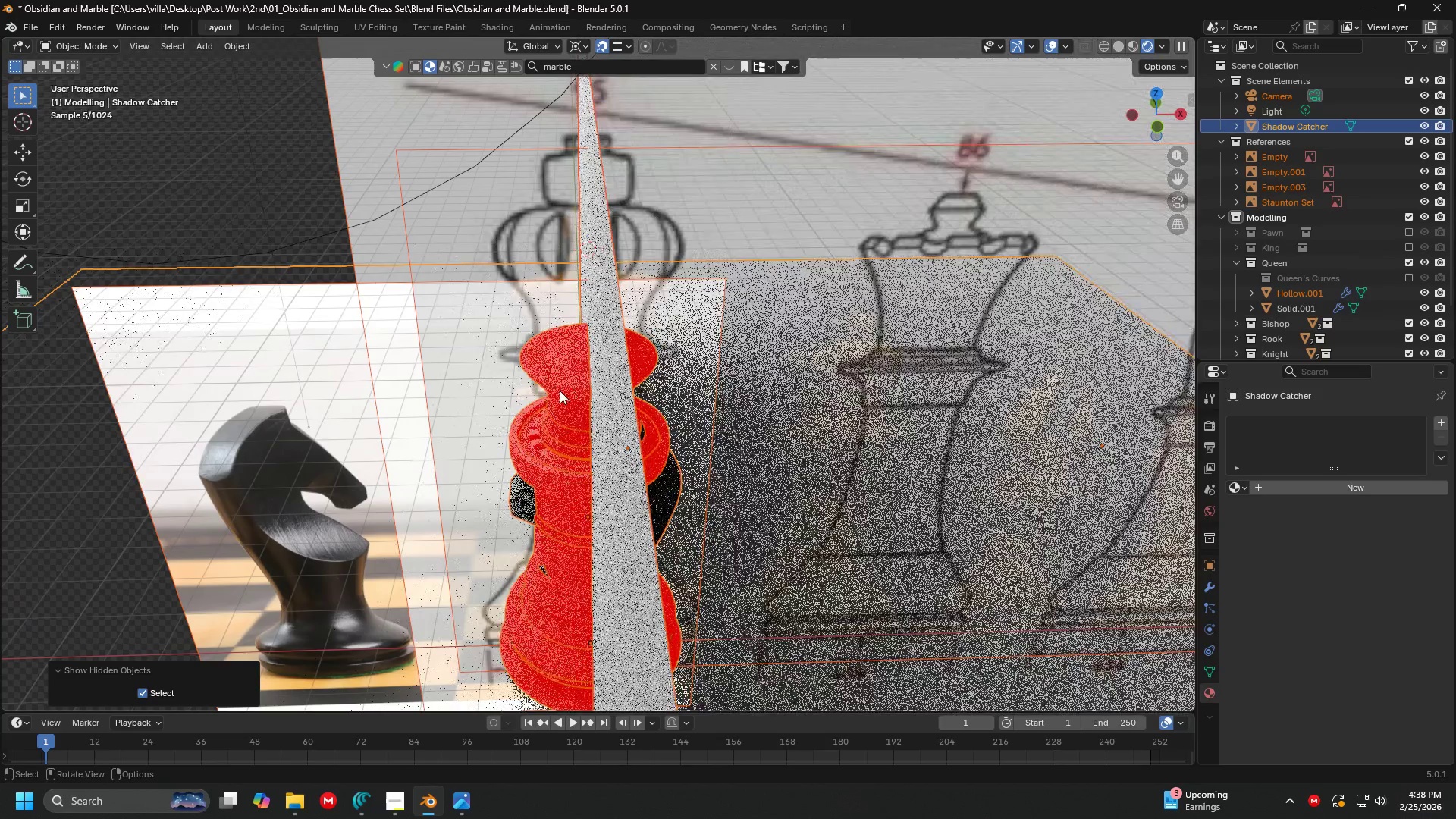 
left_click([529, 470])
 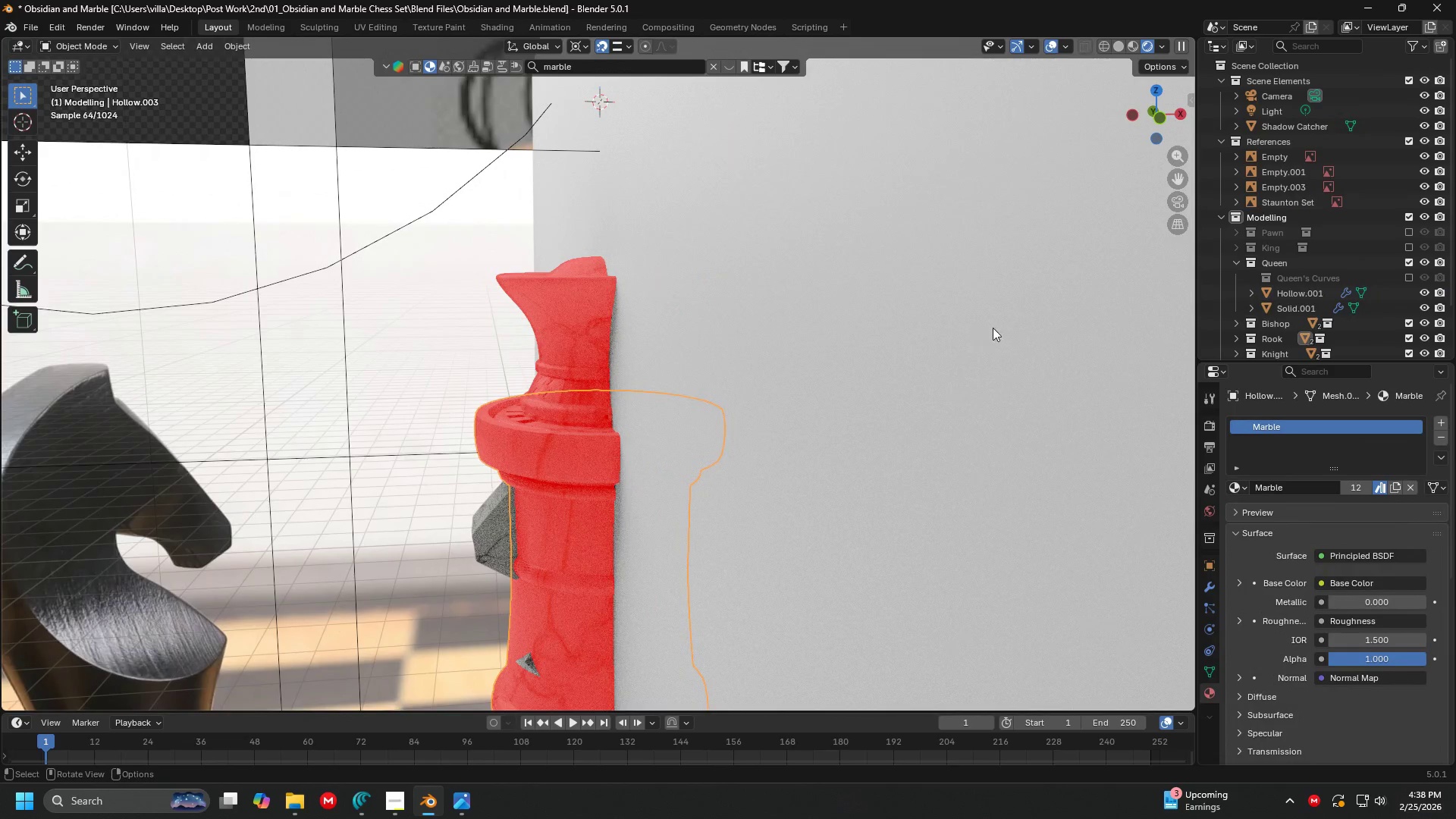 
scroll: coordinate [604, 342], scroll_direction: up, amount: 2.0
 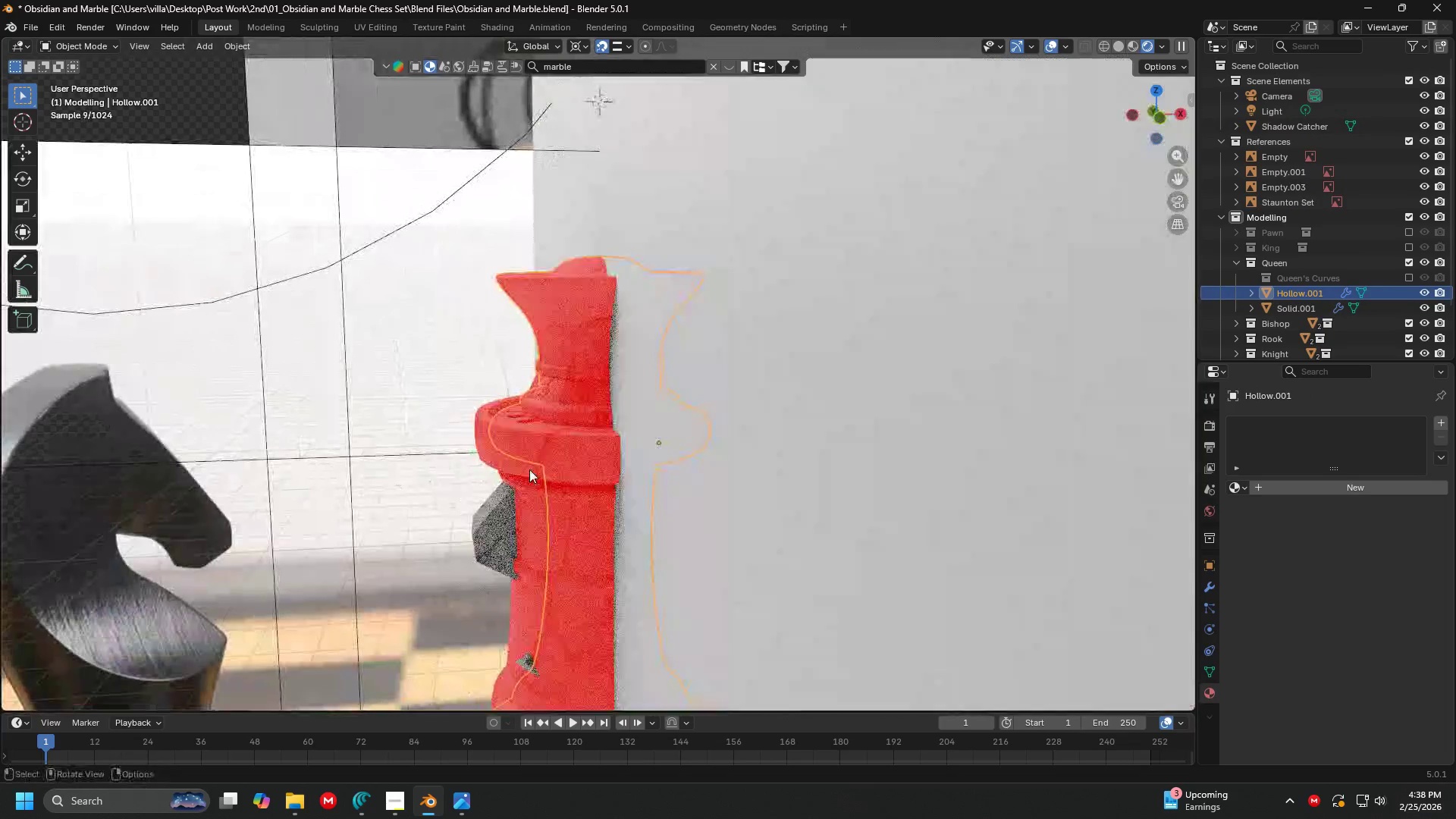 
key(Control+ControlLeft)
 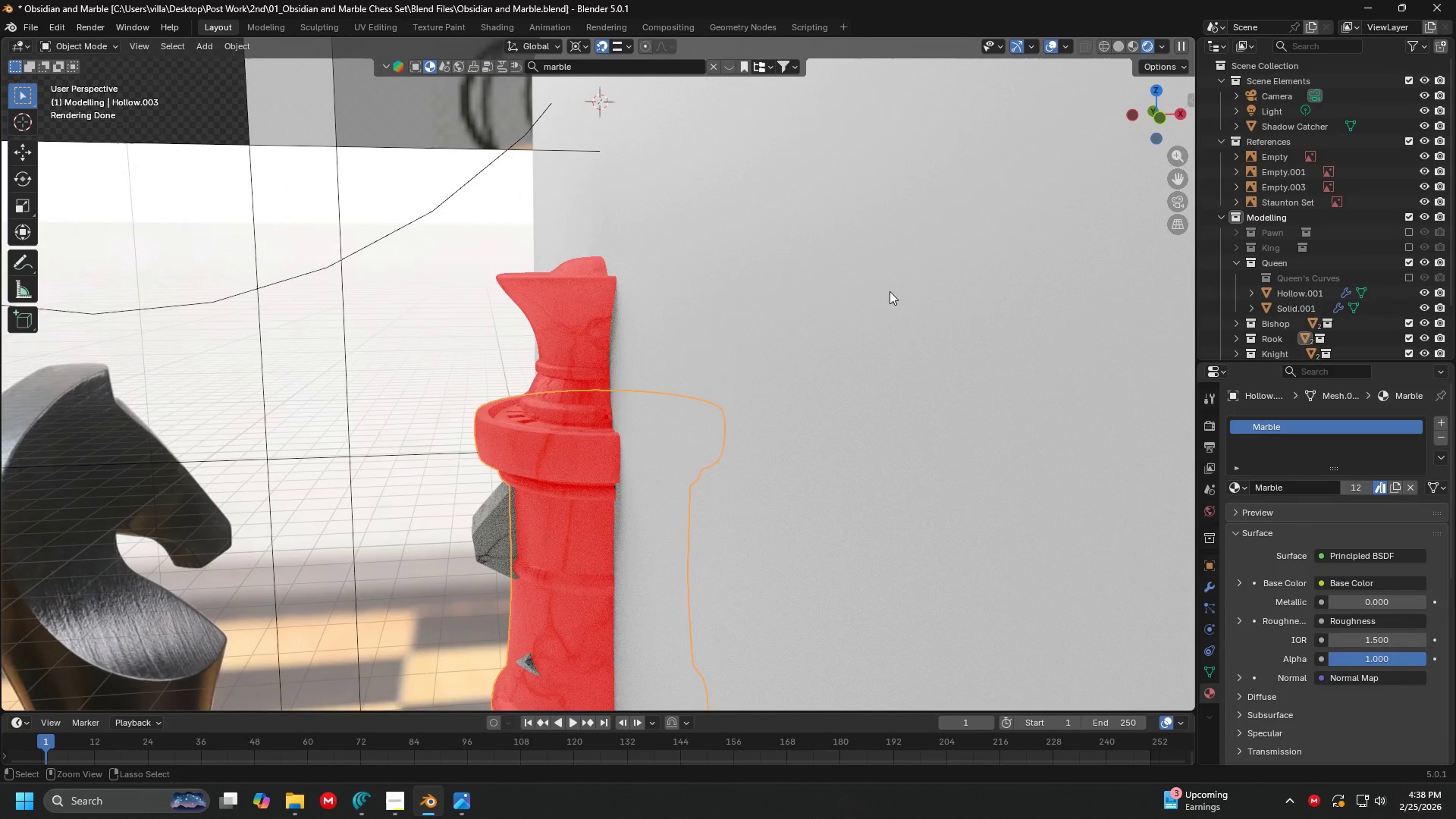 
key(Control+Z)
 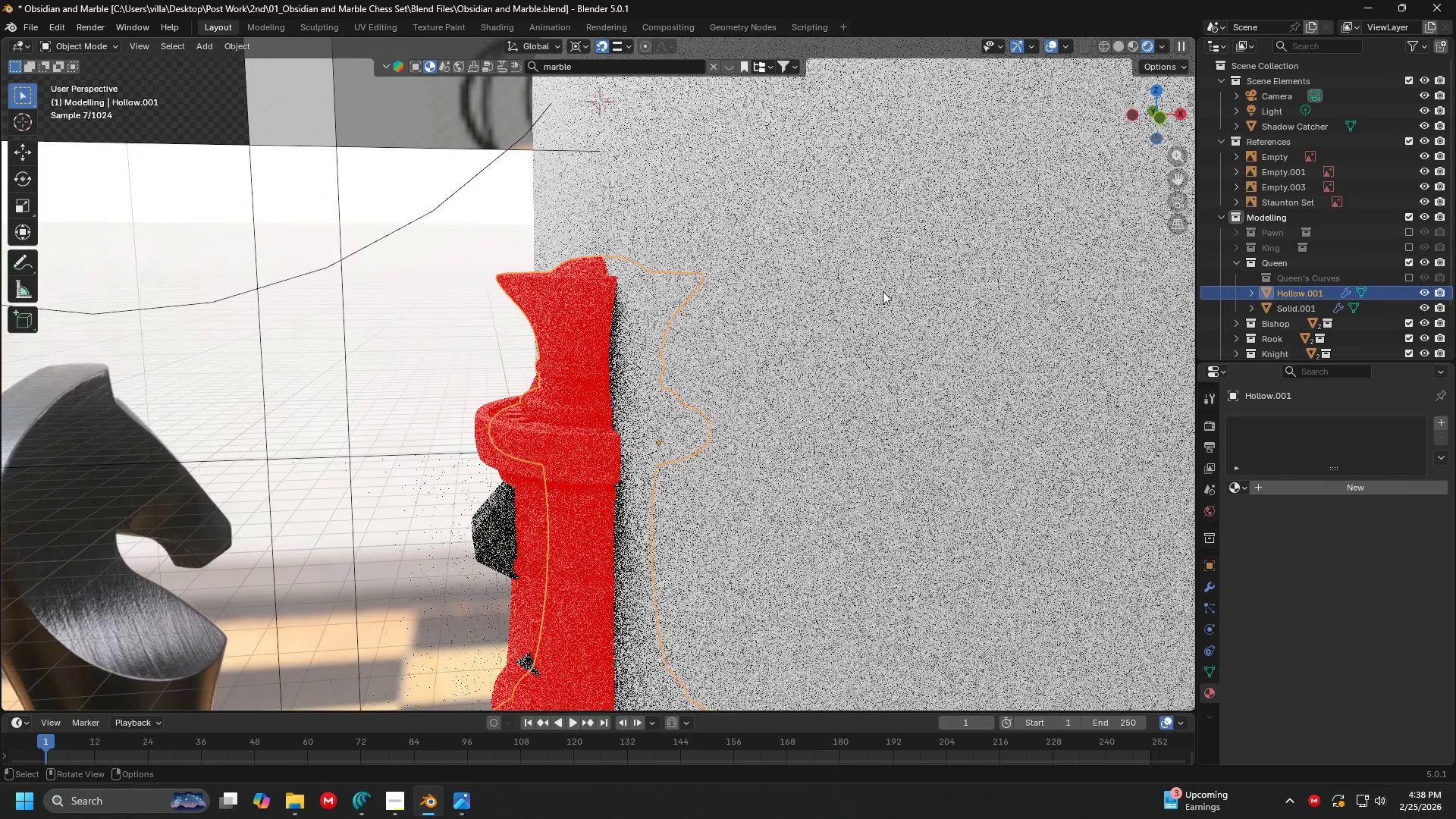 
key(Control+ControlLeft)
 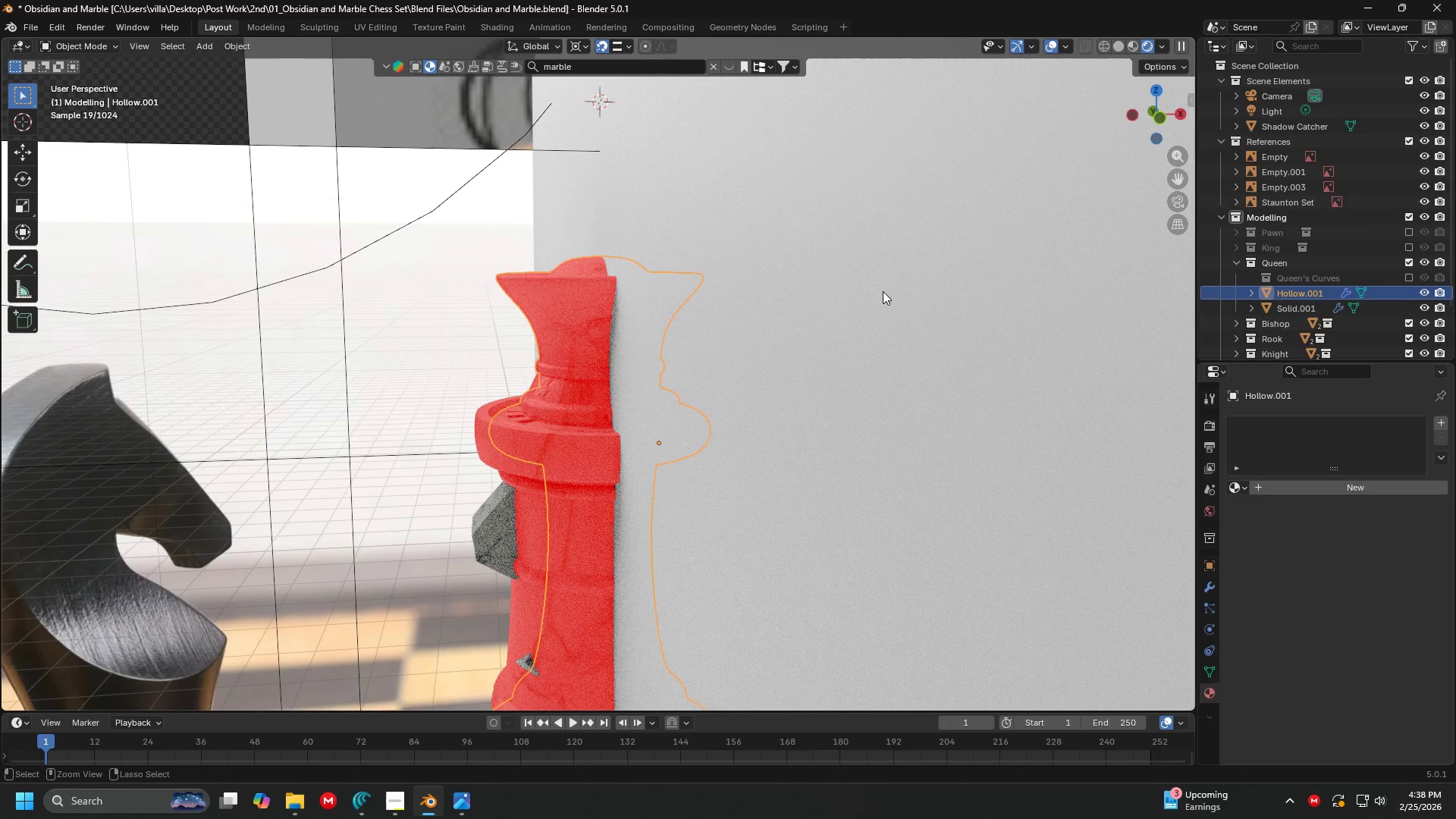 
key(Control+Z)
 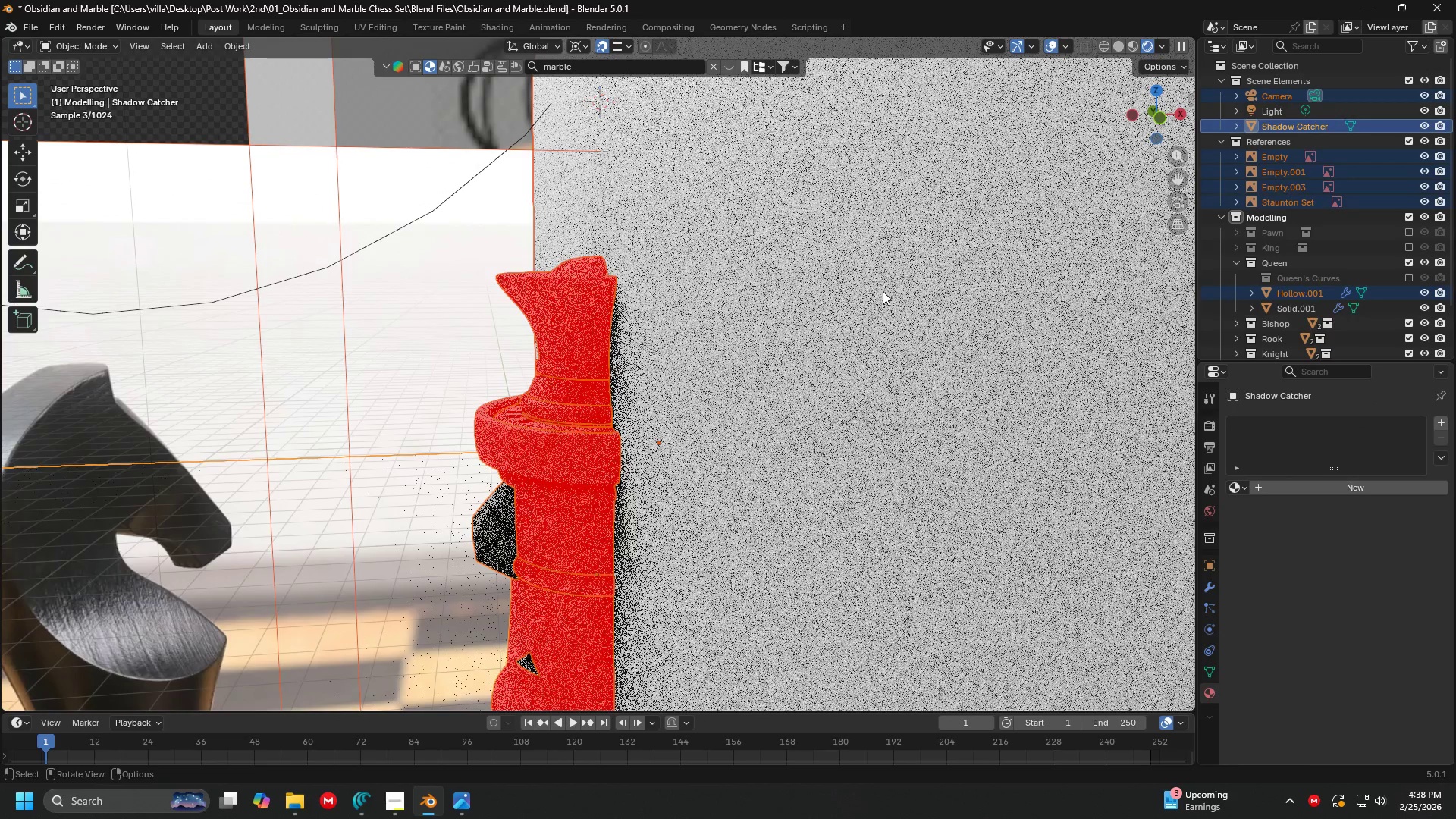 
key(Control+Z)
 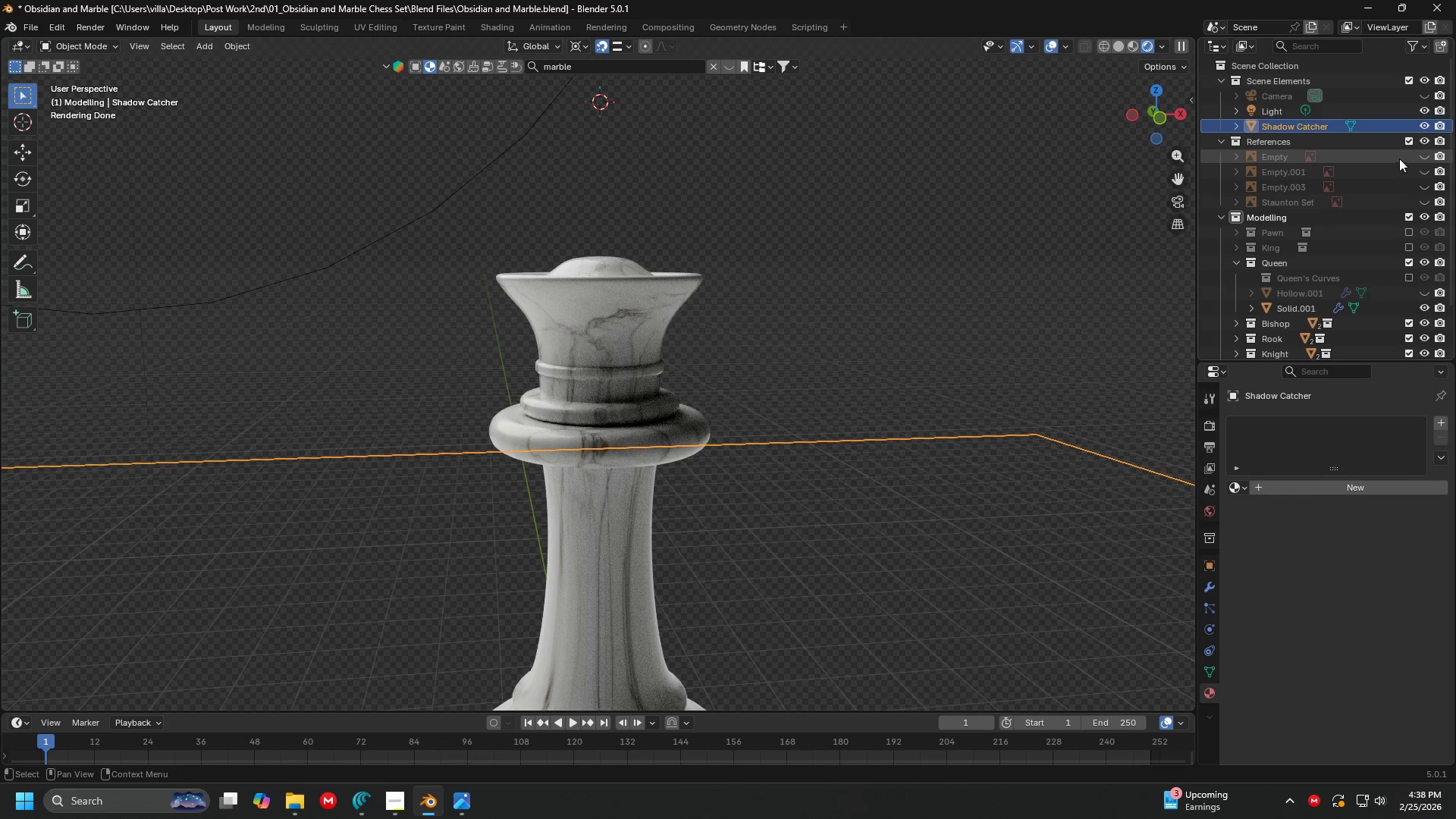 
left_click([1421, 158])
 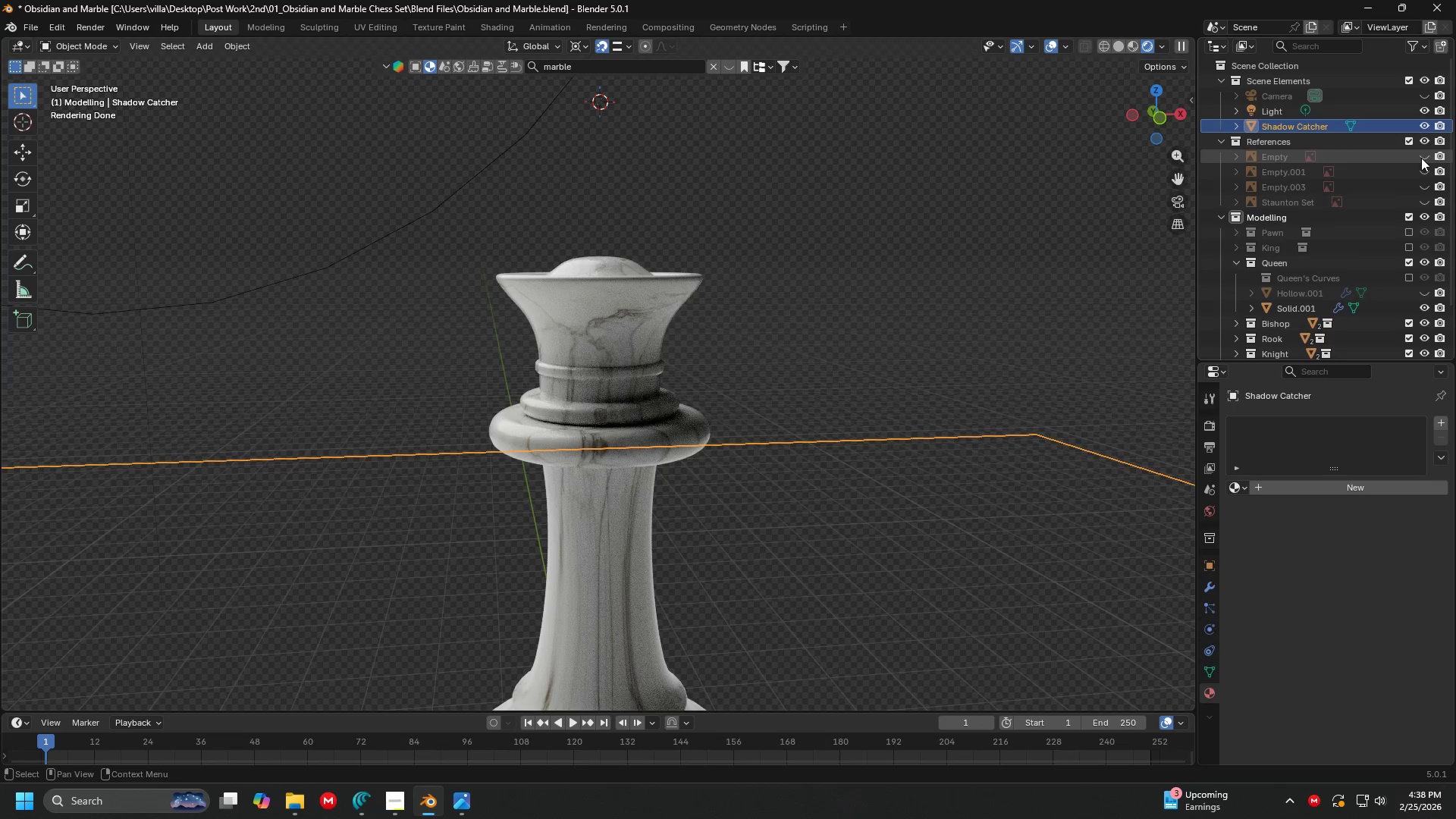 
double_click([1423, 168])
 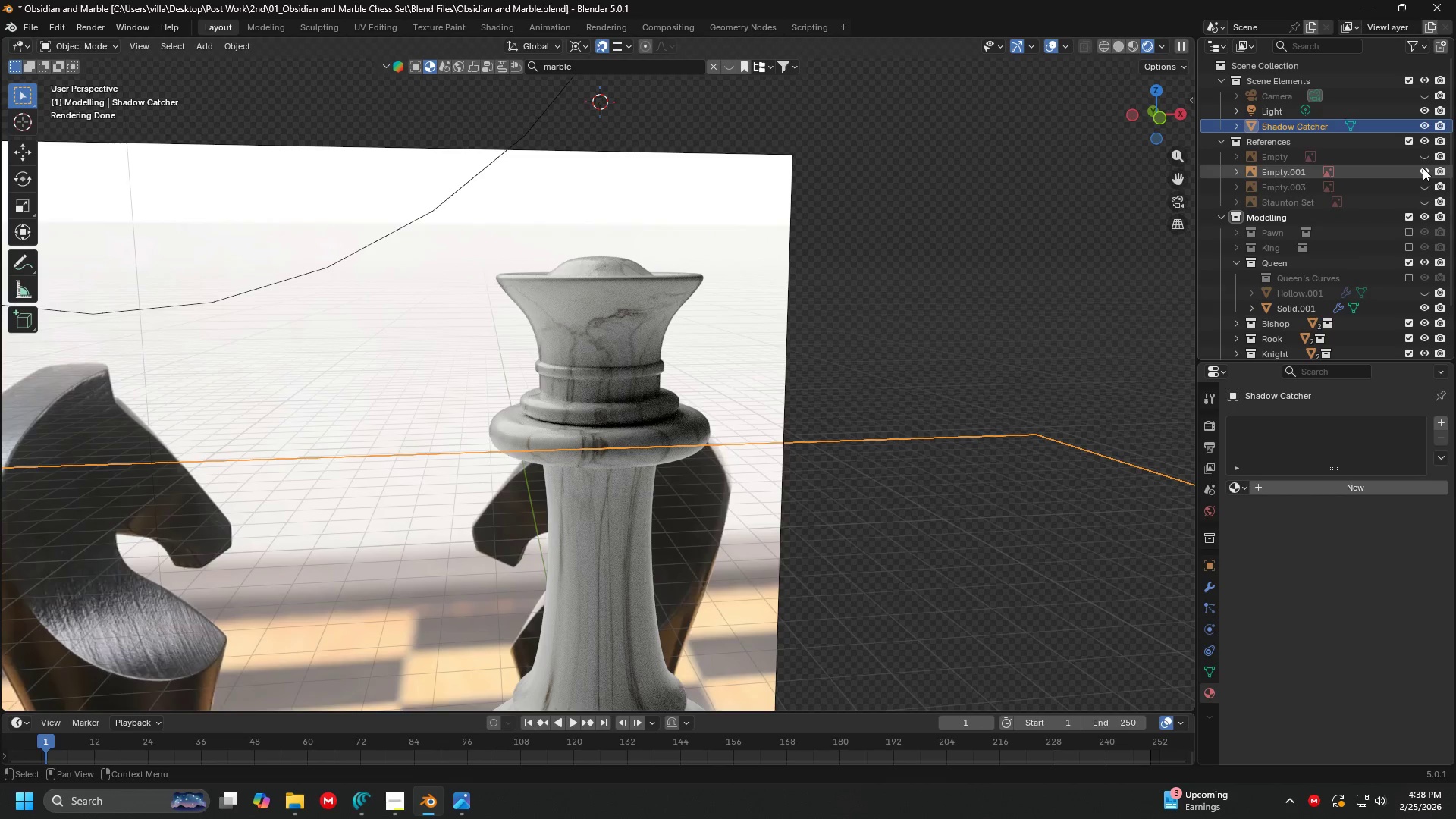 
left_click([1423, 168])
 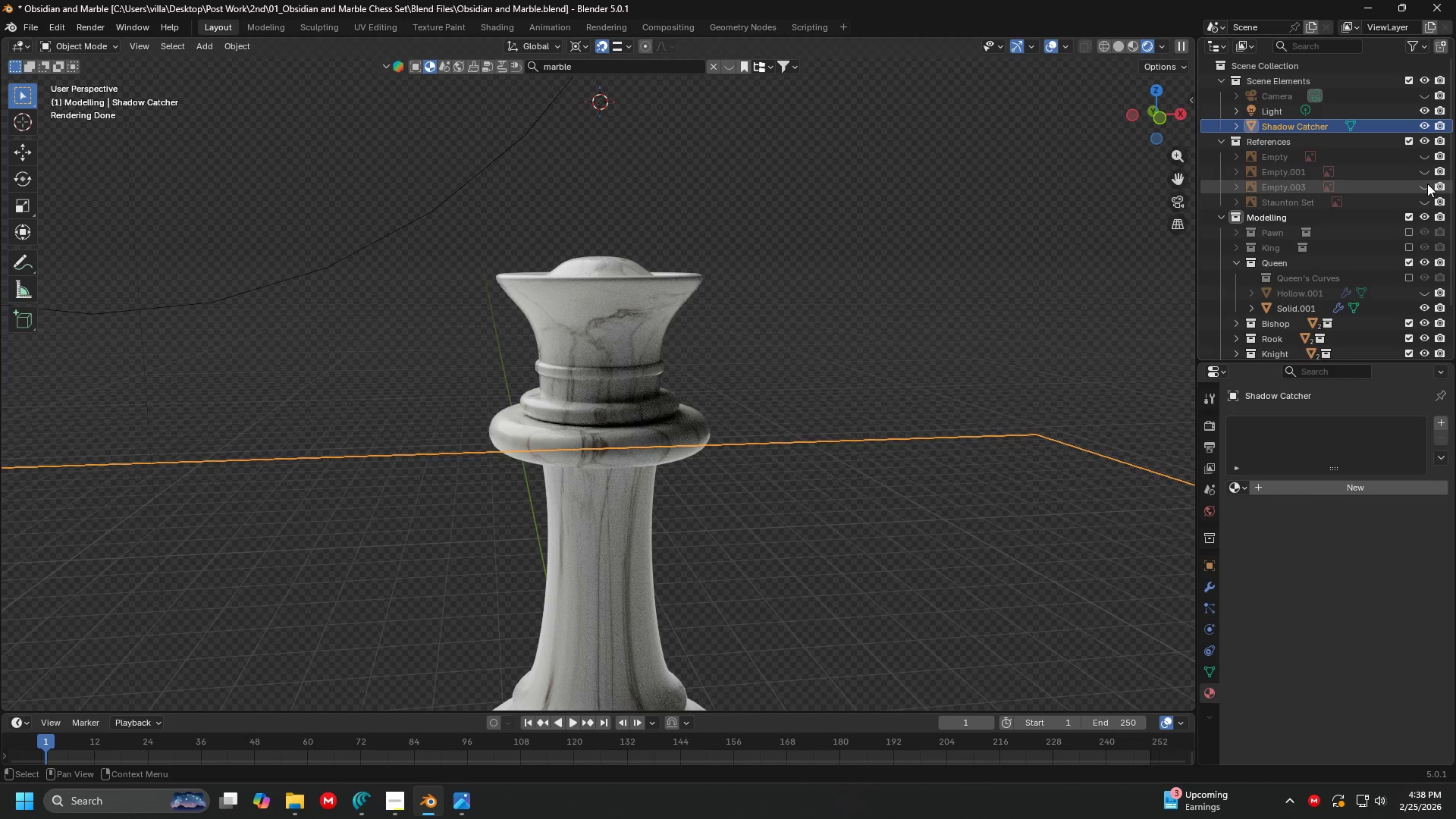 
double_click([1427, 184])
 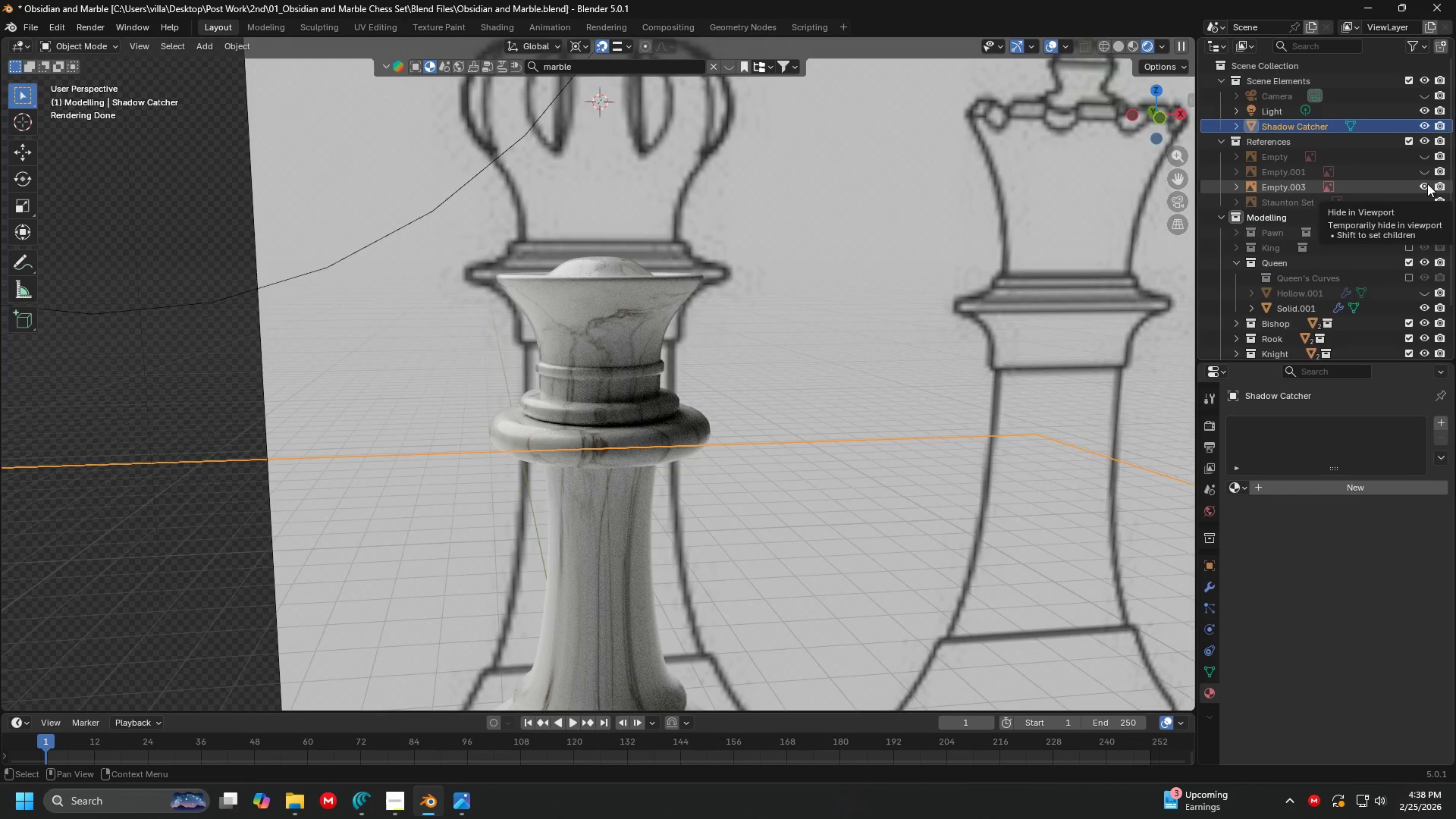 
left_click([1427, 184])
 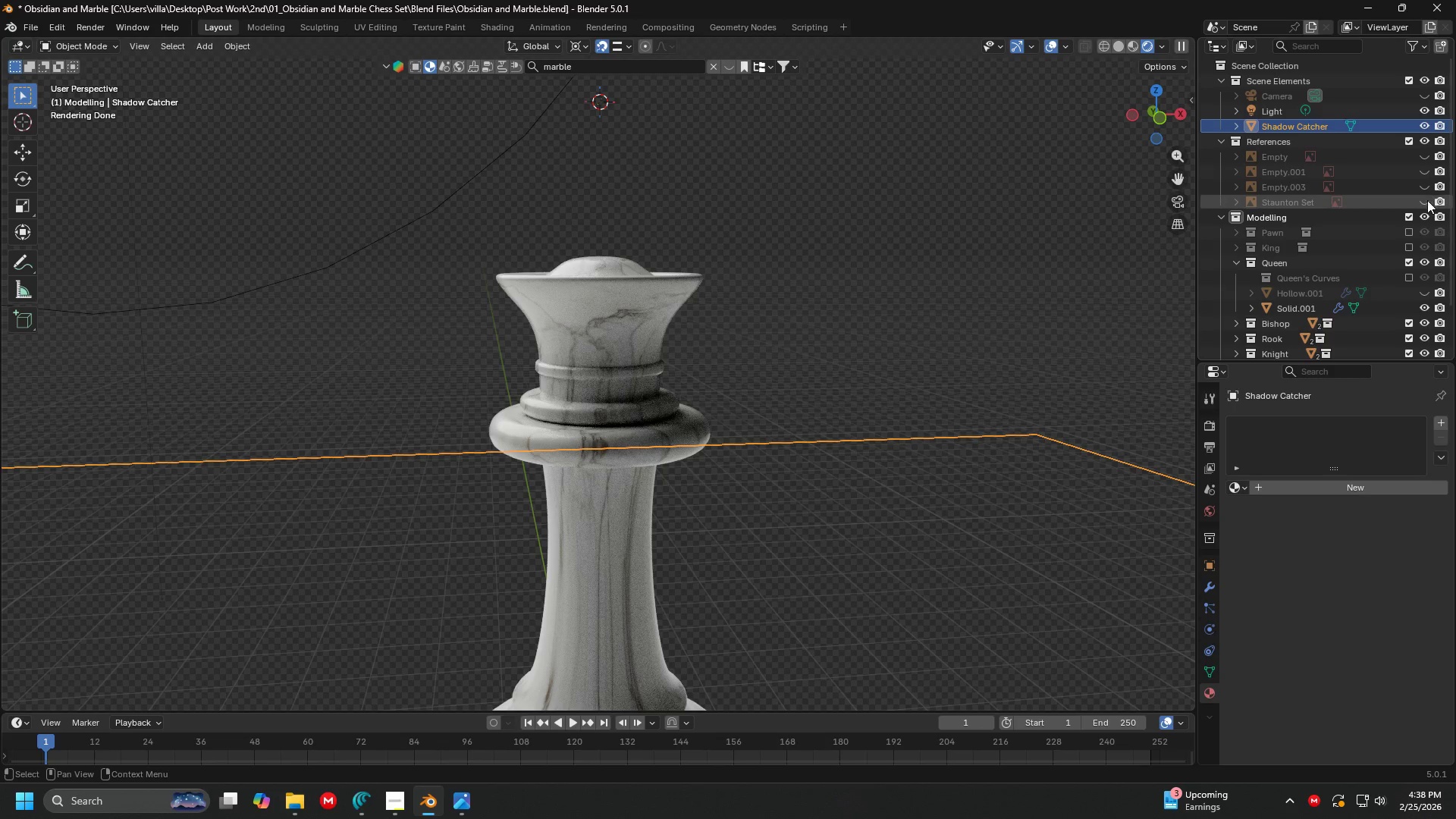 
left_click([1426, 200])
 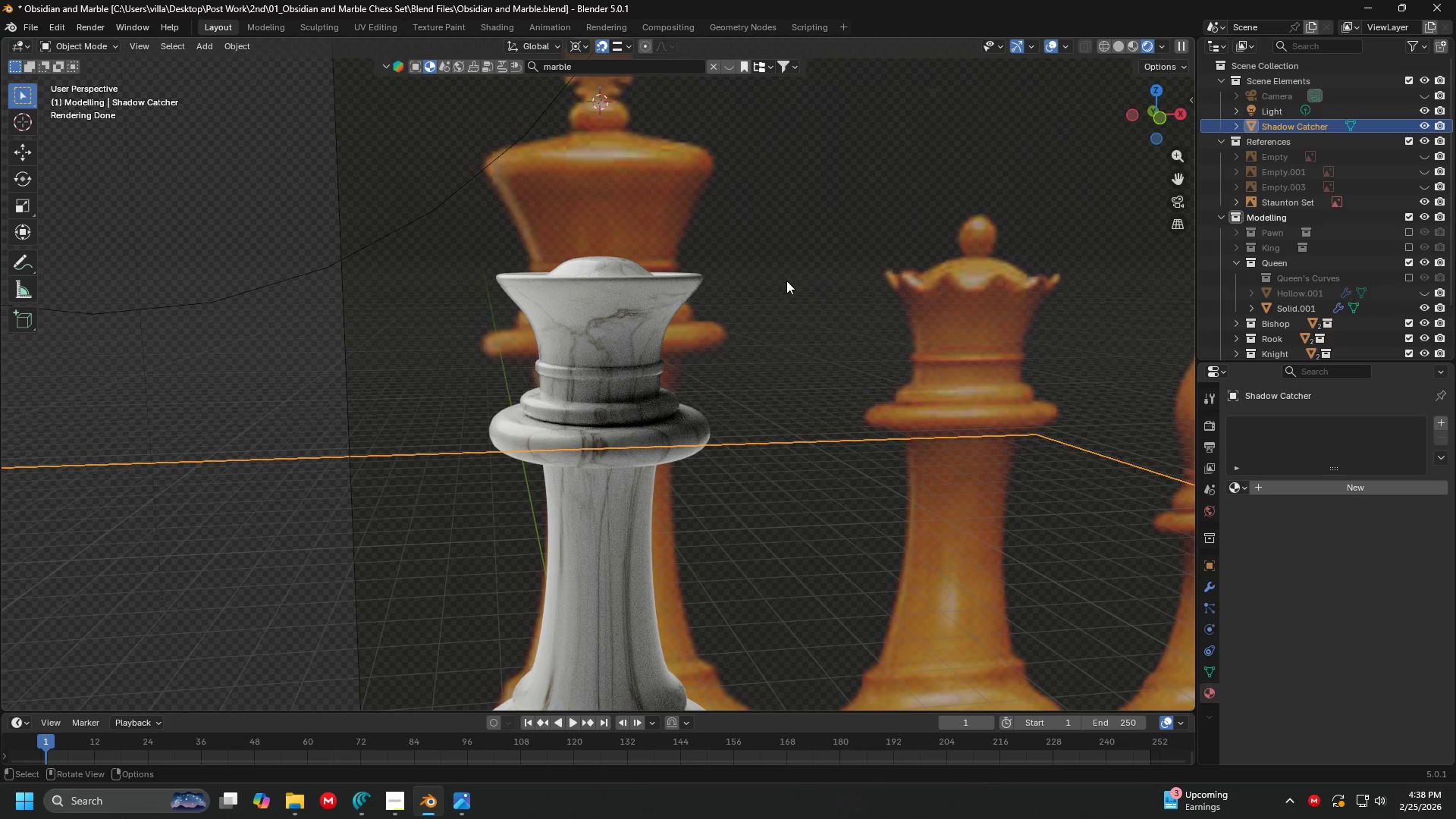 
left_click([786, 271])
 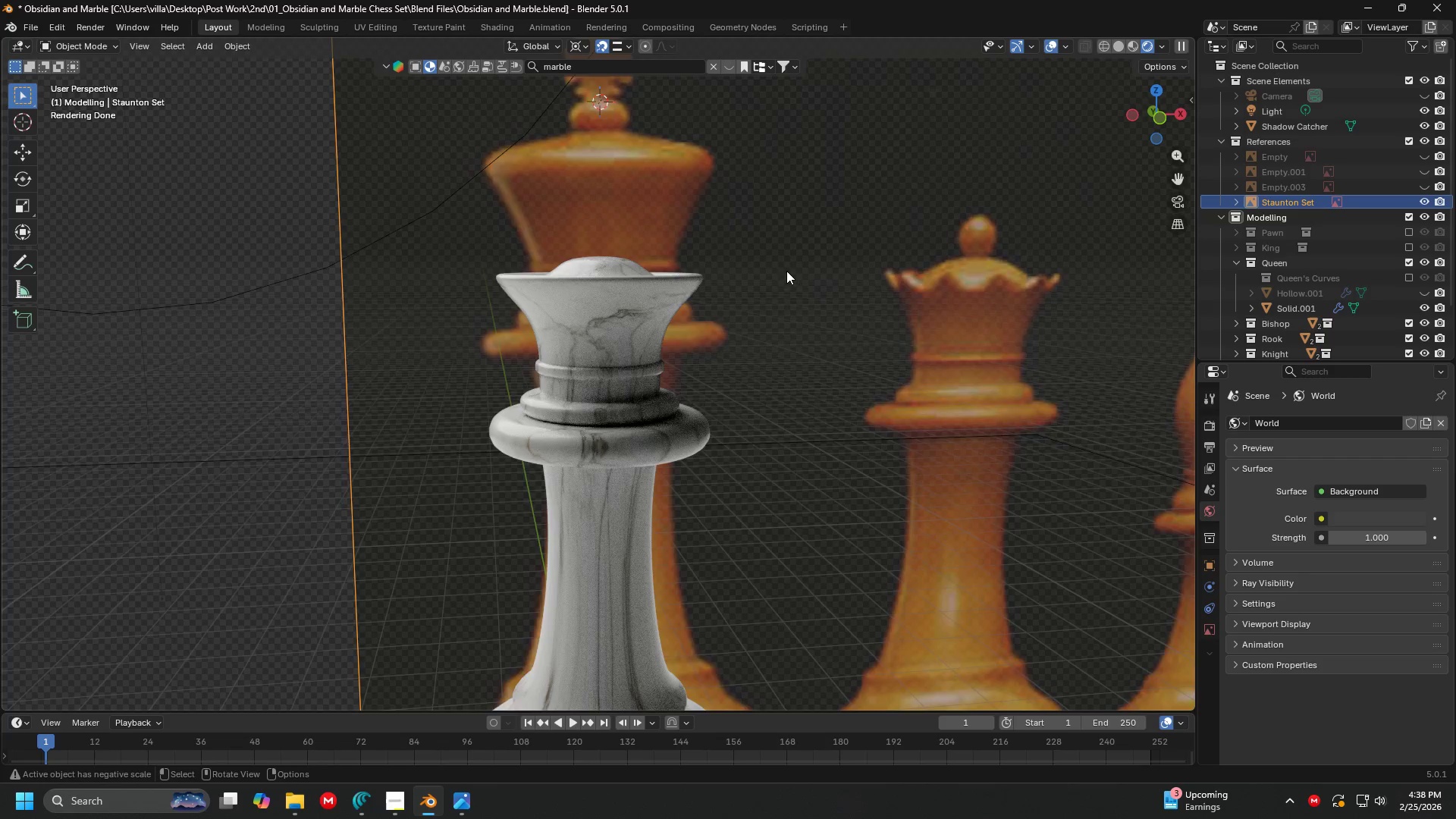 
key(1)
 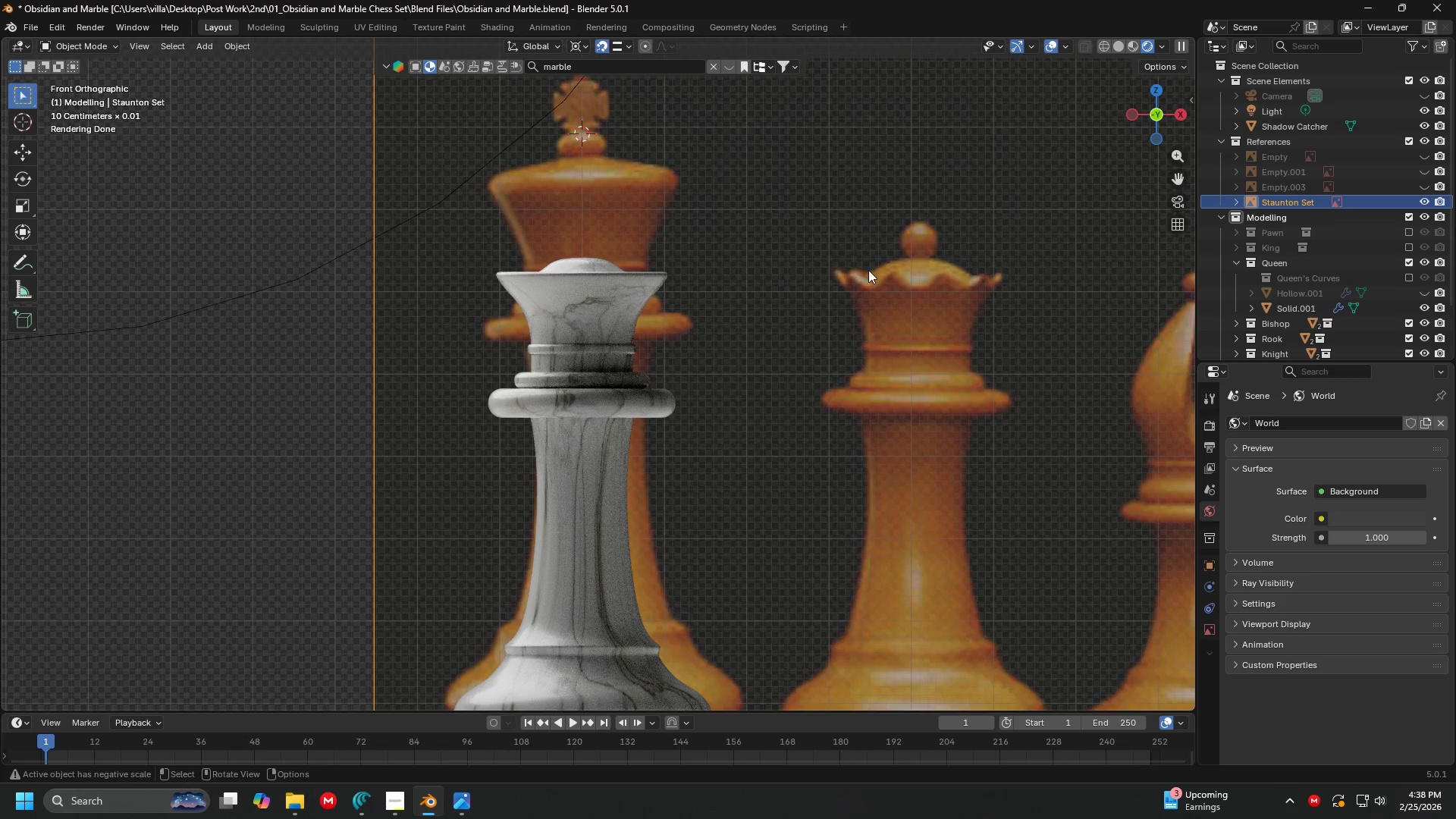 
key(G)
 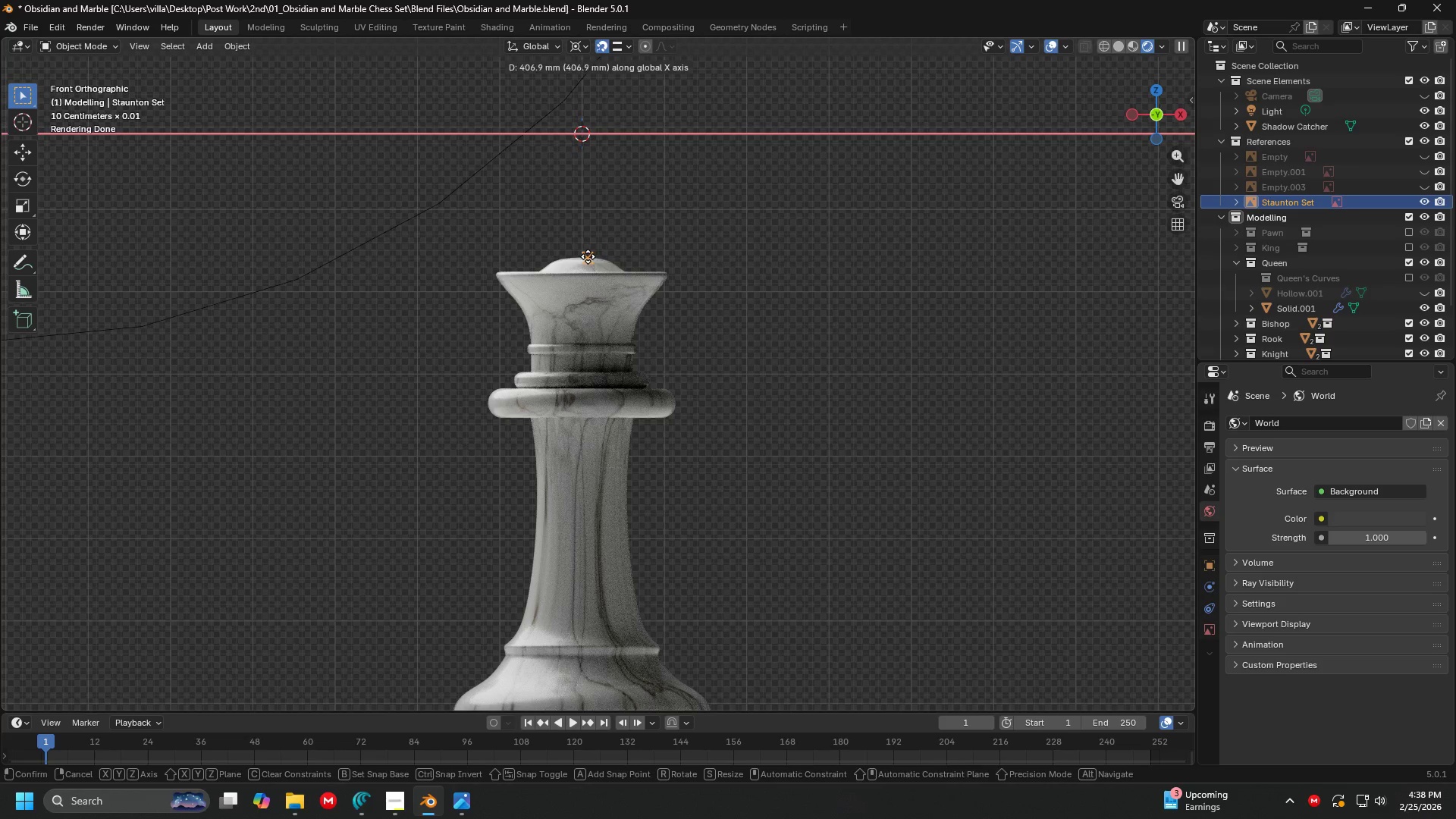 
key(Escape)
 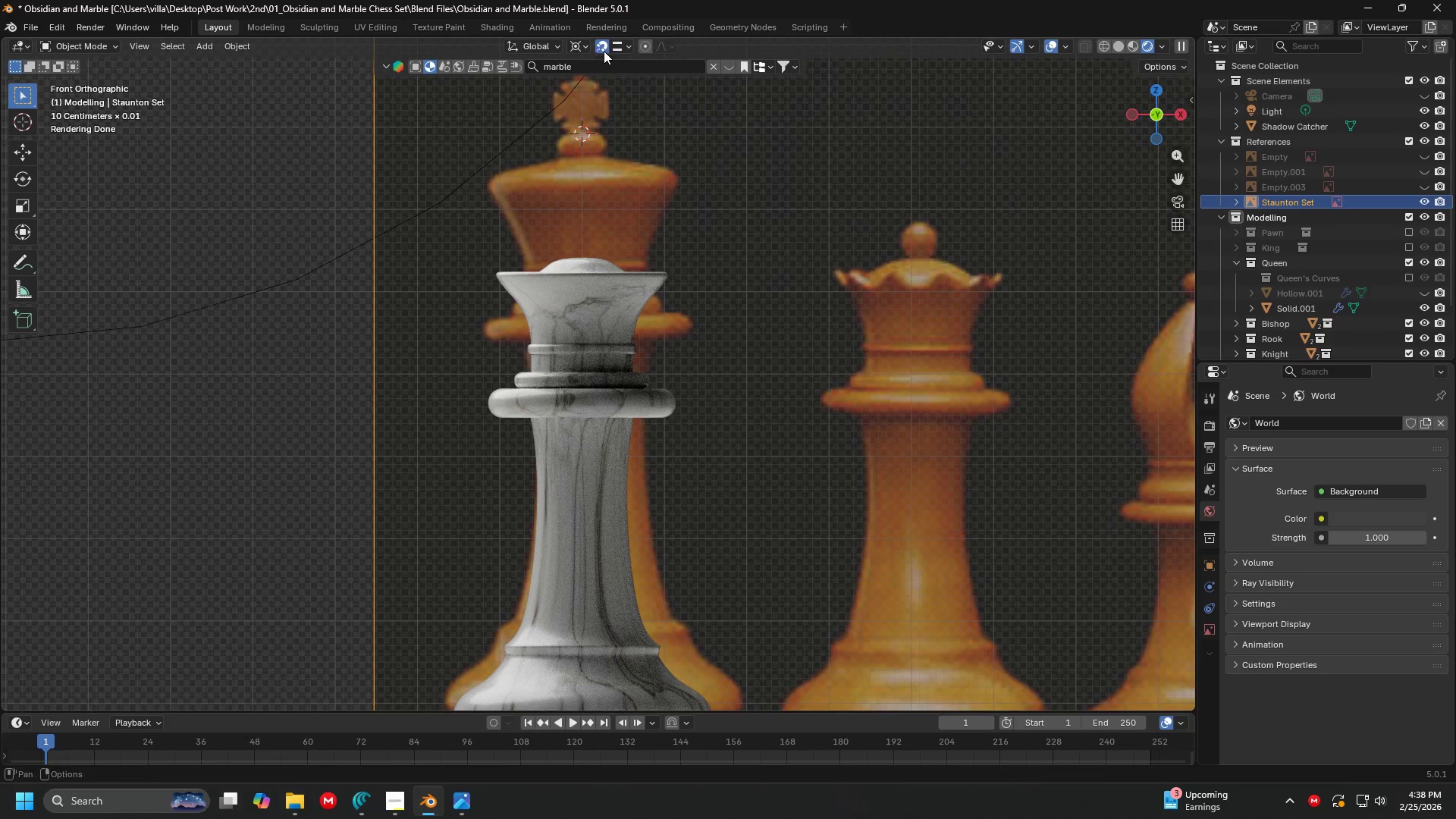 
left_click([604, 51])
 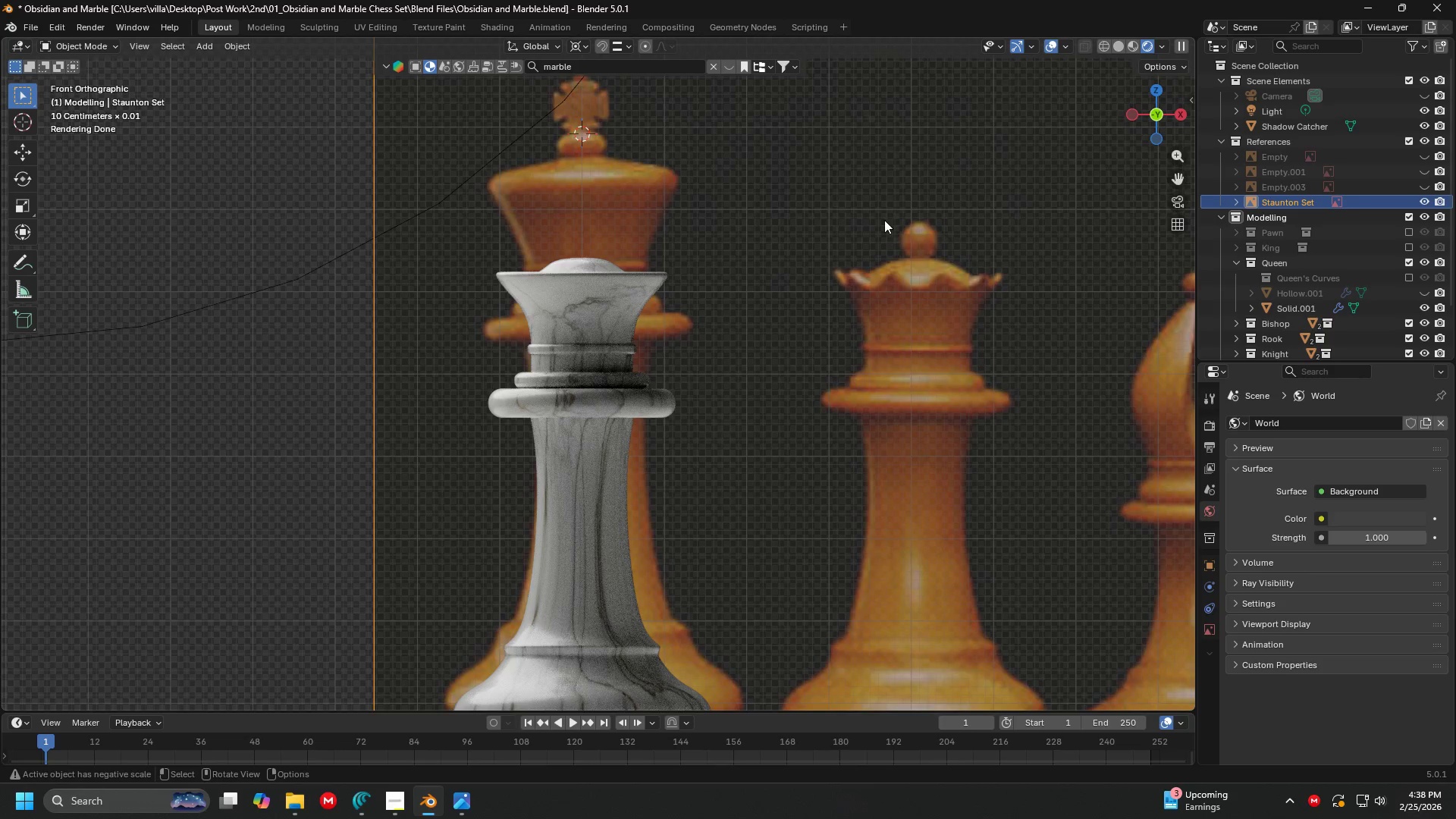 
key(G)
 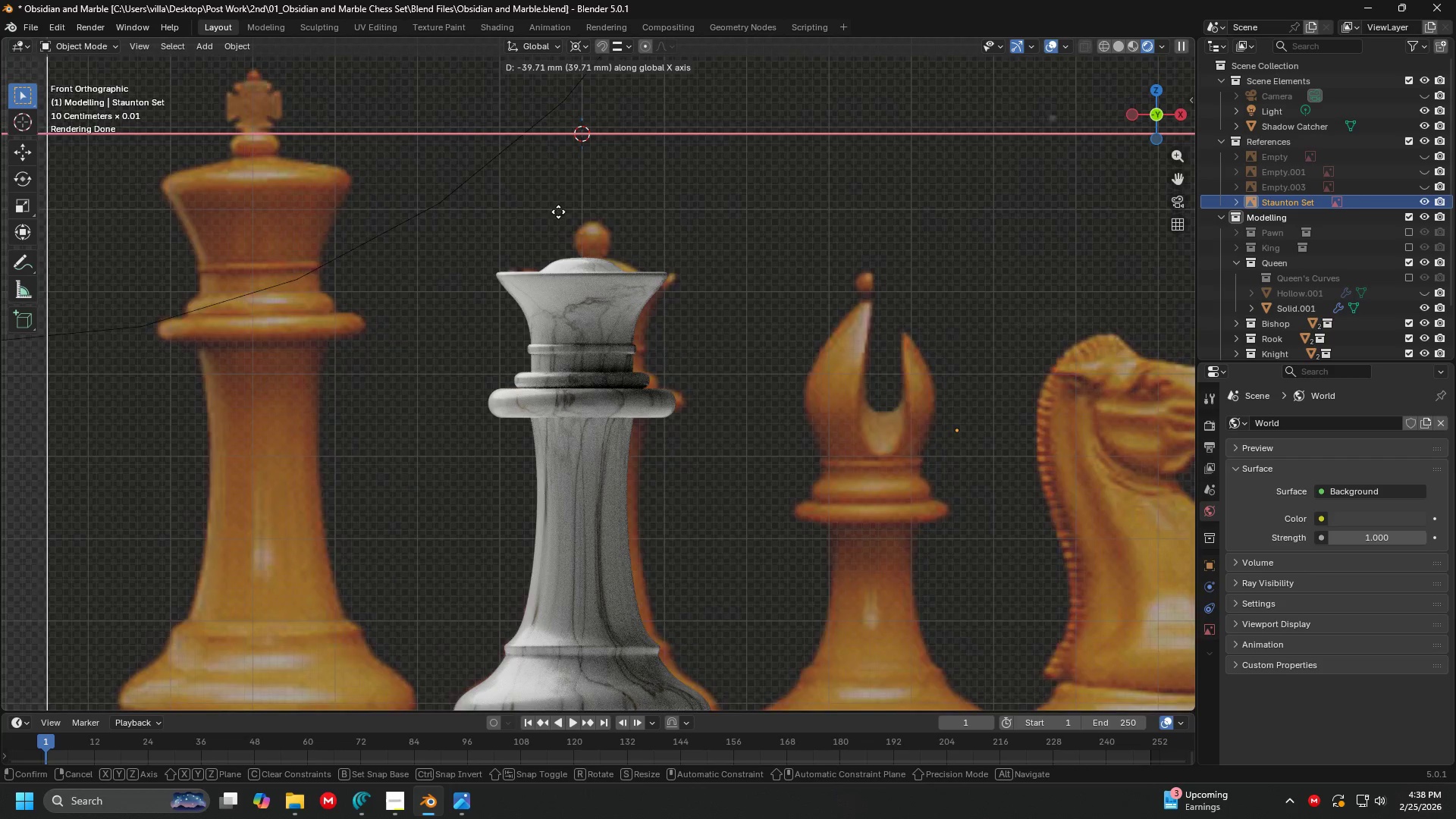 
left_click([551, 211])
 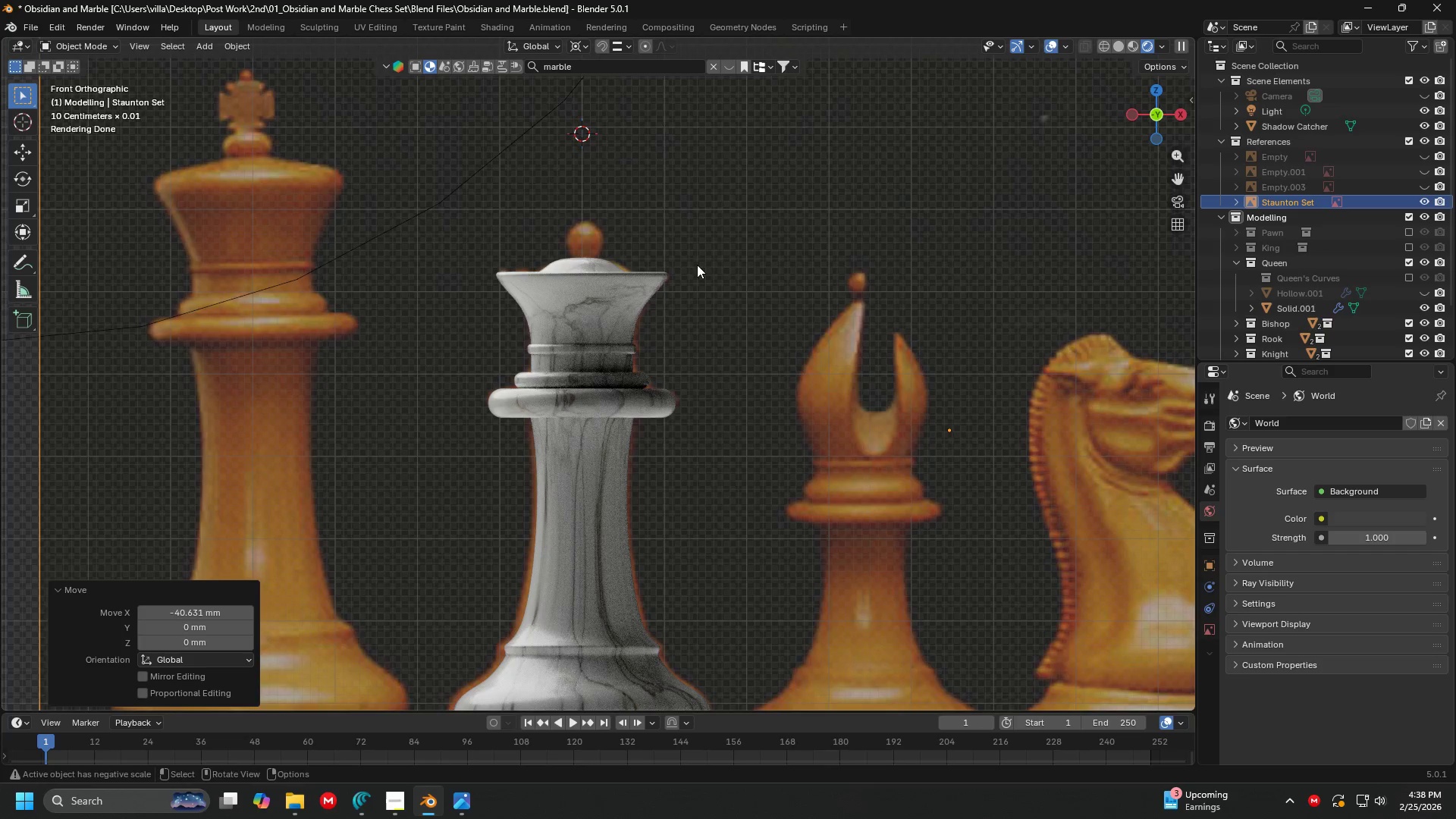 
key(Shift+ShiftLeft)
 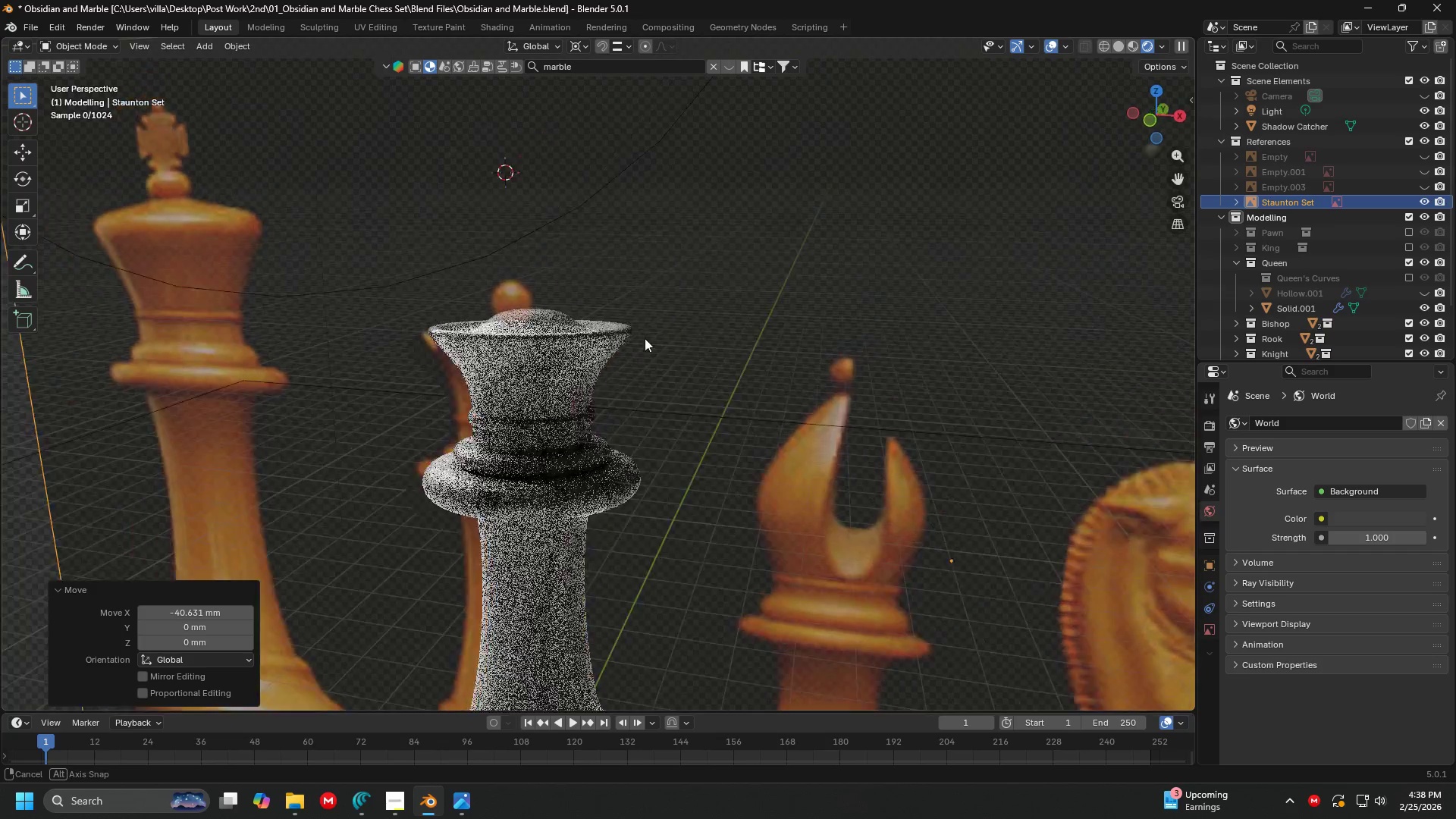 
scroll: coordinate [598, 350], scroll_direction: up, amount: 3.0
 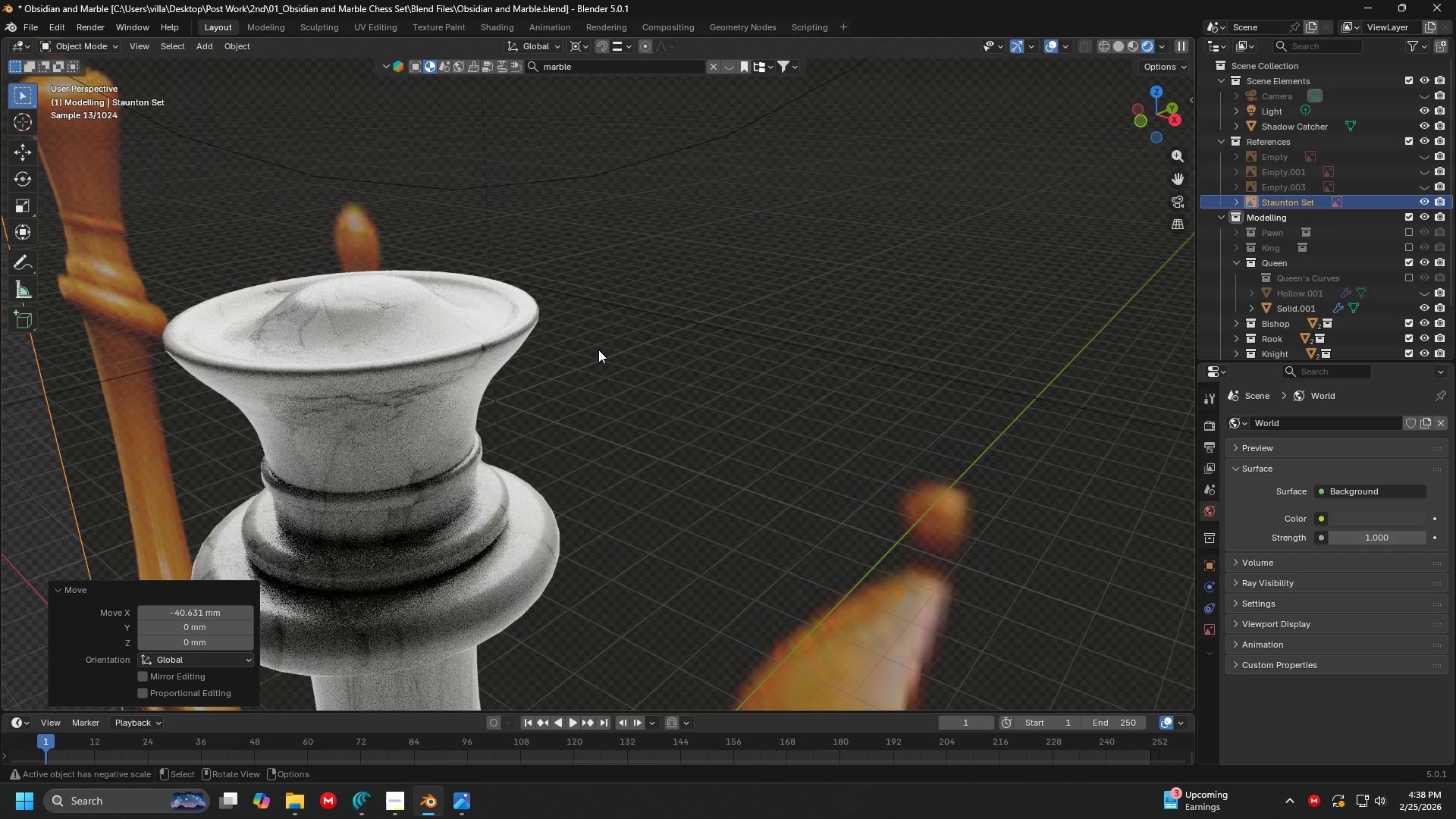 
type(g)
key(Escape)
type(gy)
 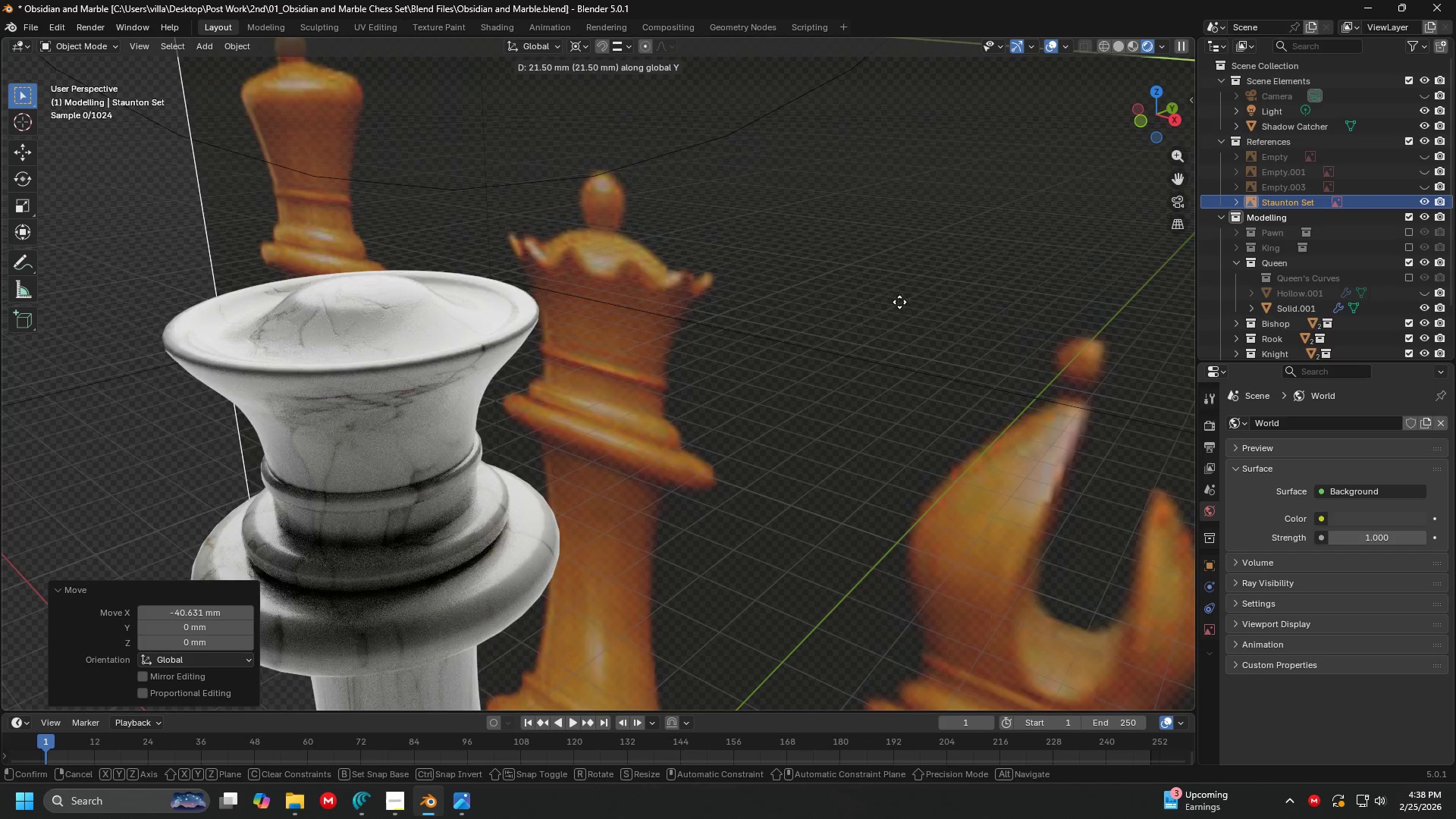 
left_click([900, 301])
 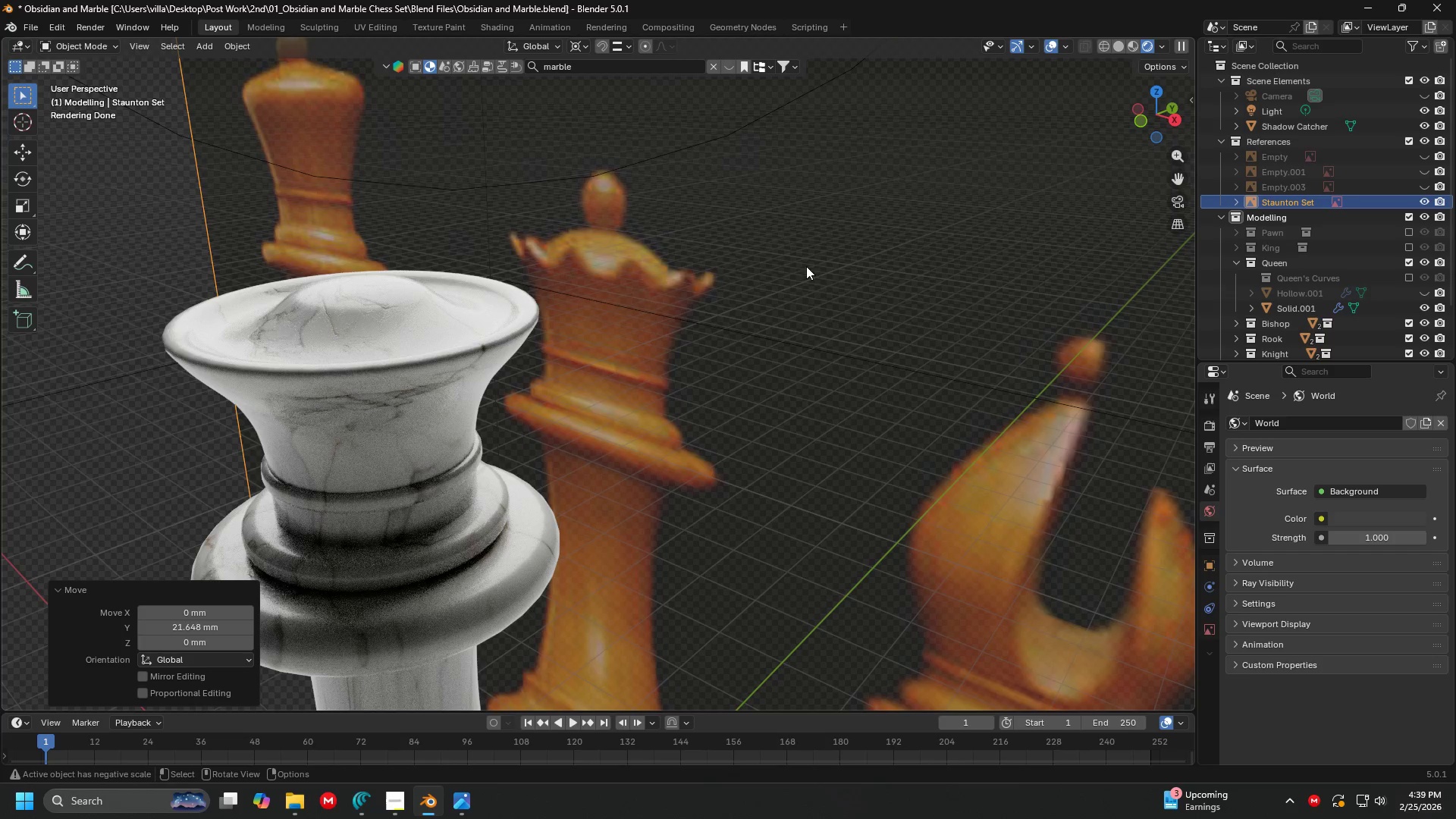 
wait(5.66)
 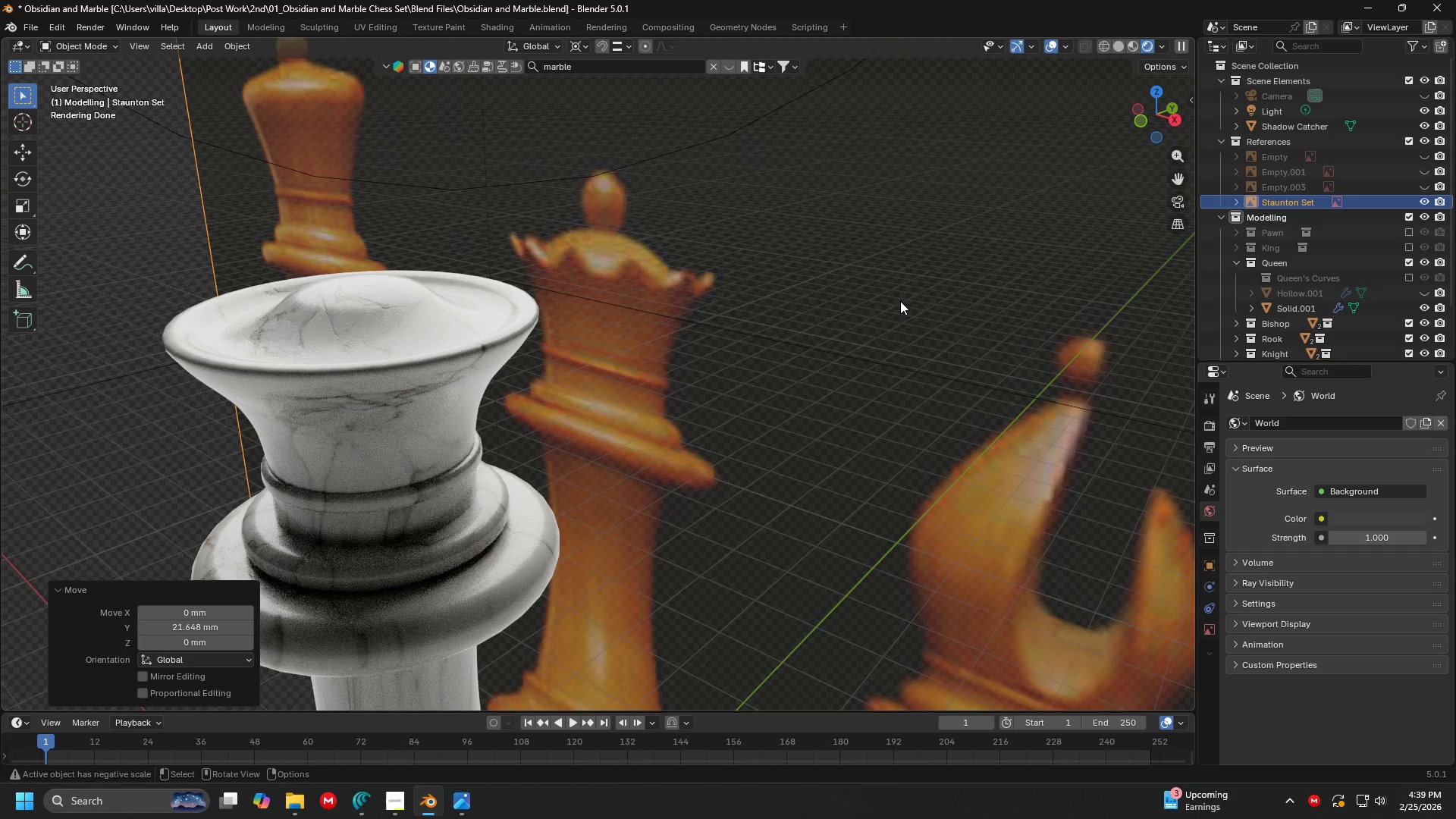 
scroll: coordinate [574, 274], scroll_direction: down, amount: 1.0
 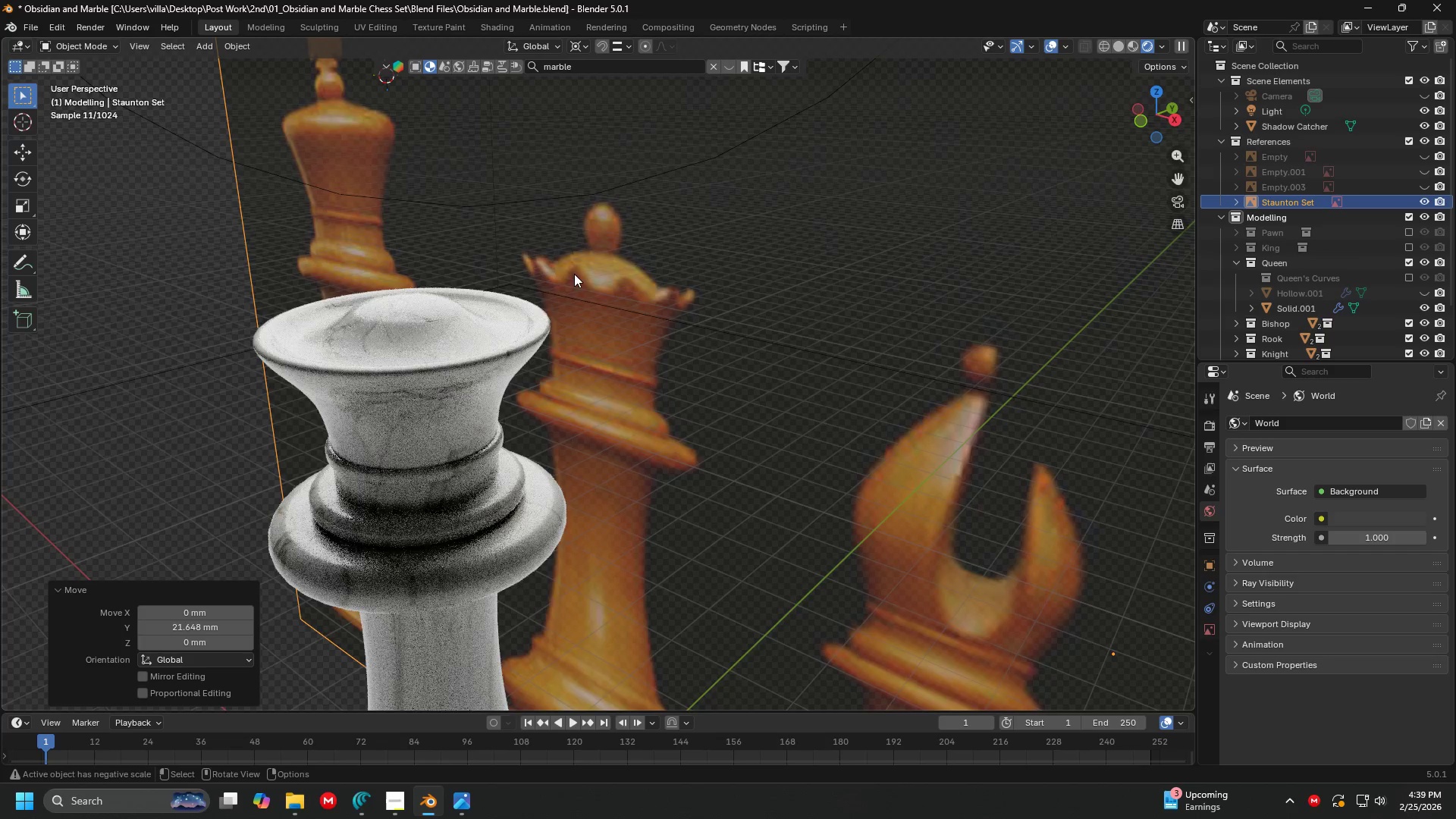 
type(1g)
 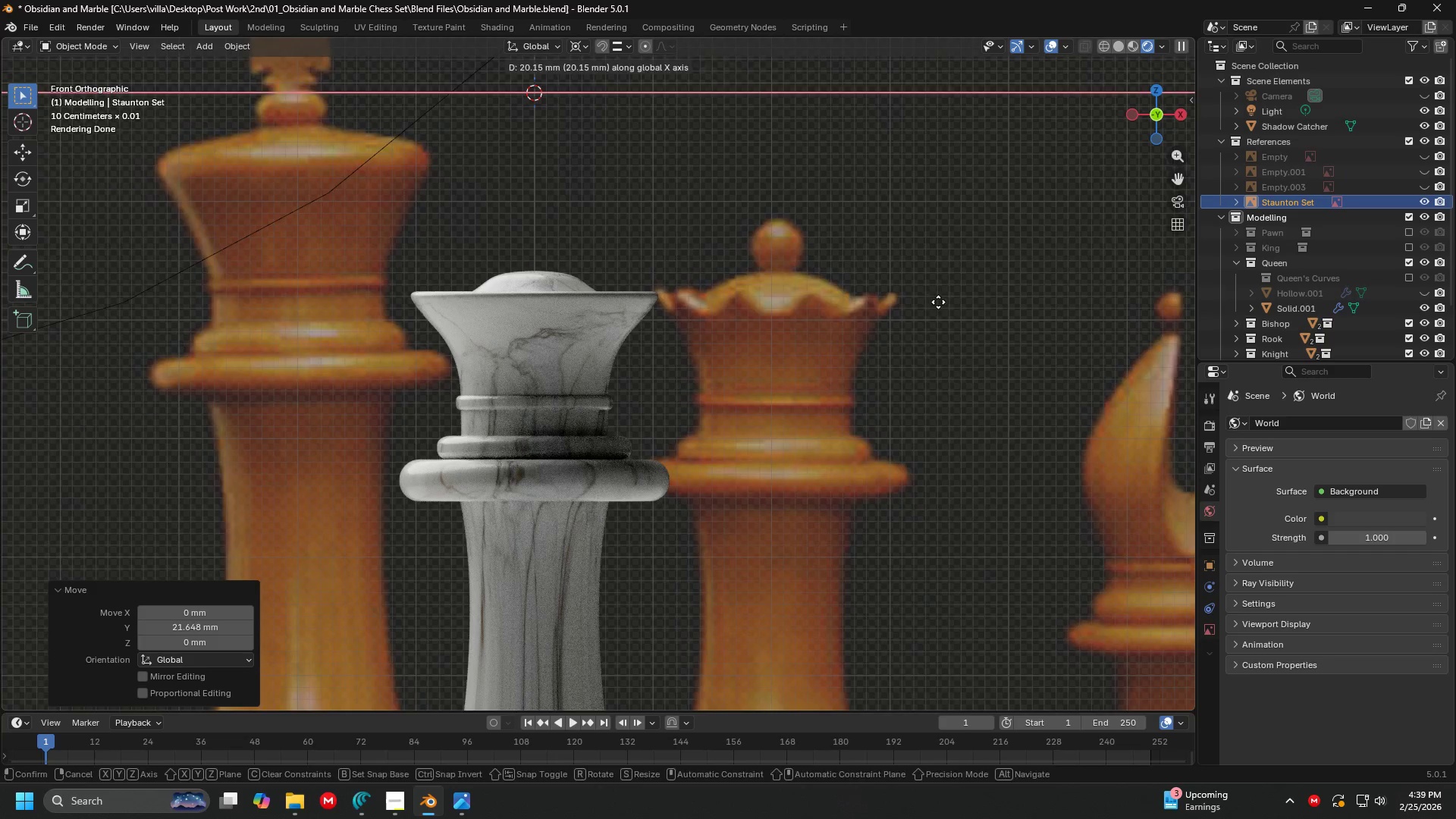 
scroll: coordinate [699, 290], scroll_direction: none, amount: 0.0
 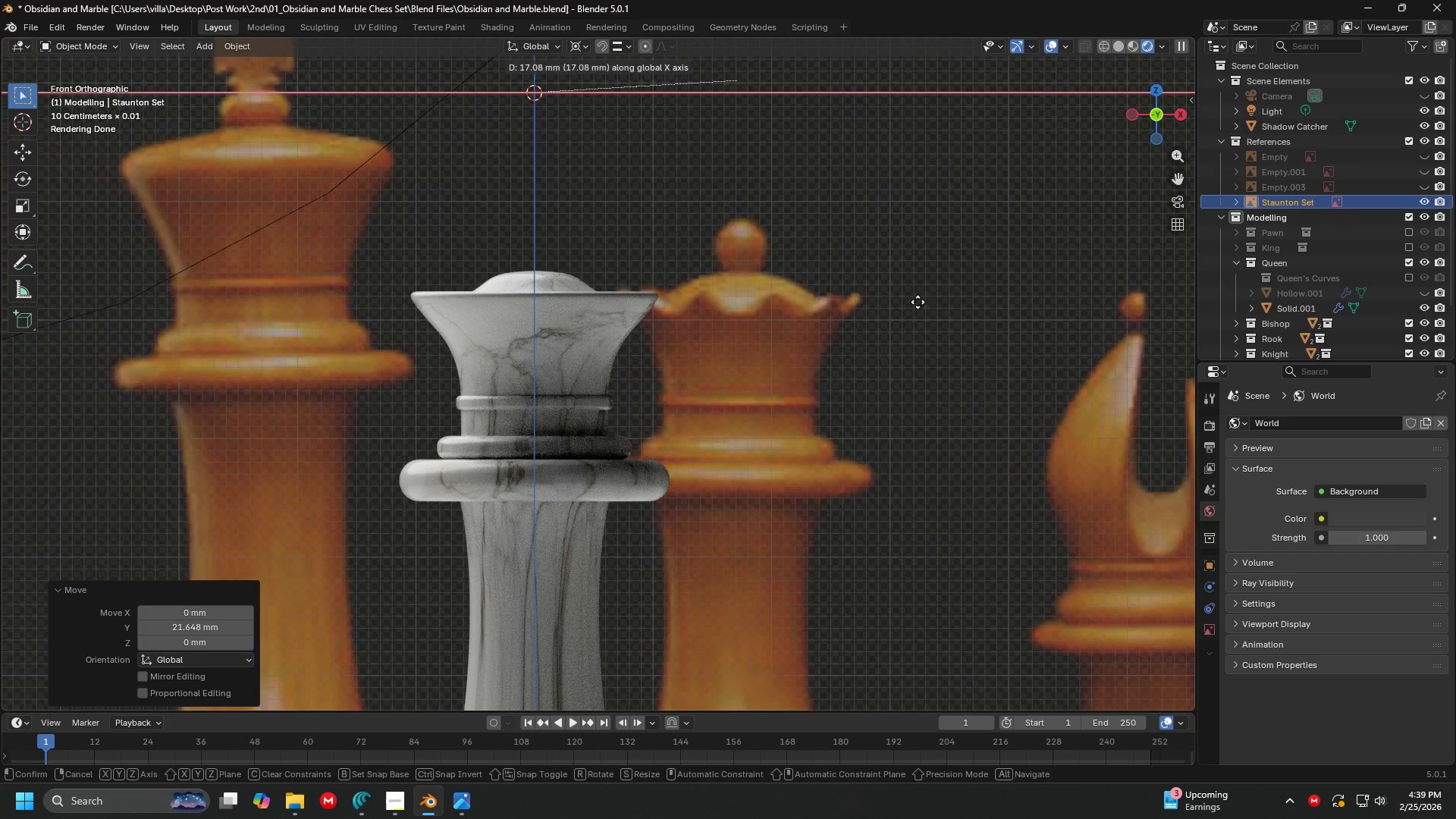 
left_click([938, 302])
 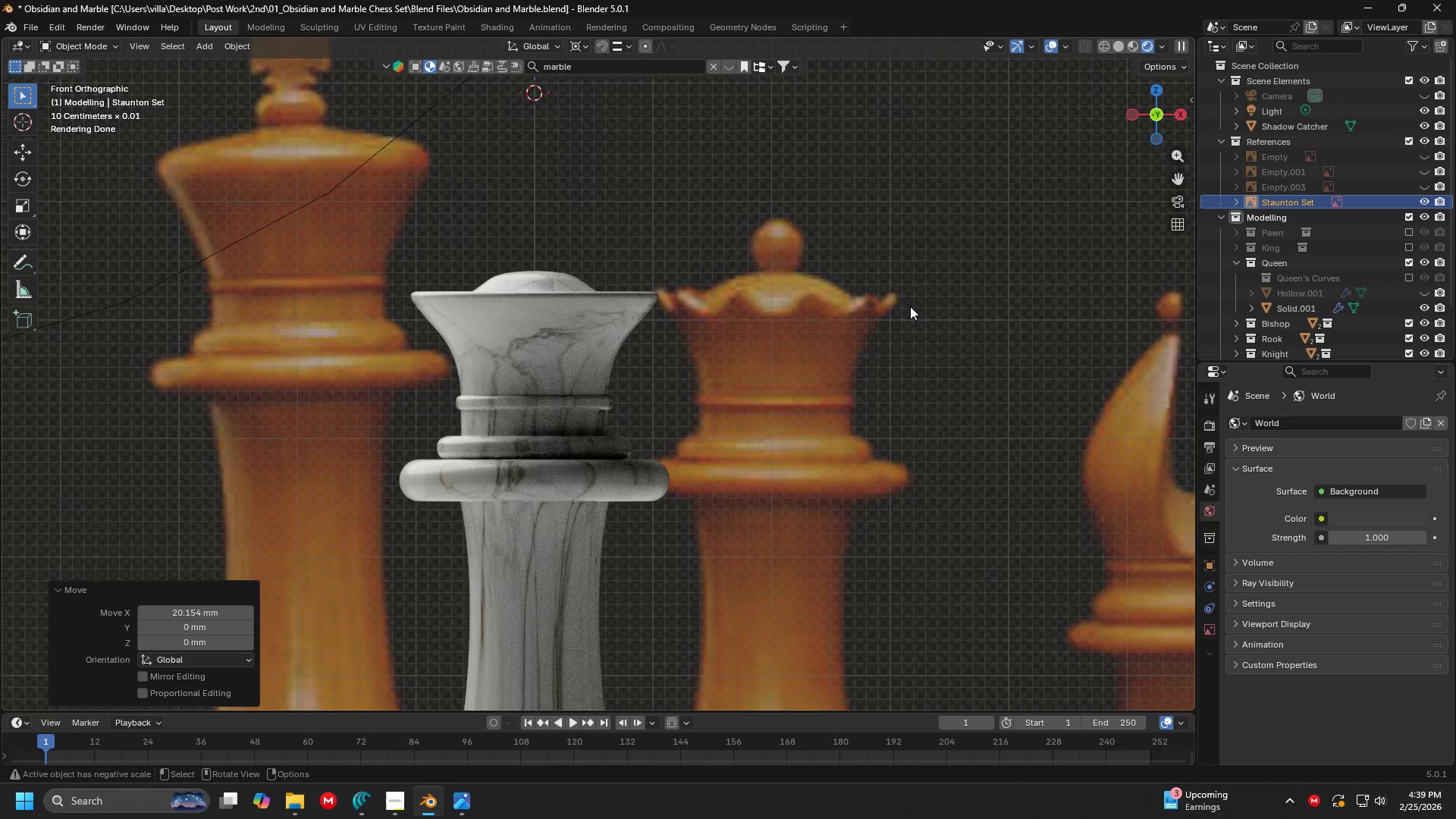 
hold_key(key=ShiftLeft, duration=0.34)
 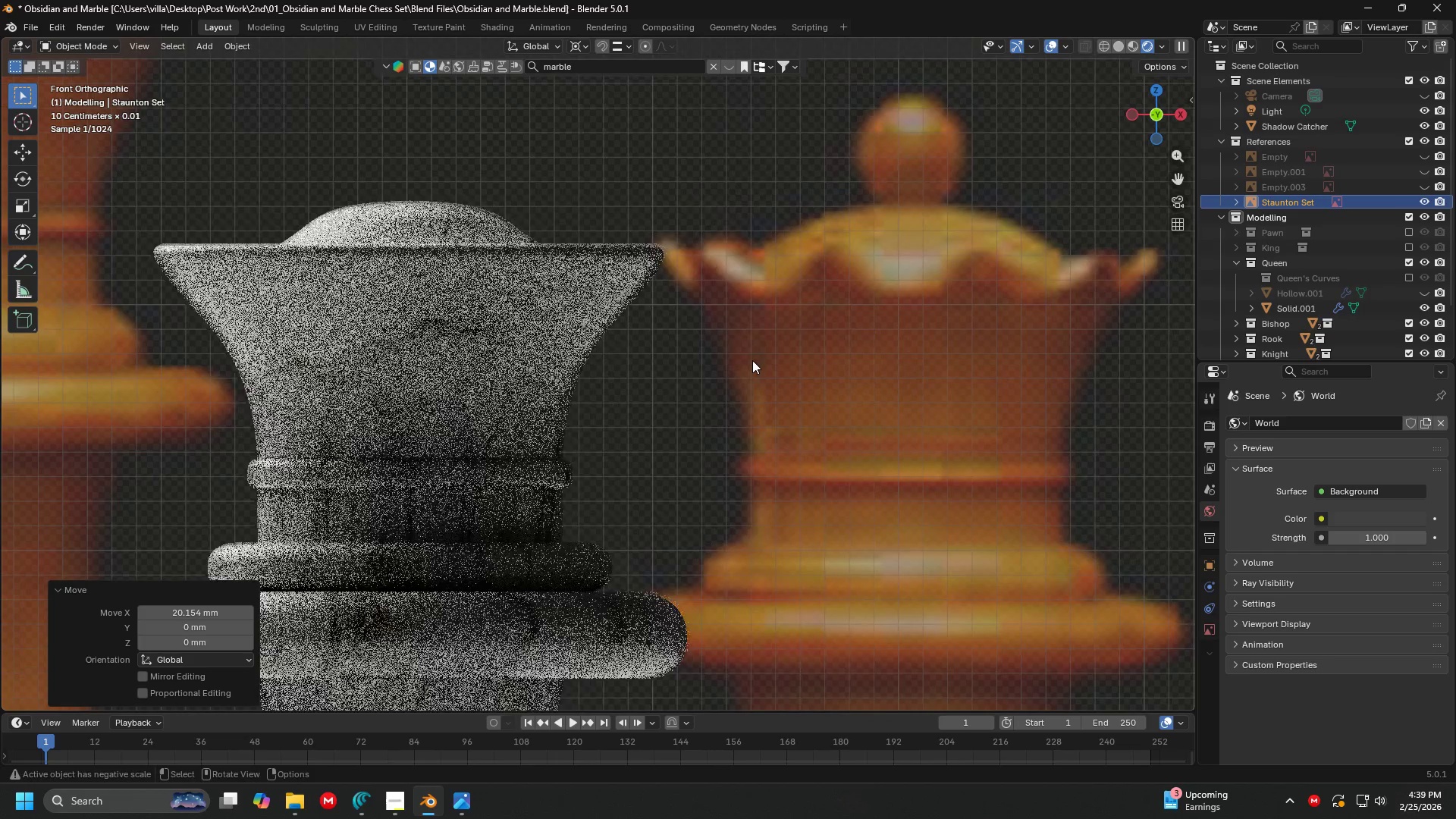 
scroll: coordinate [820, 309], scroll_direction: up, amount: 4.0
 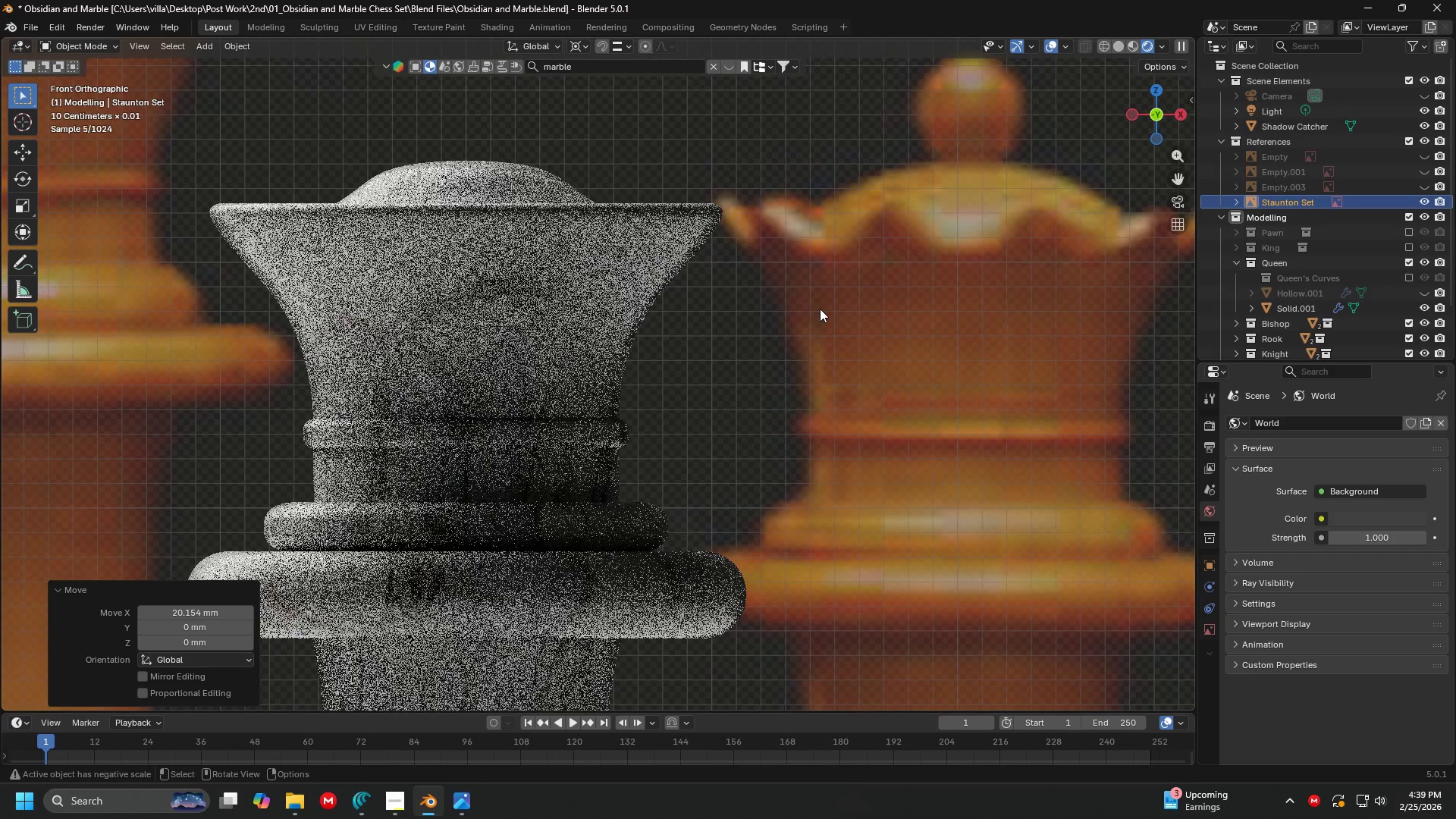 
key(Control+Z)
 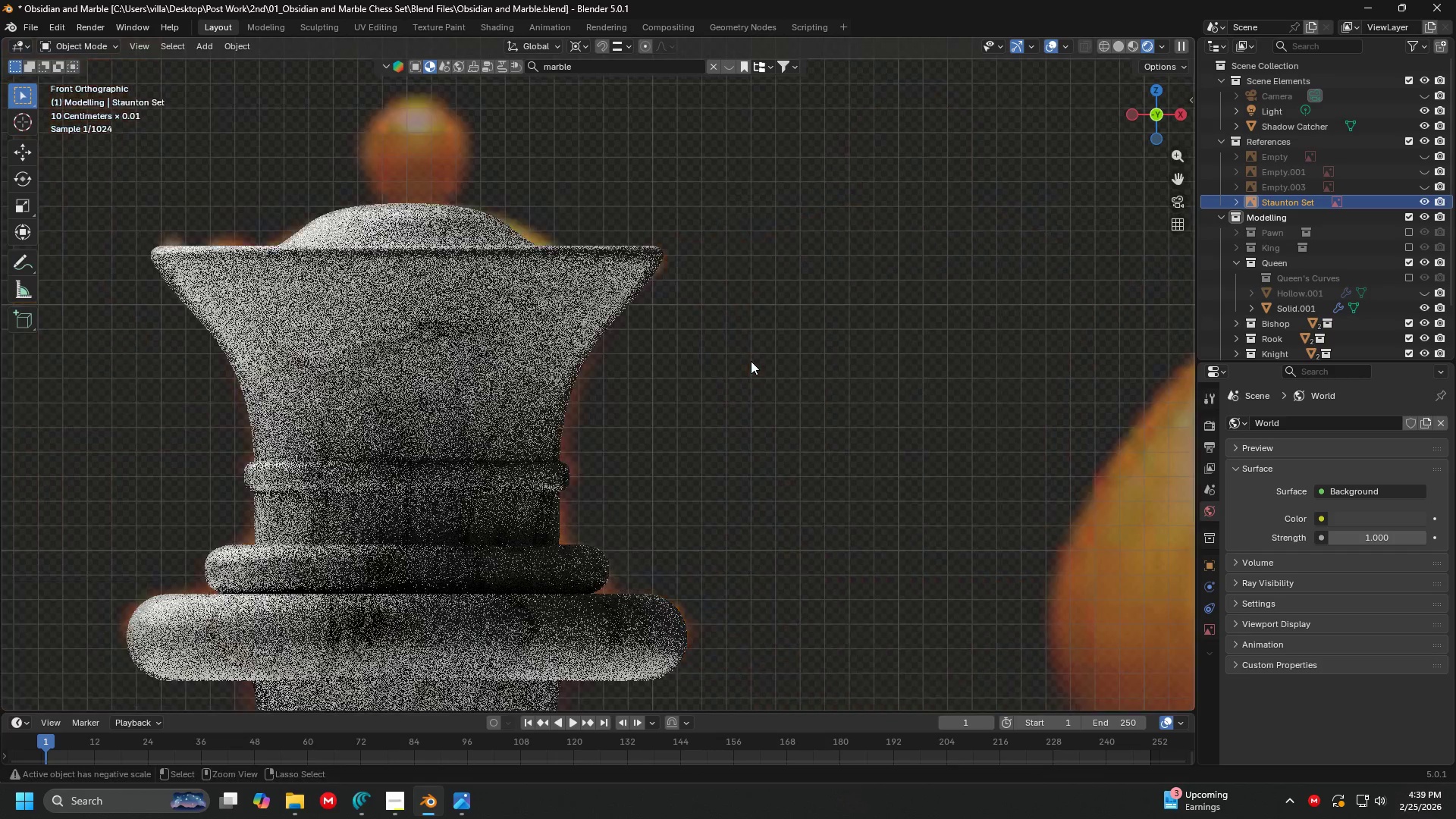 
key(Control+Z)
 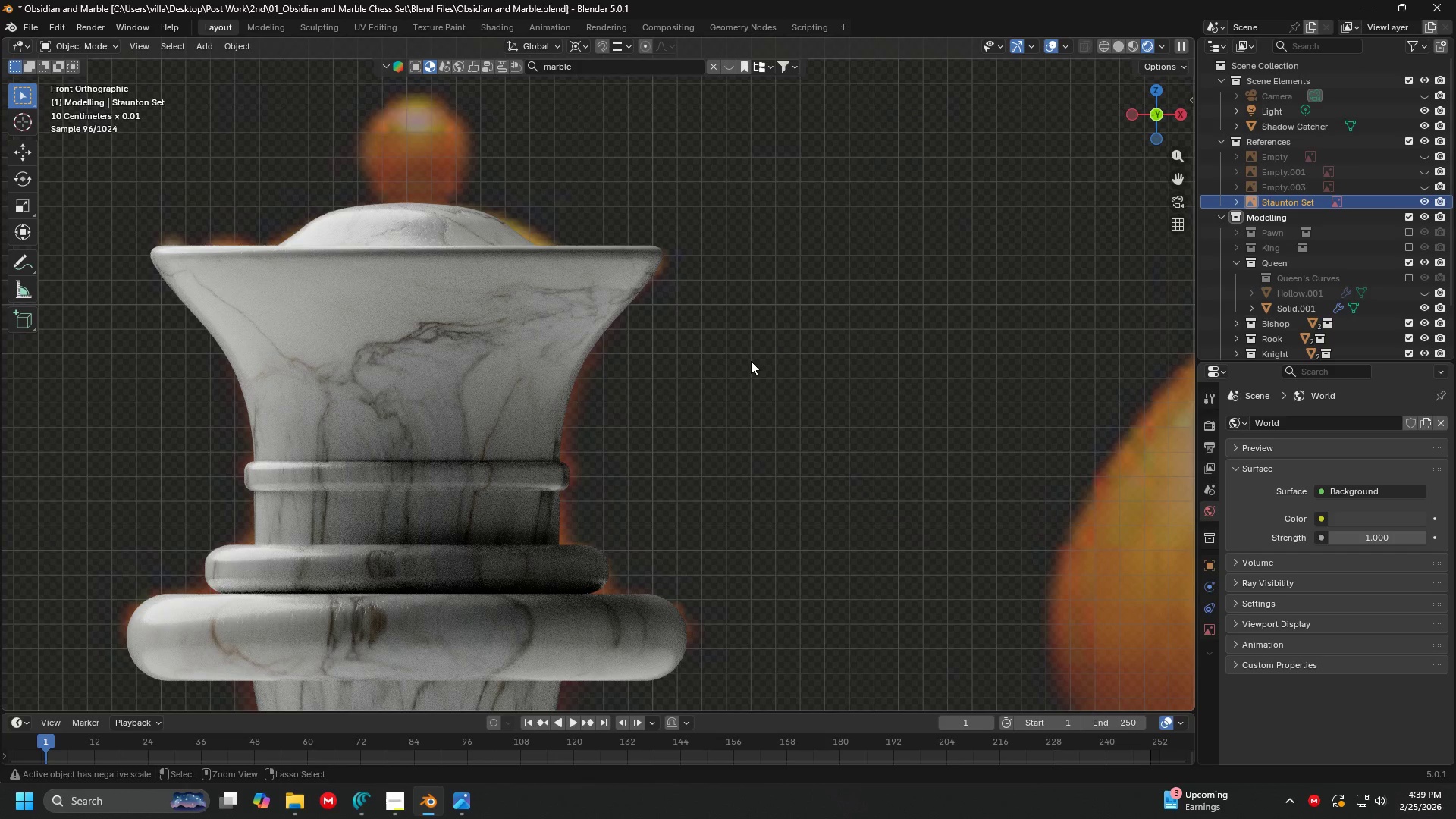 
key(Control+Z)
 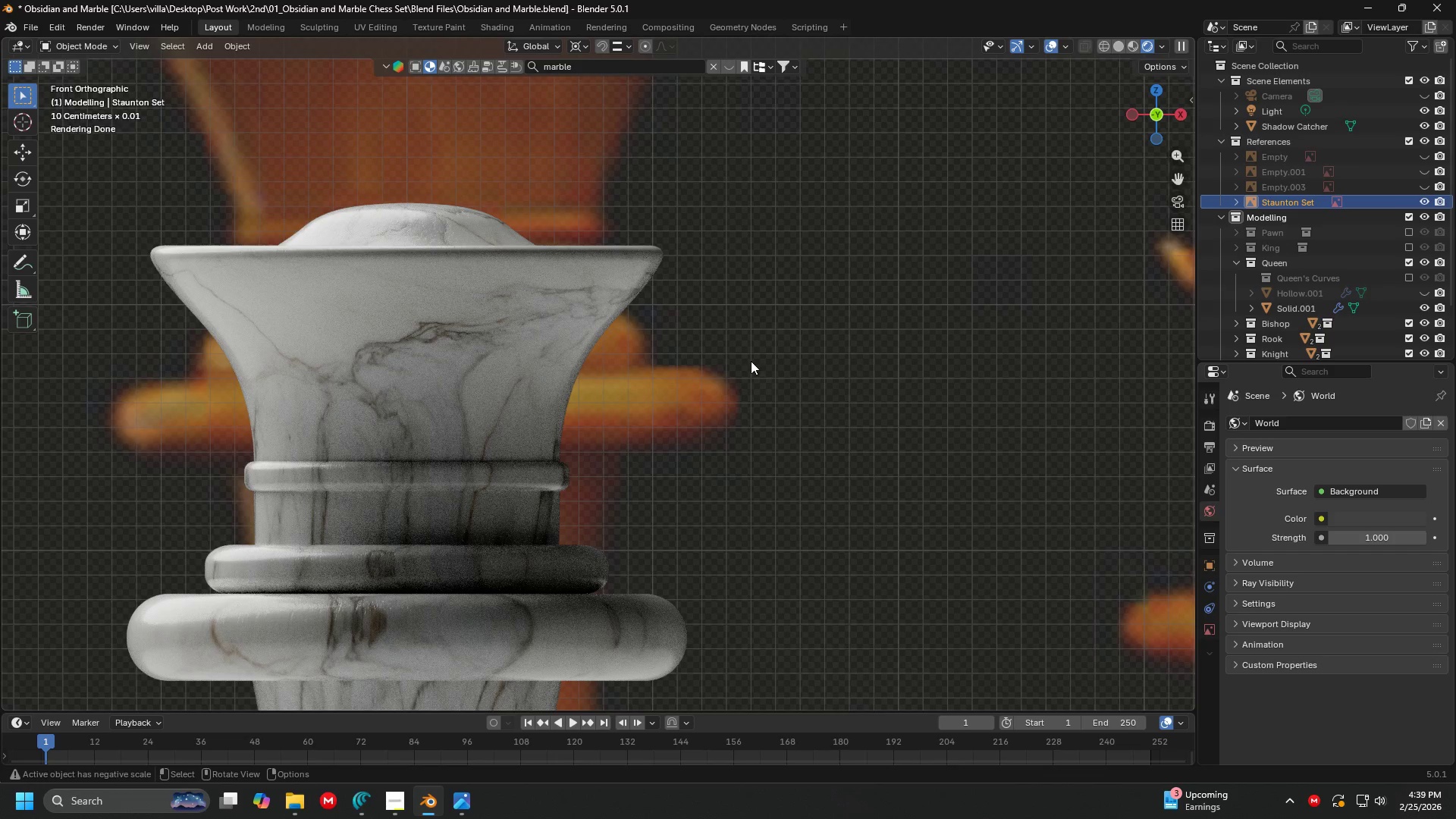 
hold_key(key=ControlLeft, duration=0.72)
 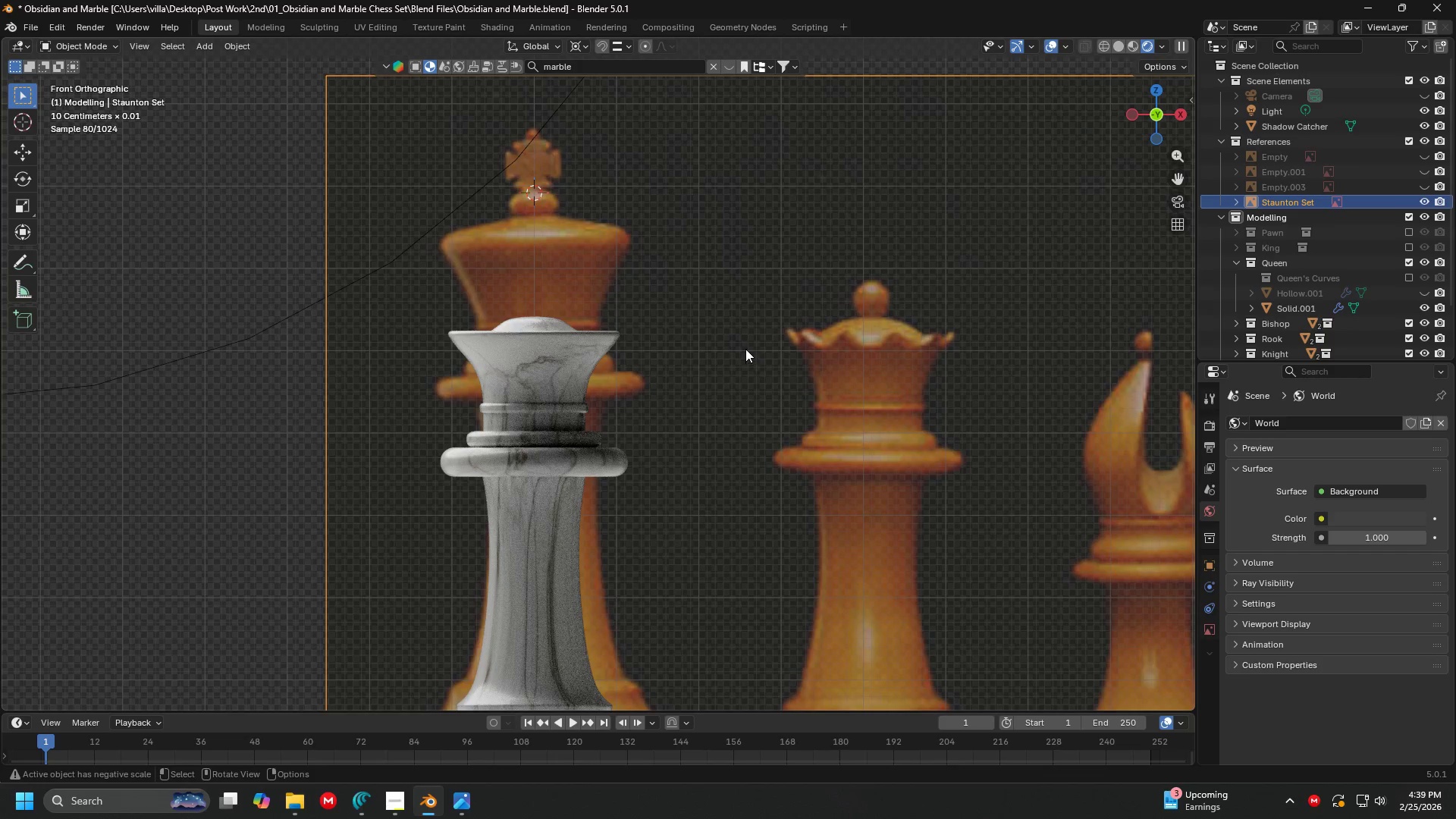 
key(Control+Shift+ShiftLeft)
 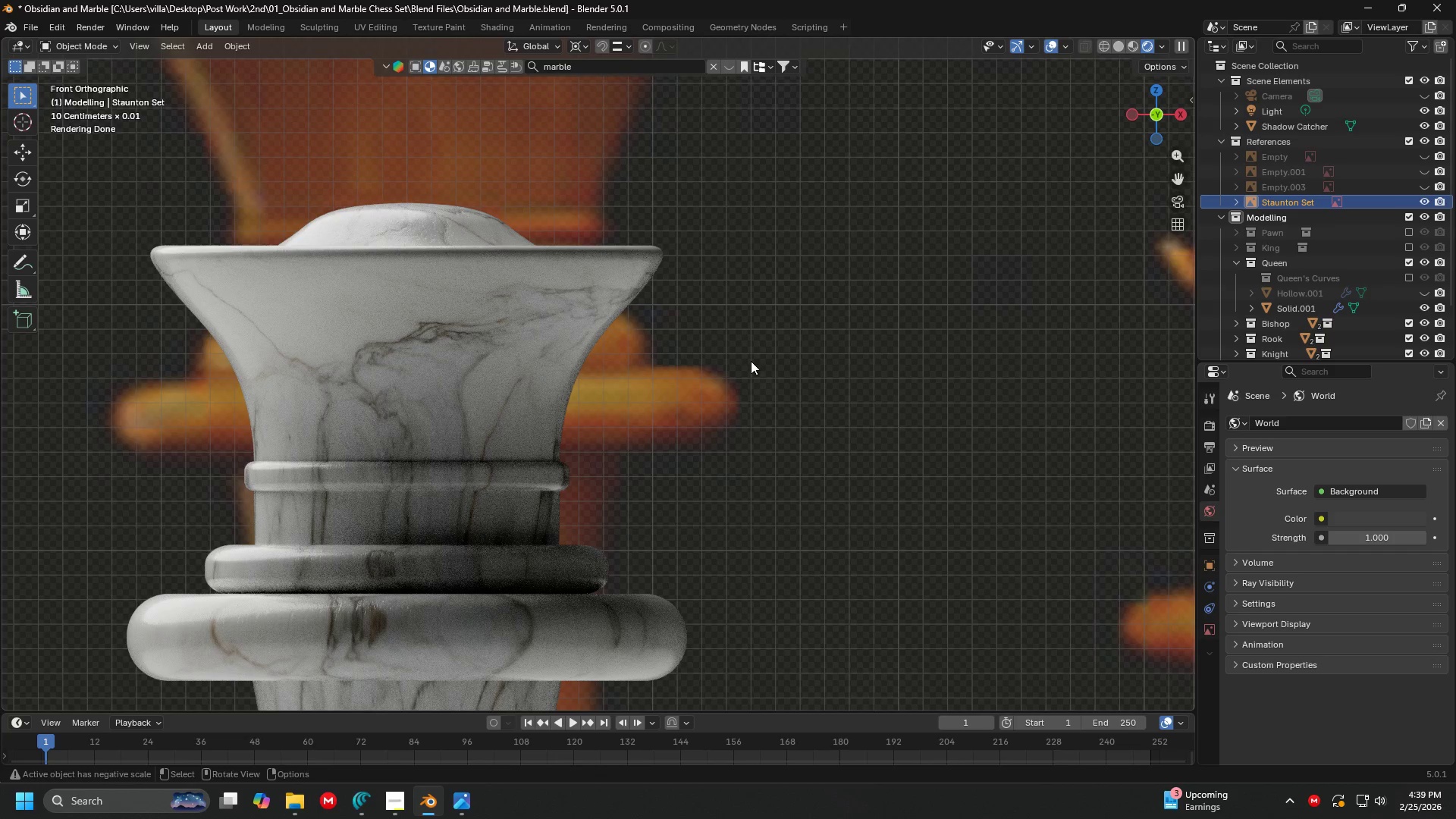 
scroll: coordinate [751, 361], scroll_direction: down, amount: 6.0
 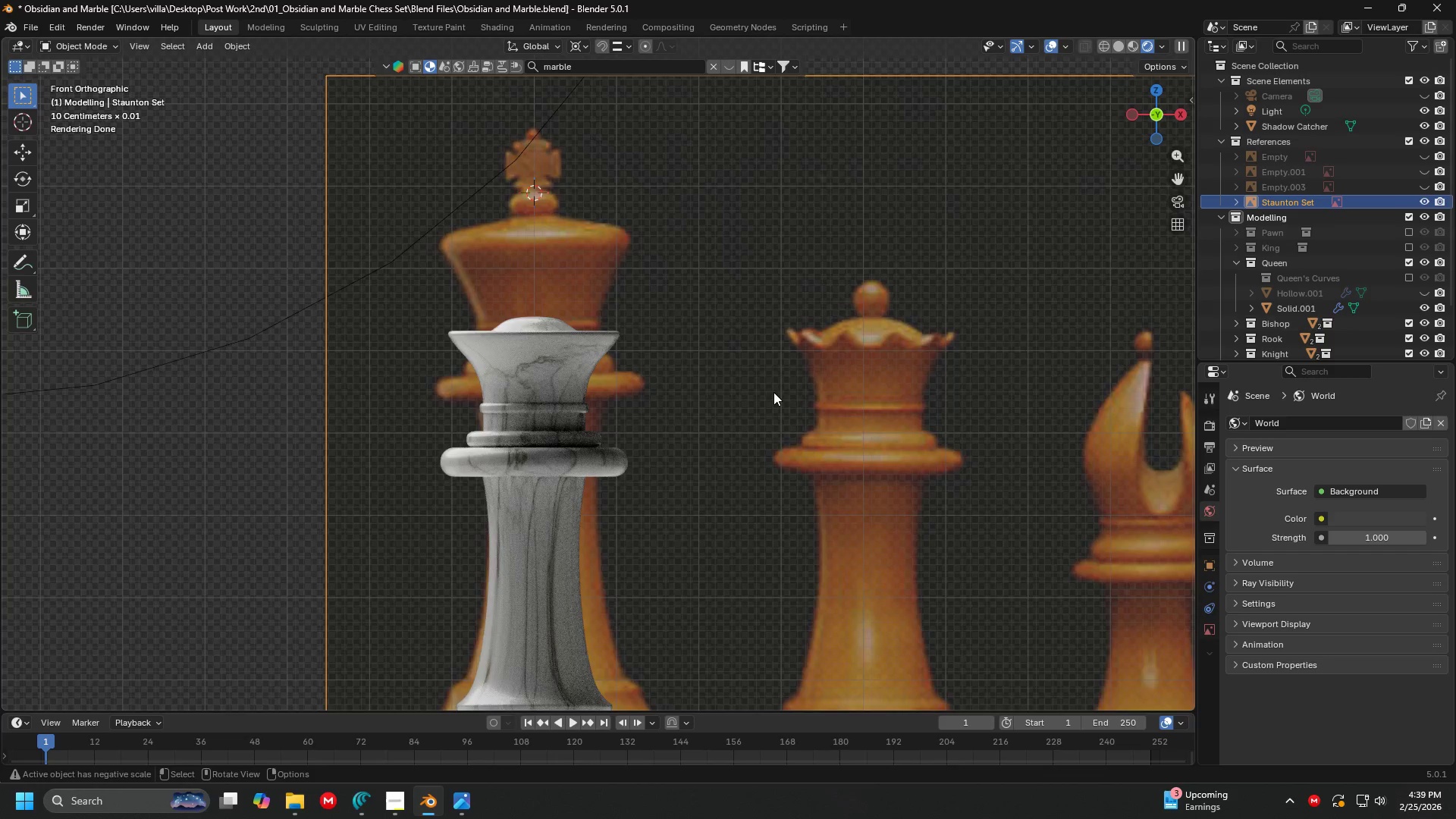 
key(G)
 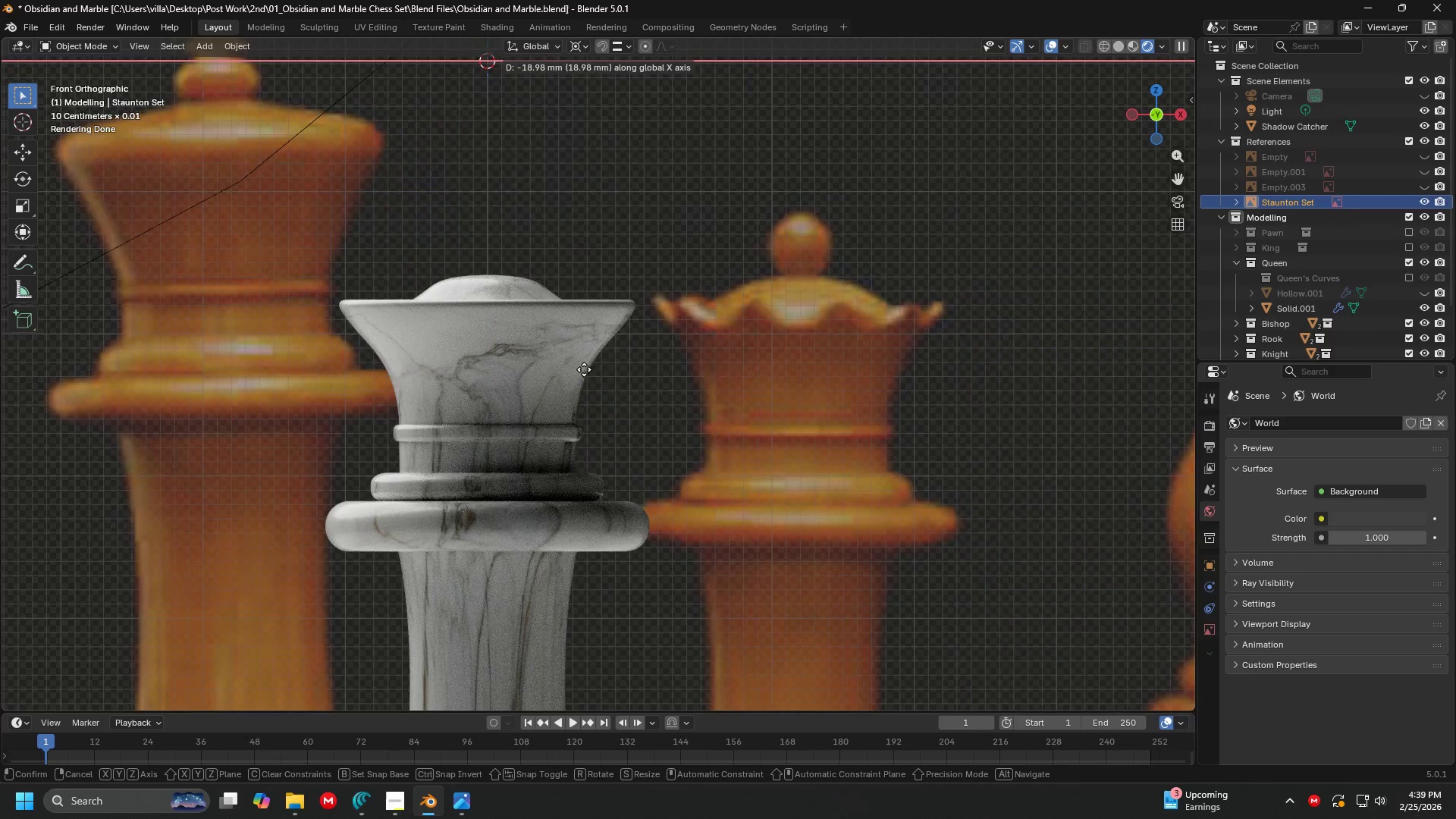 
scroll: coordinate [774, 394], scroll_direction: up, amount: 3.0
 